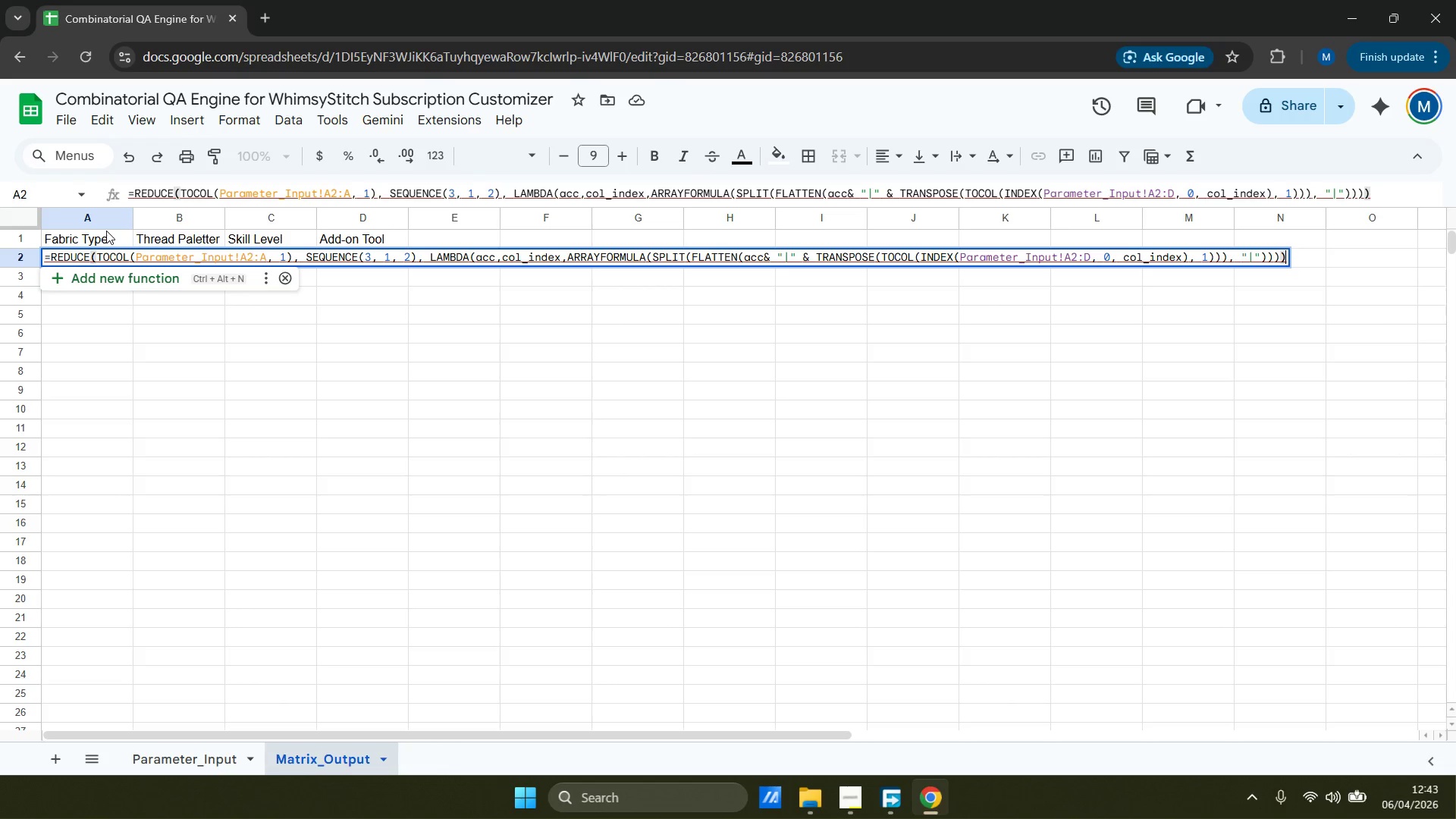 
key(ArrowLeft)
 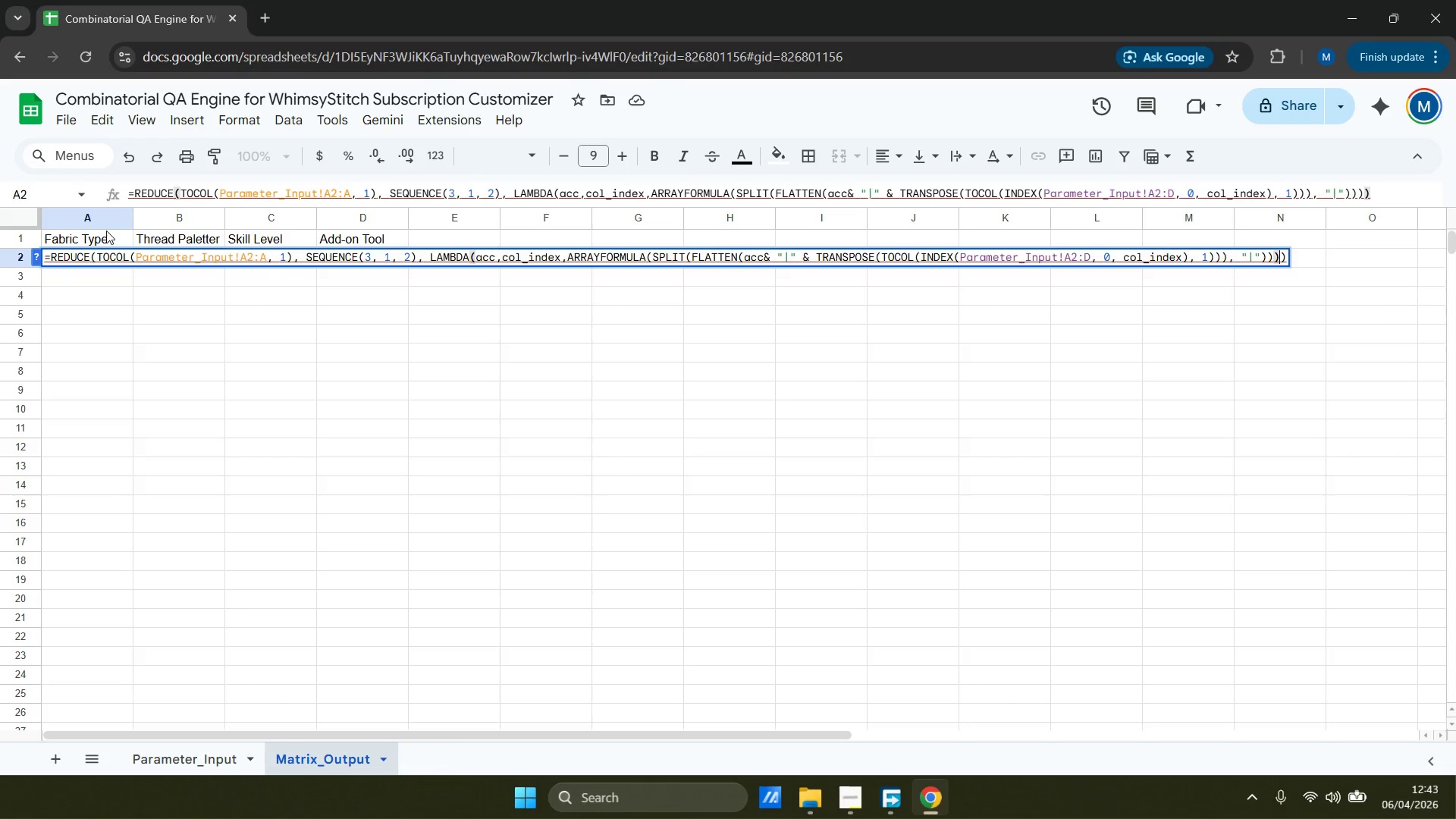 
key(ArrowRight)
 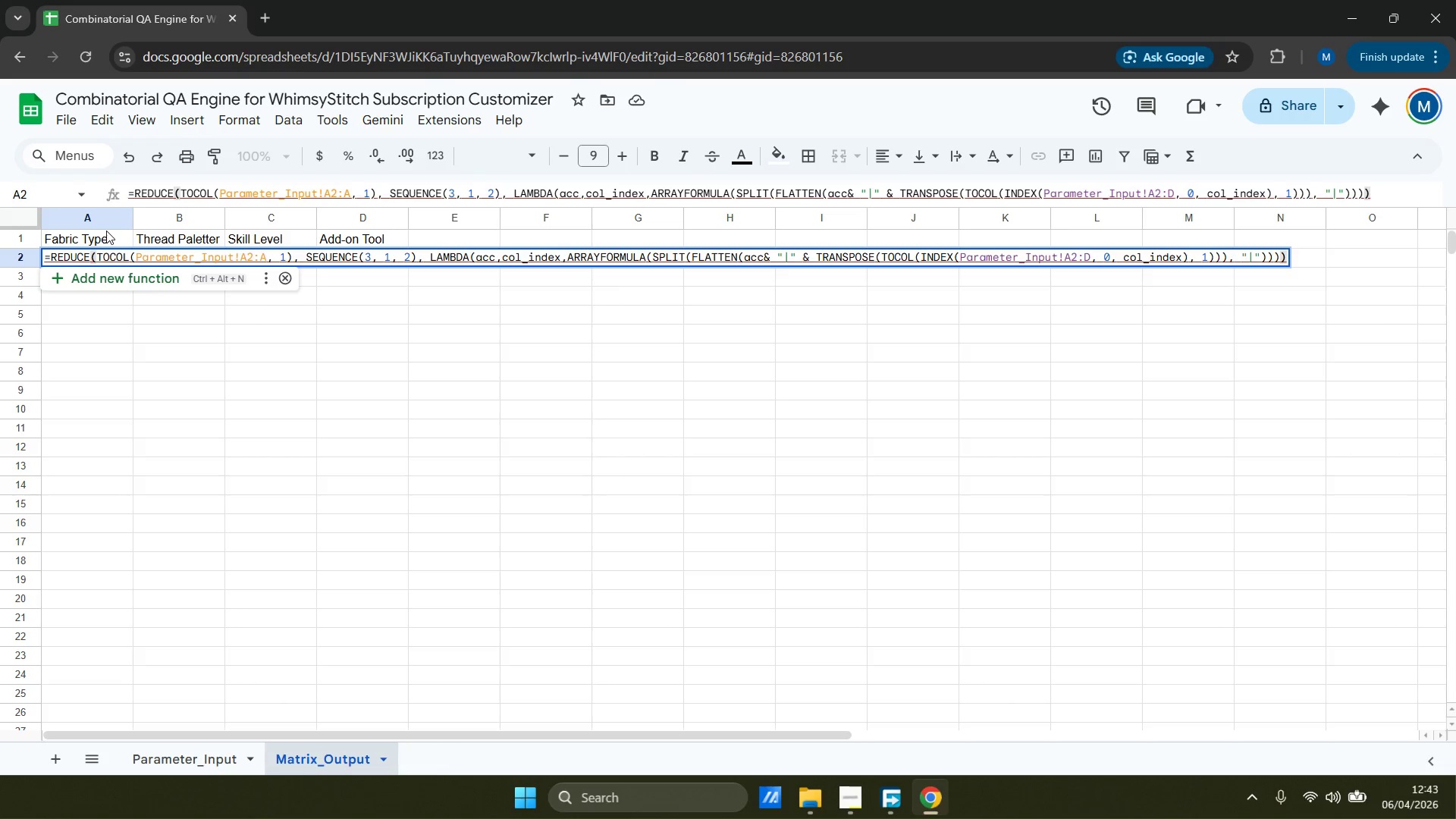 
key(ArrowLeft)
 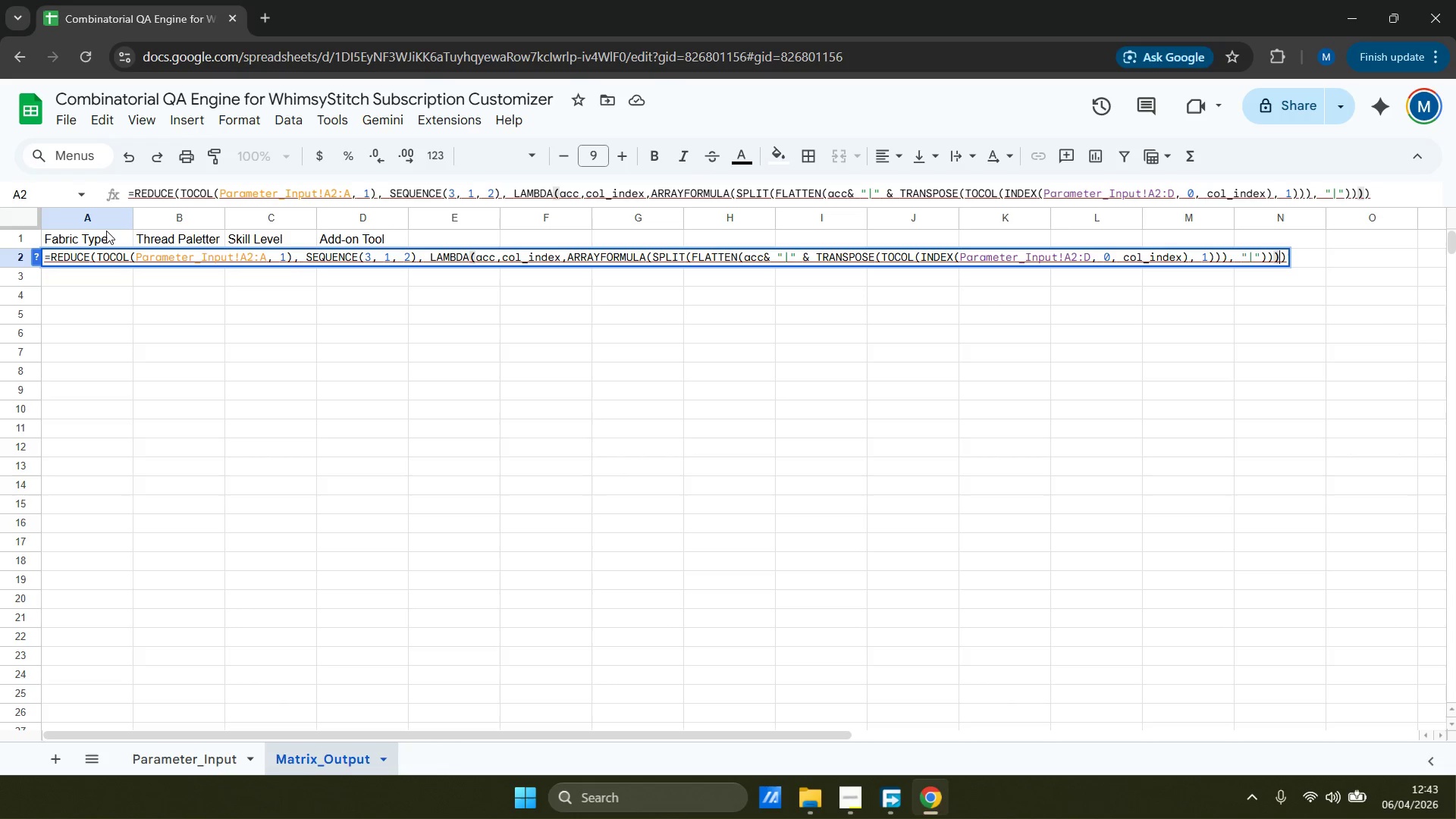 
key(ArrowRight)
 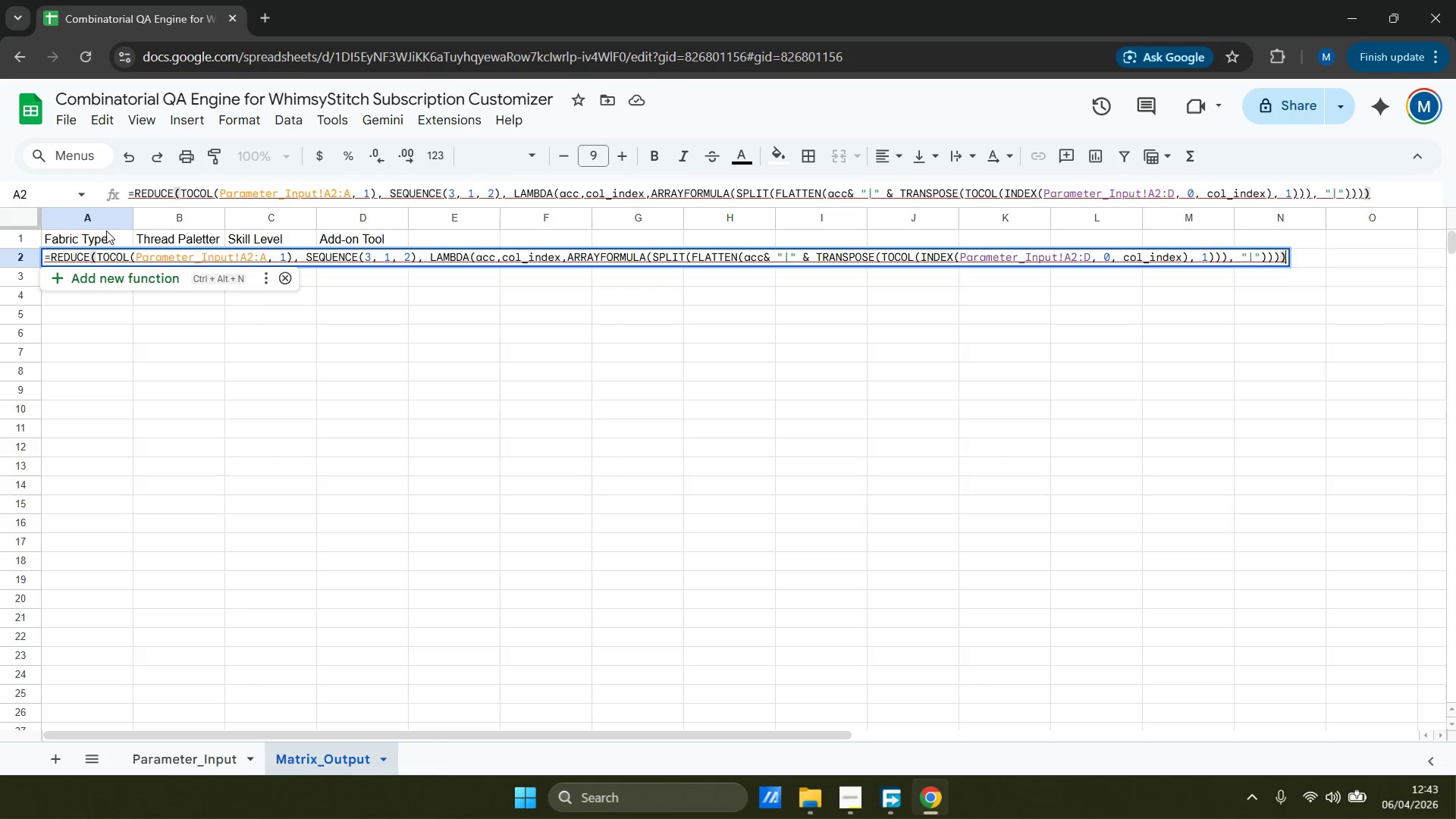 
key(ArrowLeft)
 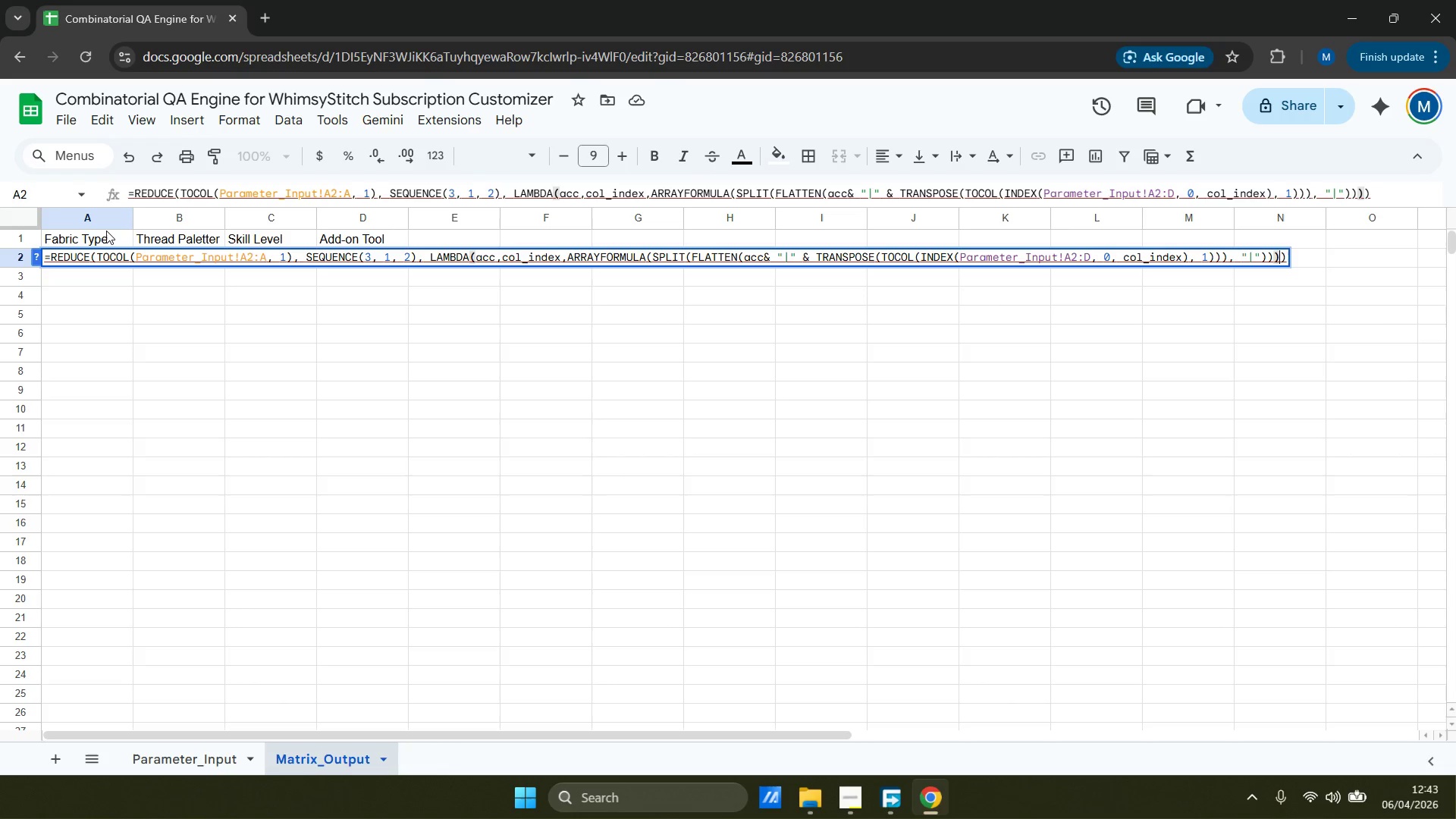 
key(ArrowLeft)
 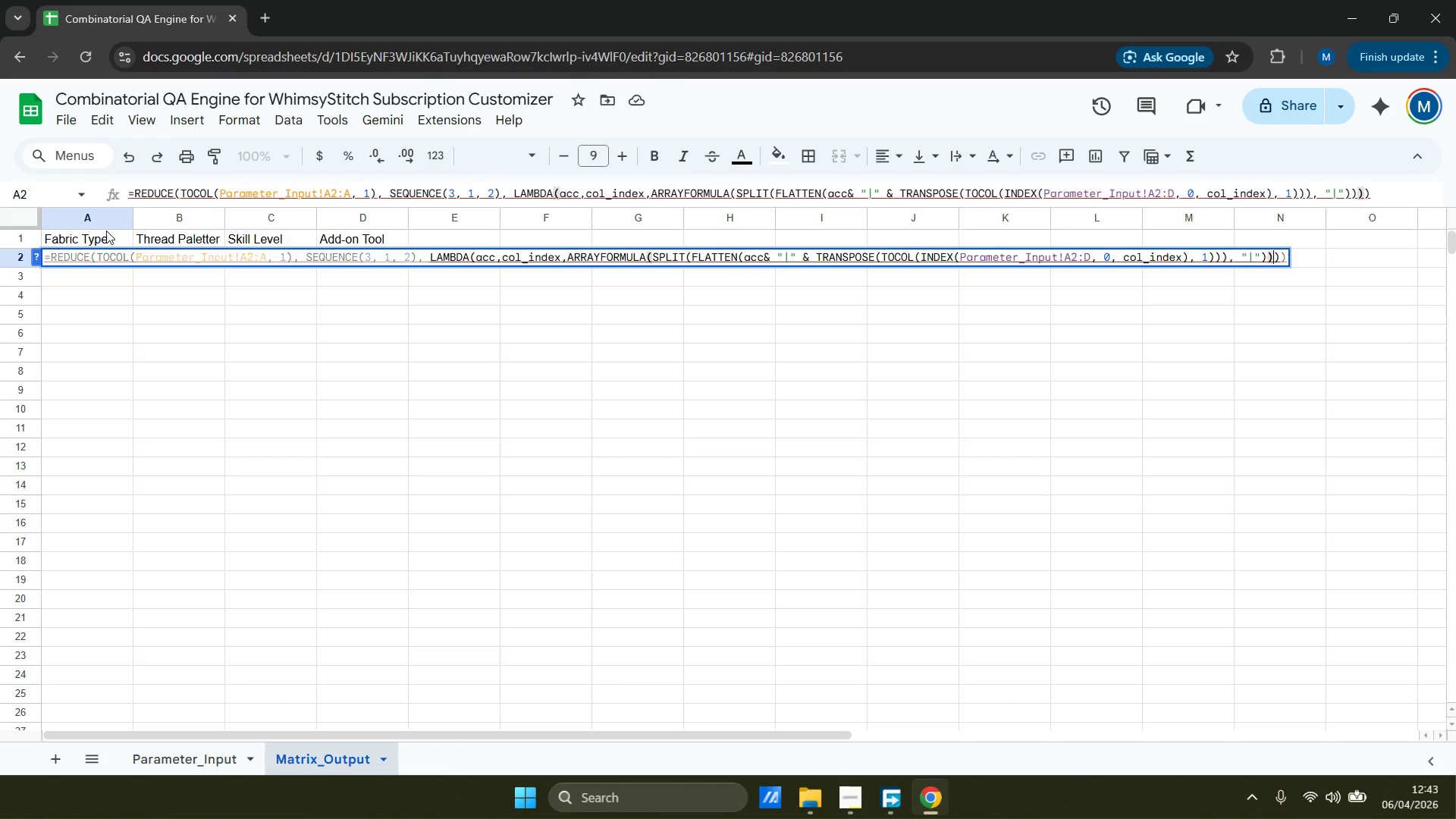 
key(ArrowLeft)
 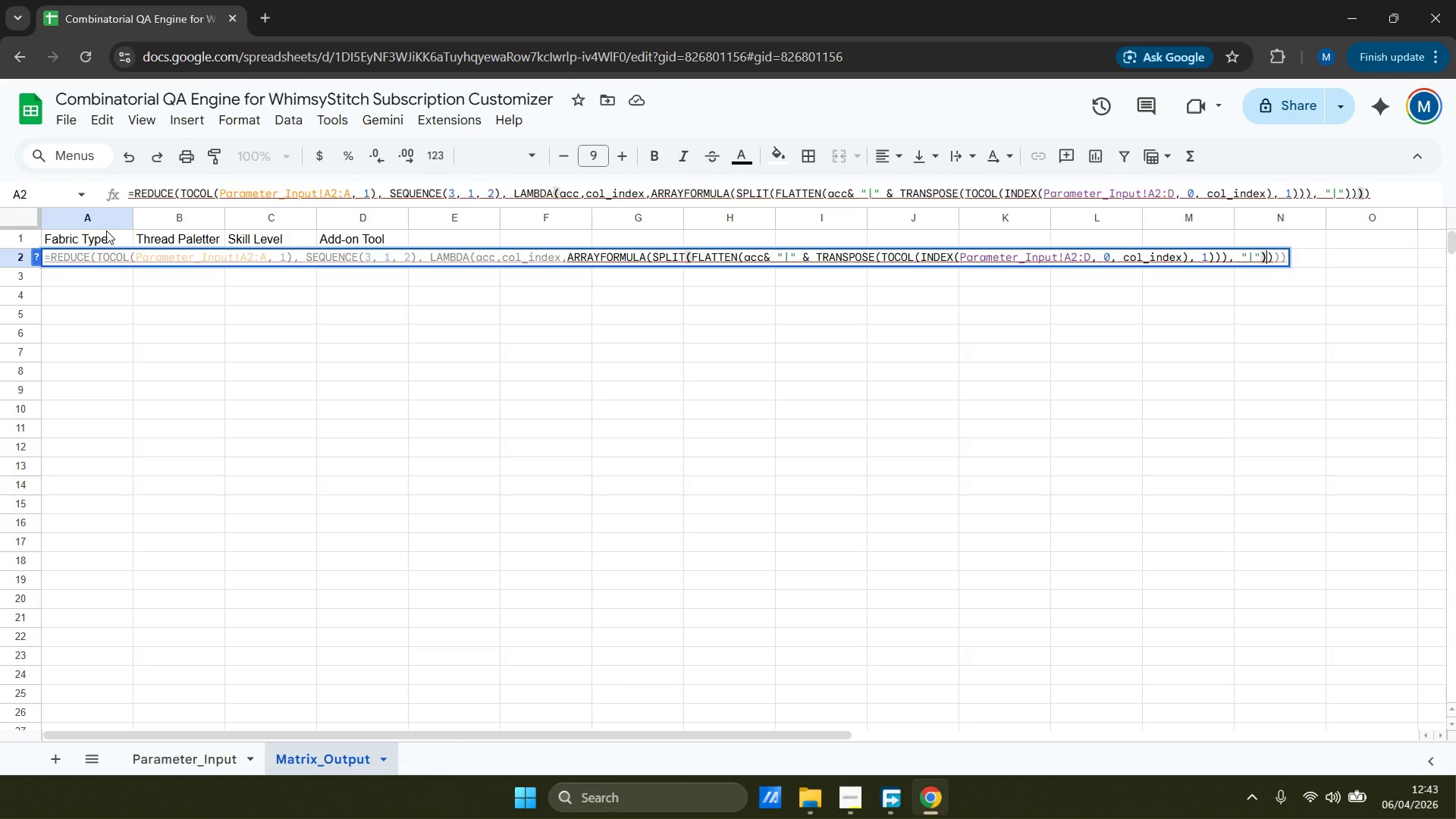 
key(ArrowRight)
 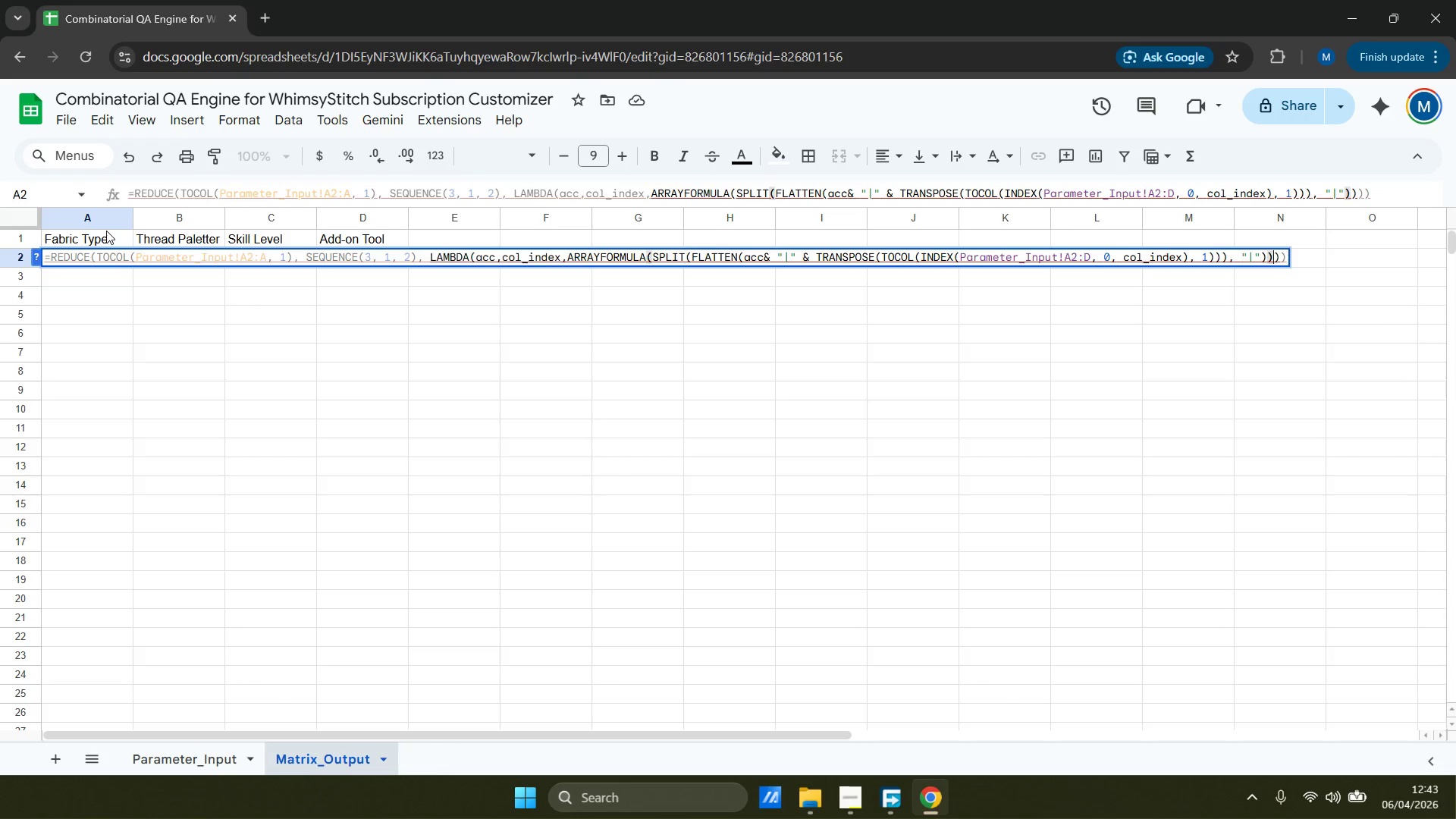 
key(ArrowRight)
 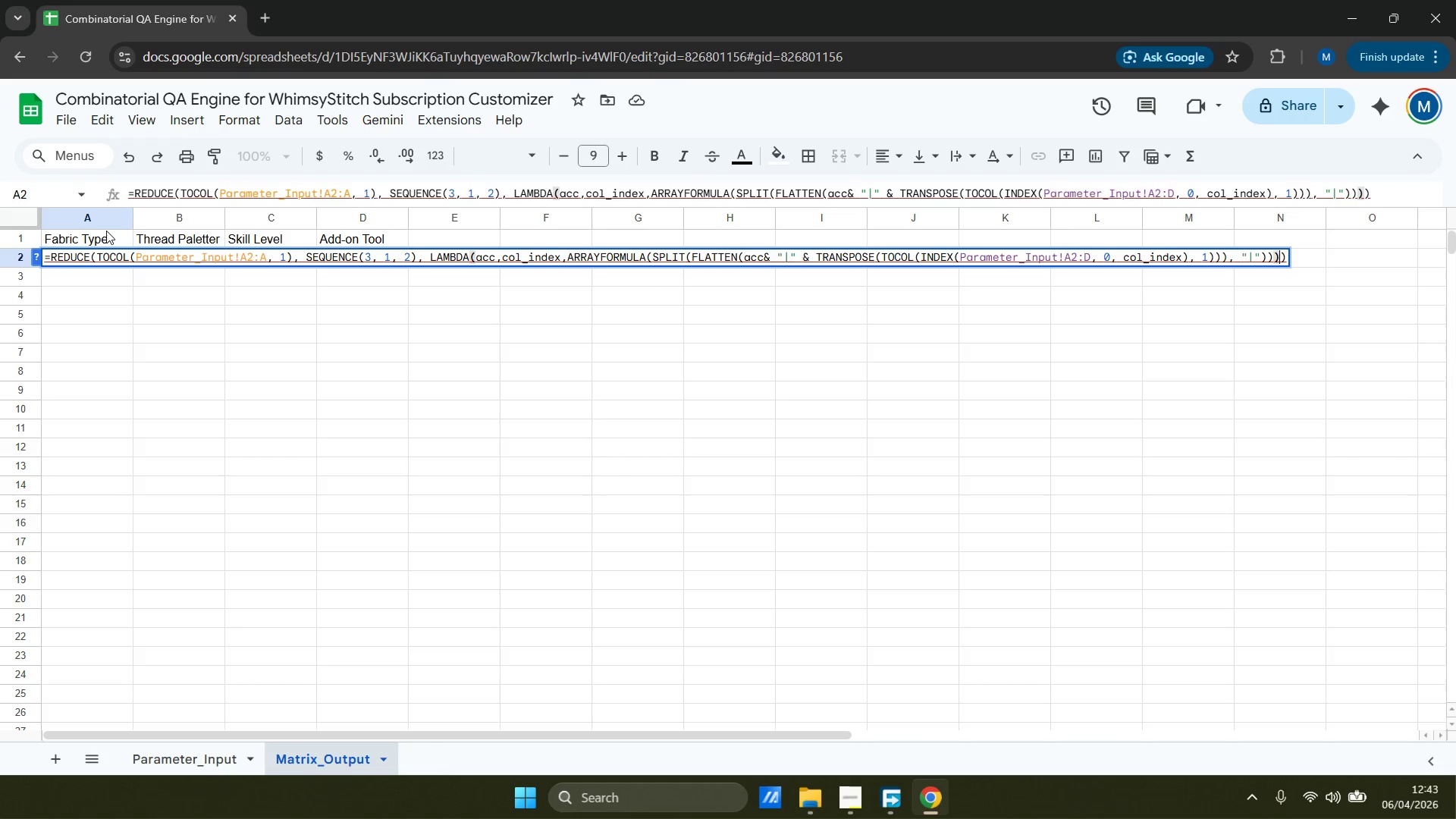 
key(ArrowRight)
 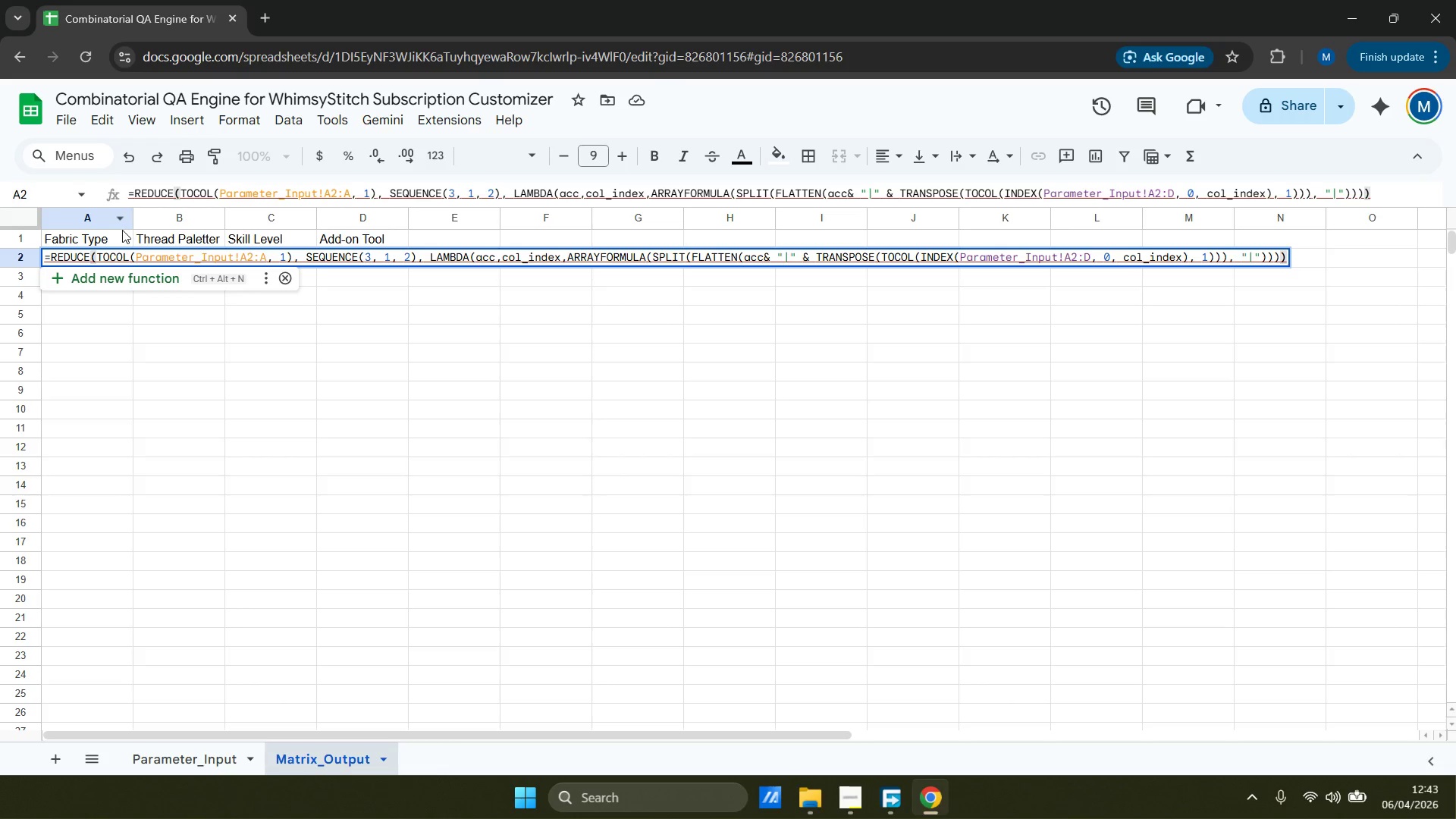 
wait(12.31)
 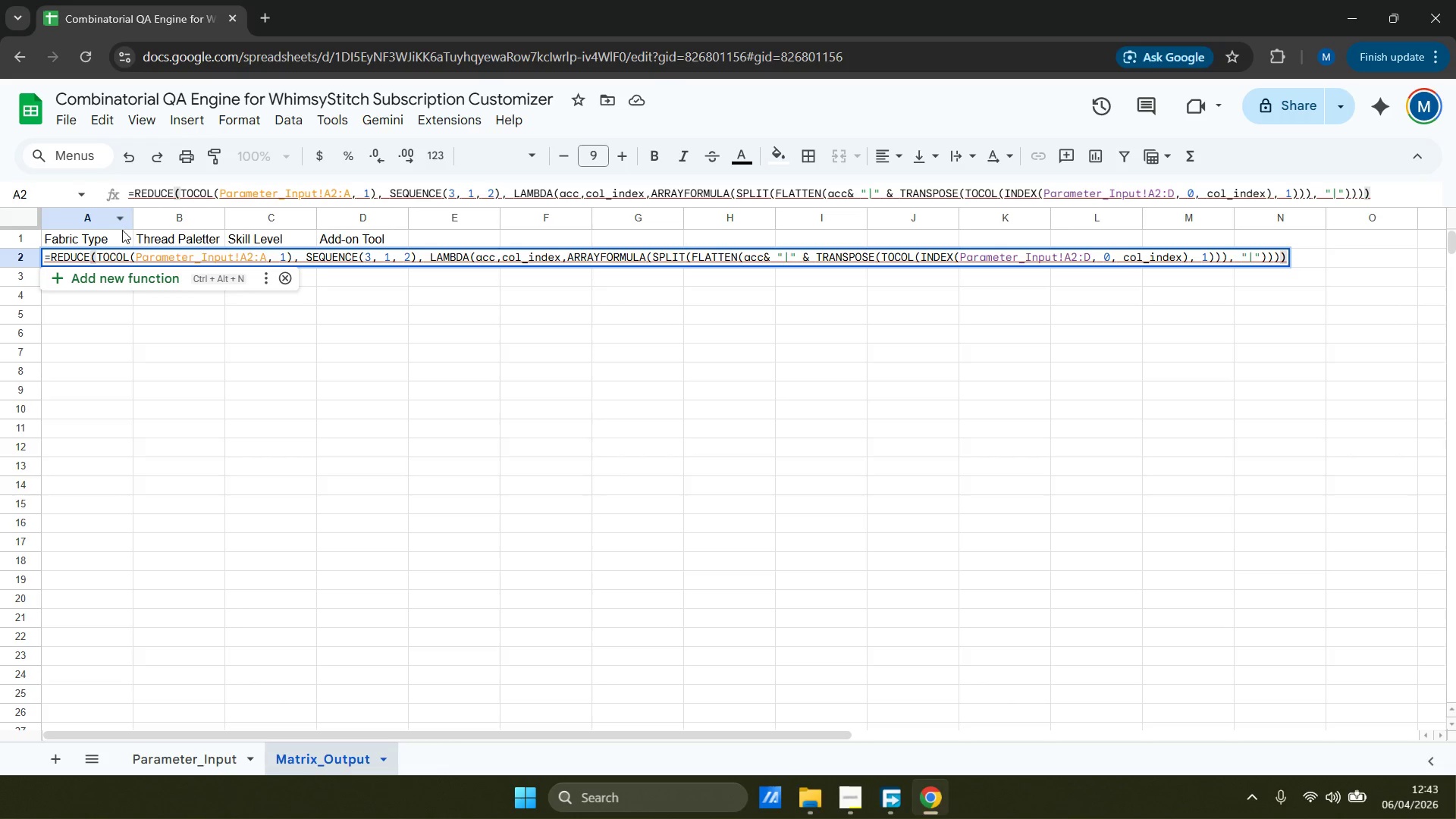 
left_click([328, 346])
 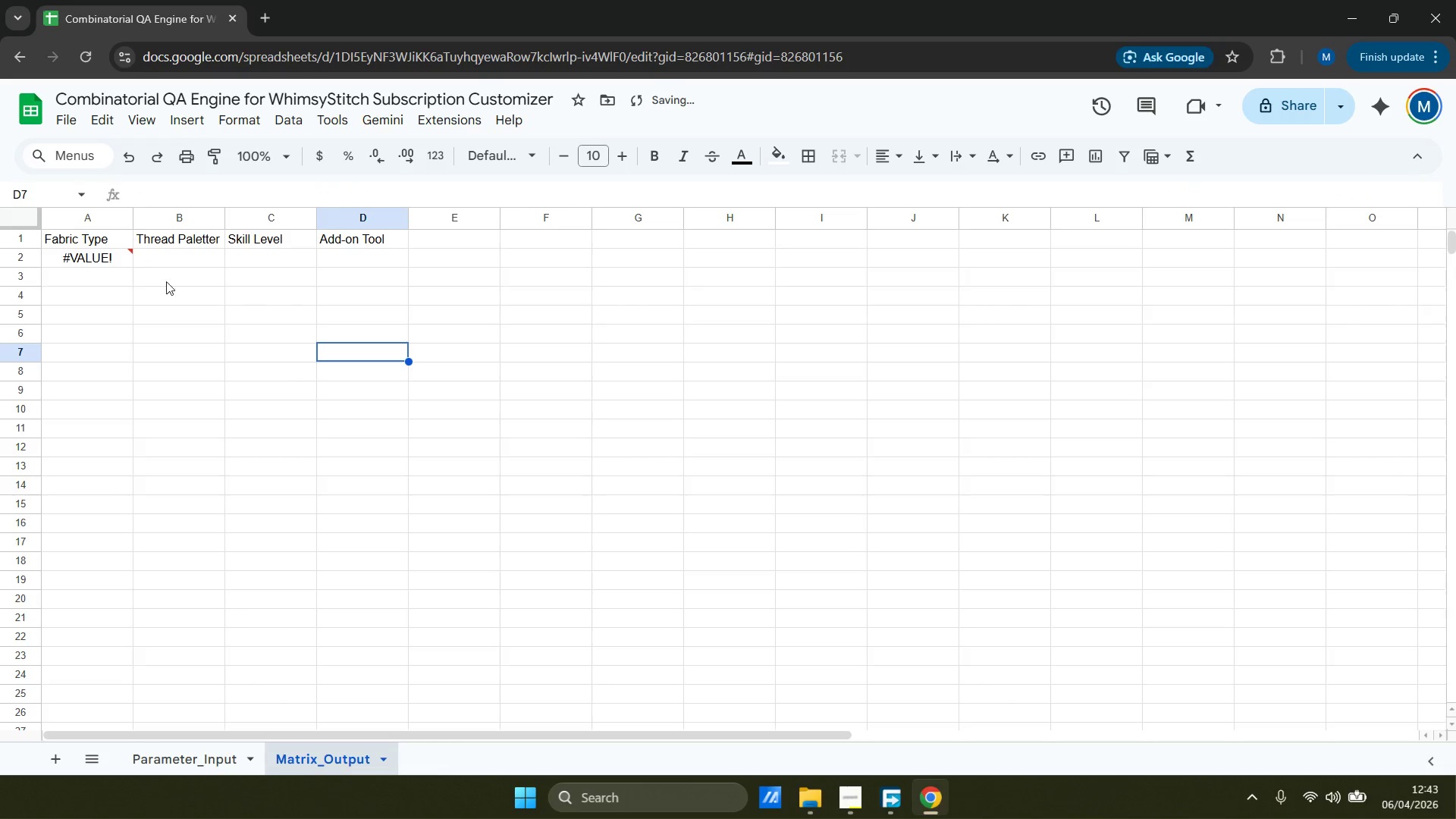 
left_click([97, 255])
 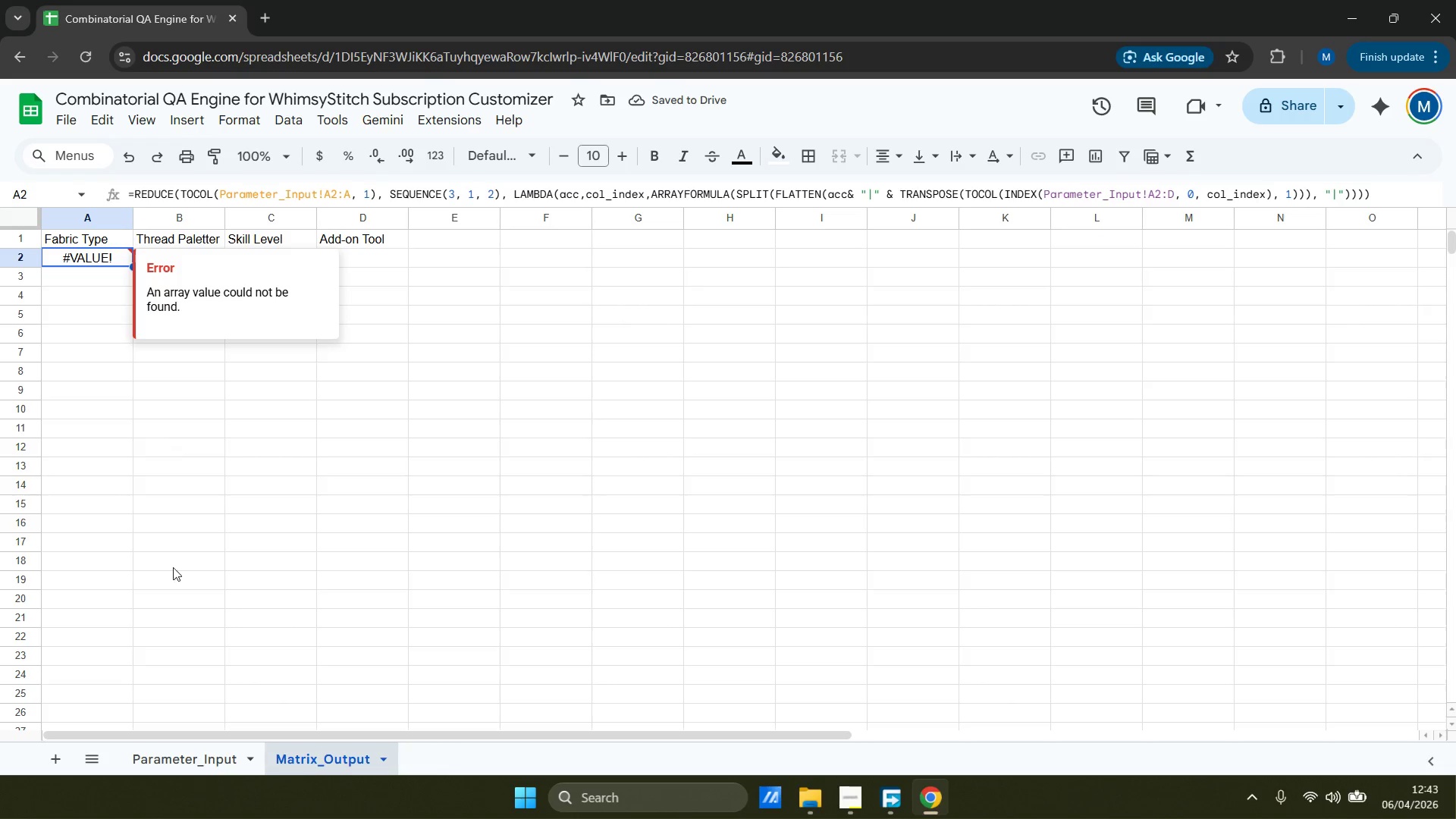 
left_click([194, 752])
 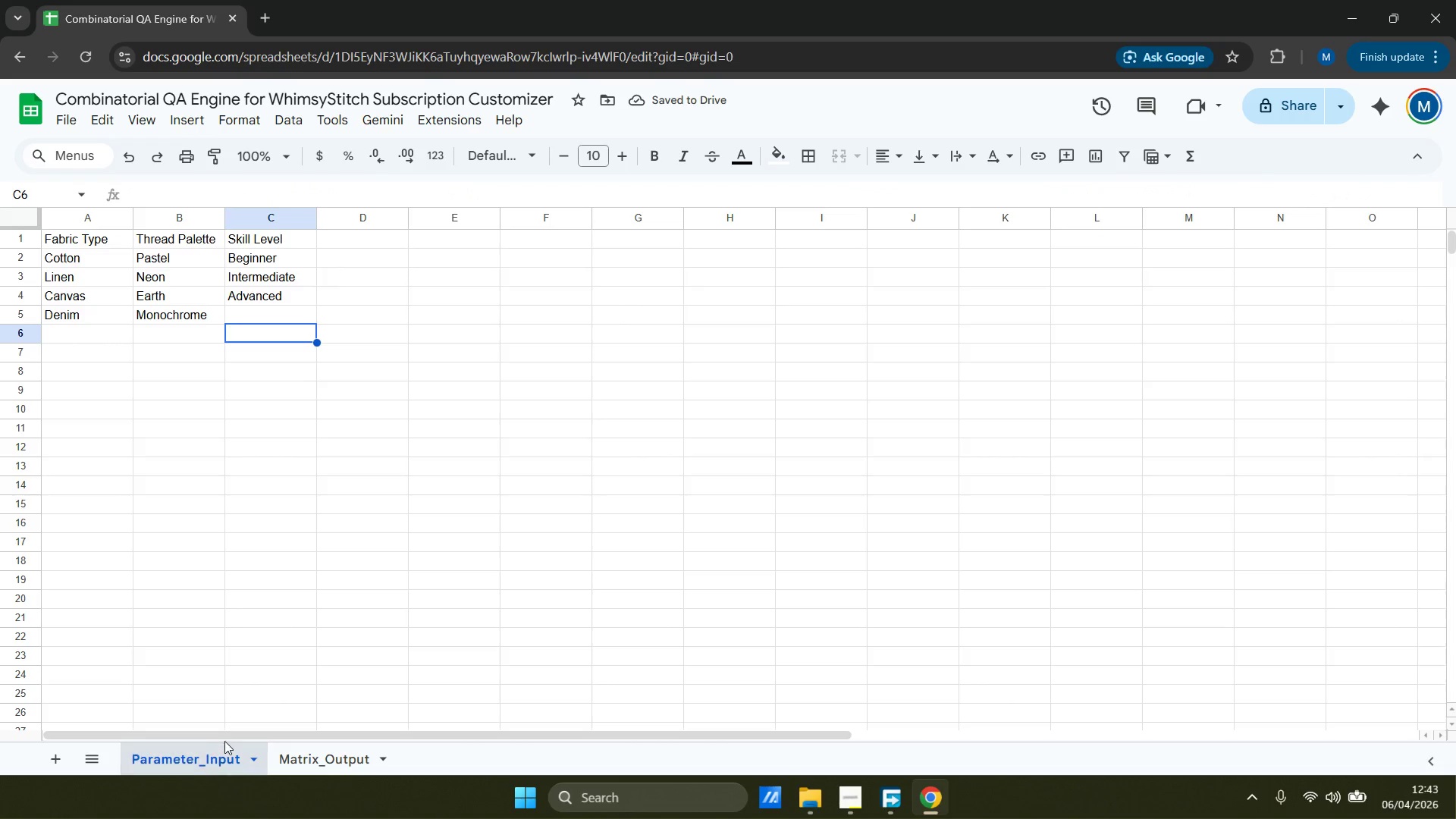 
left_click_drag(start_coordinate=[229, 737], to_coordinate=[202, 732])
 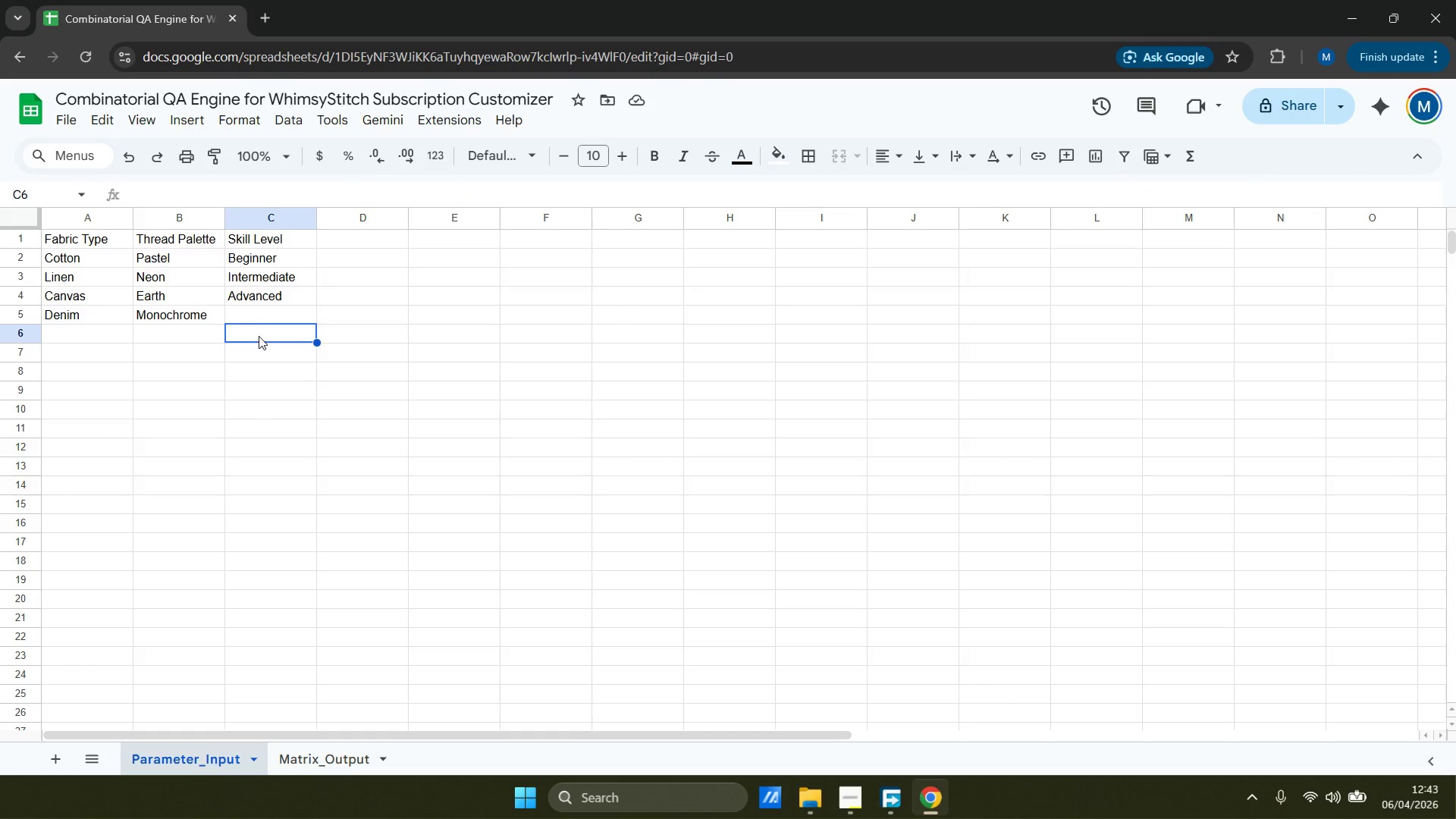 
left_click([265, 321])
 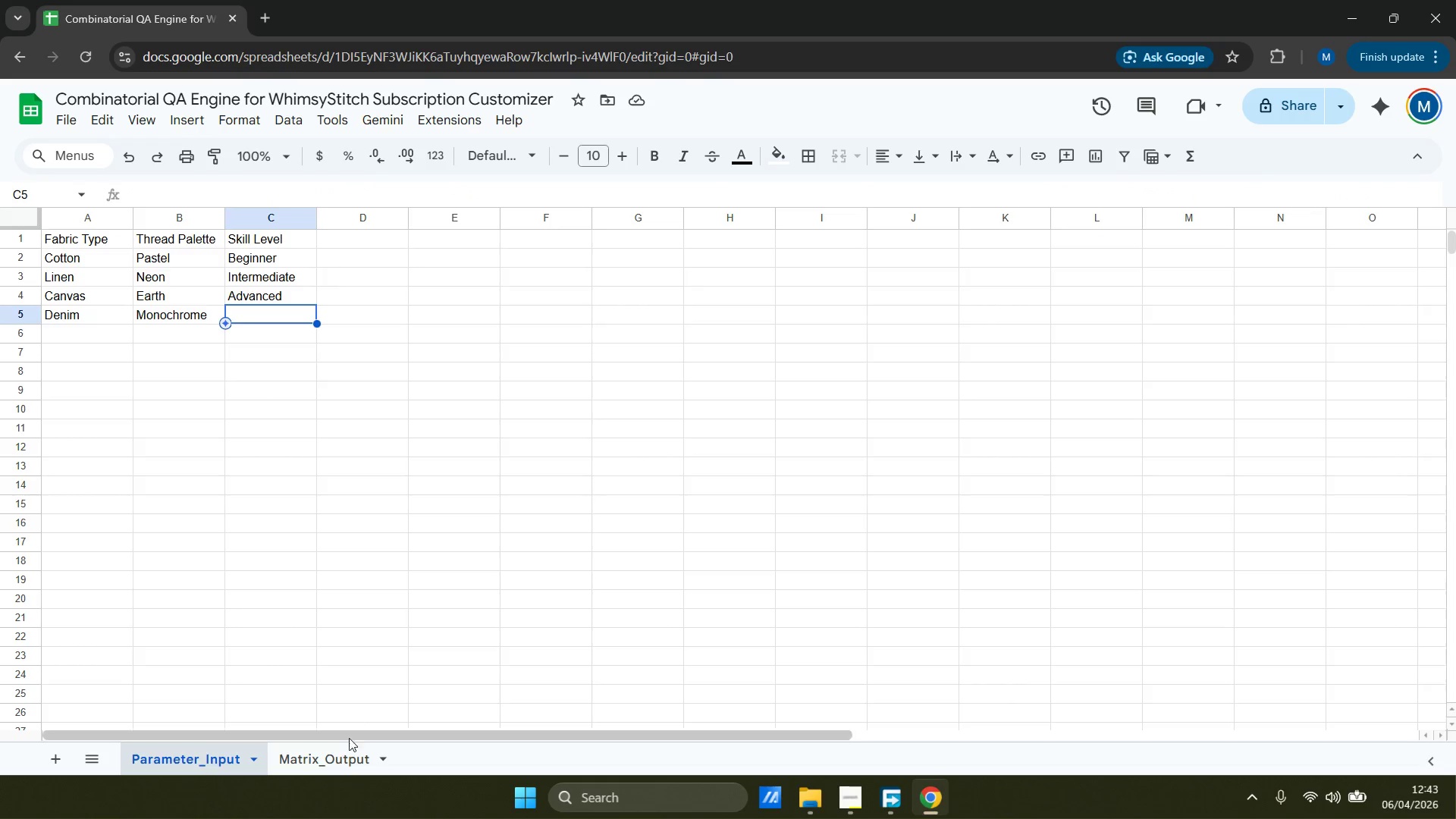 
left_click([349, 760])
 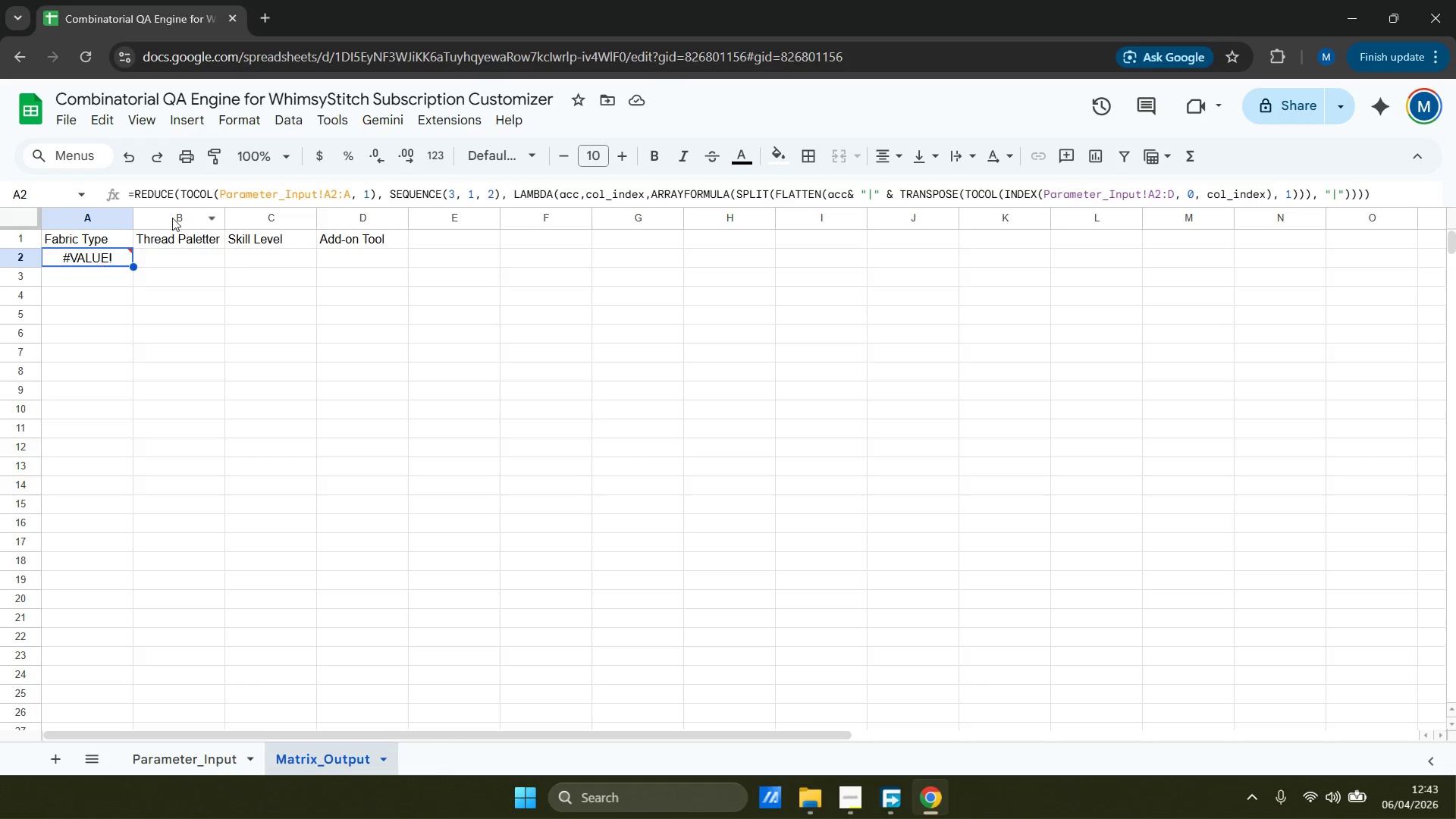 
left_click([197, 201])
 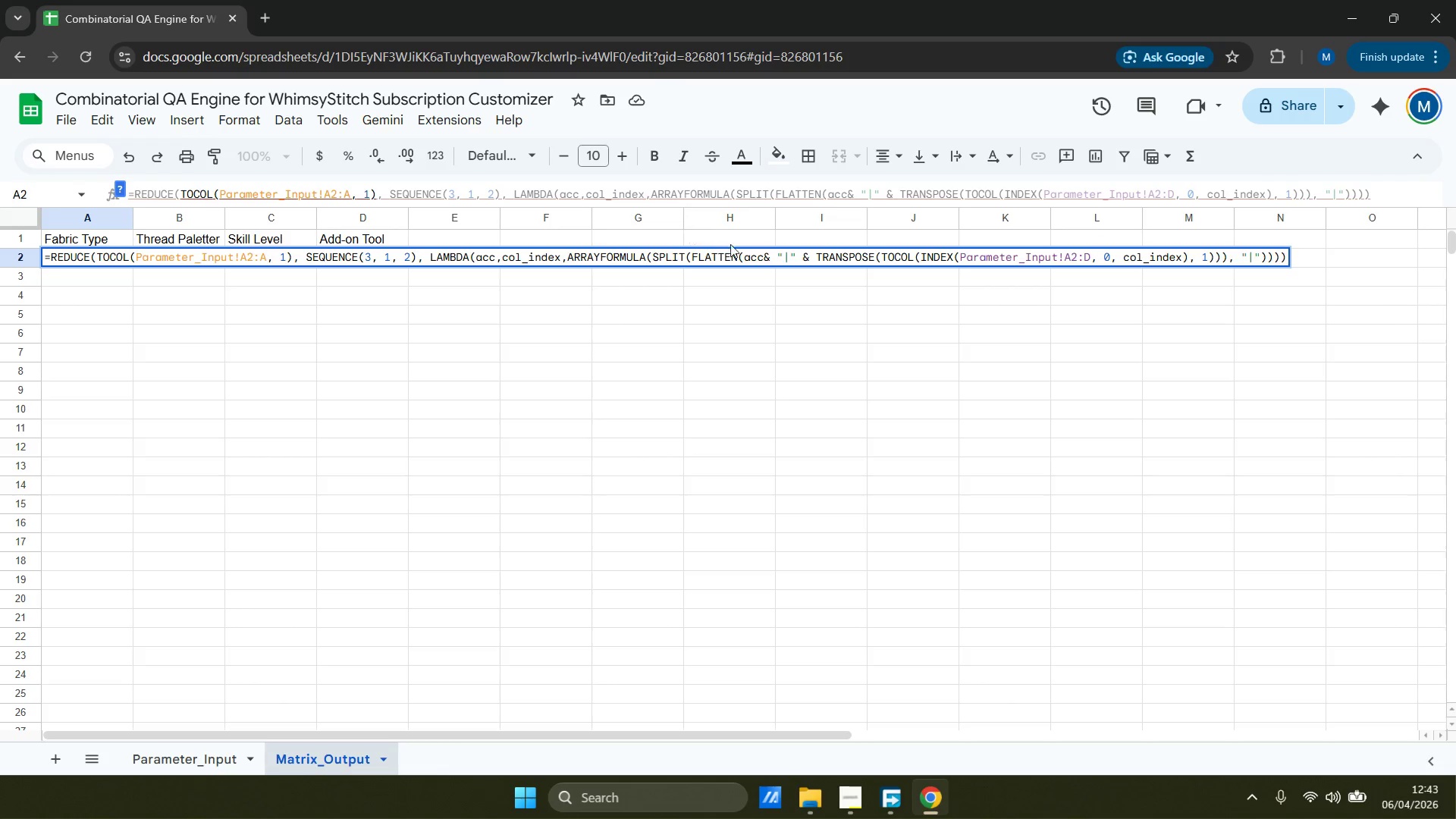 
wait(5.74)
 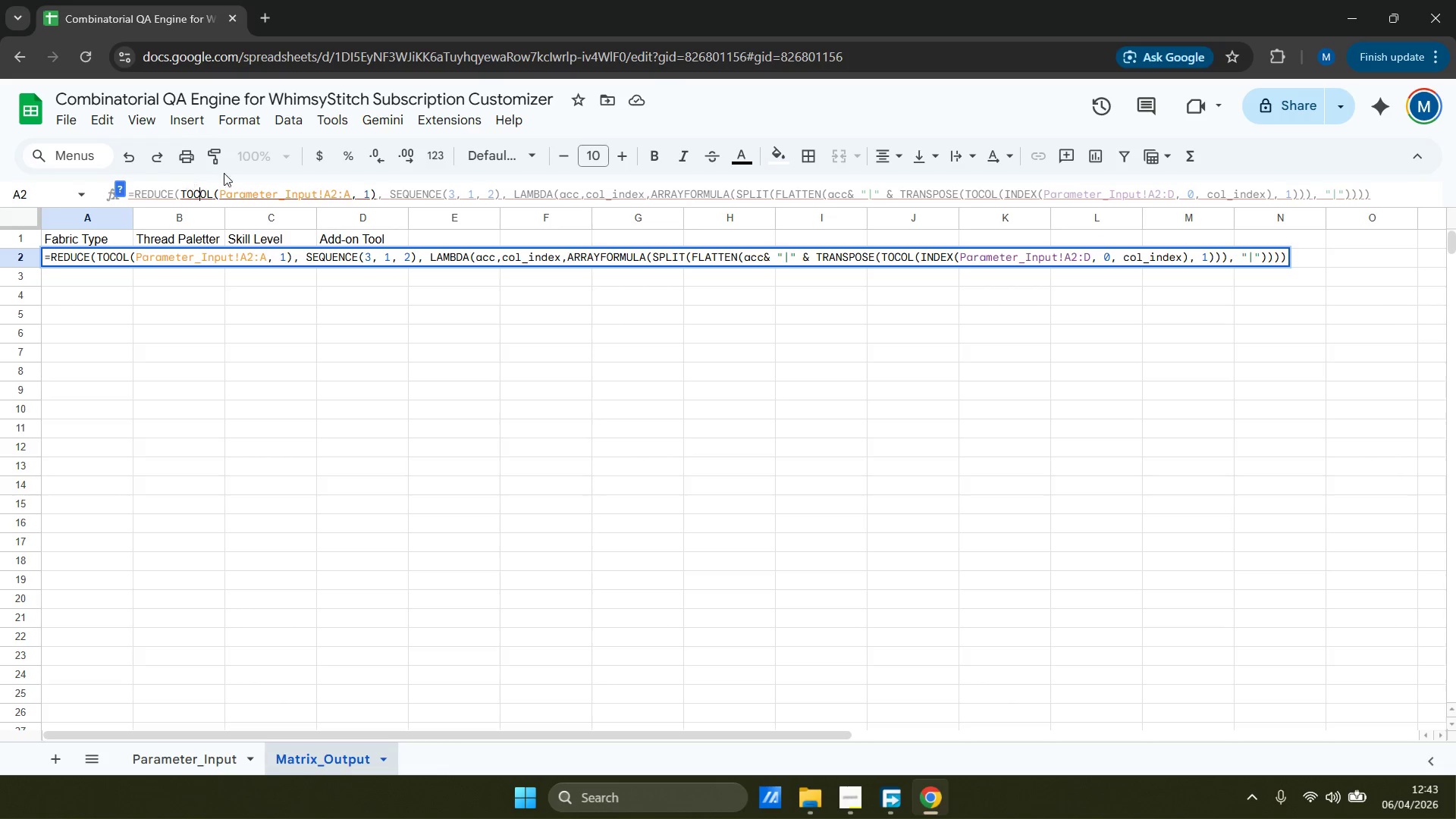 
left_click([730, 308])
 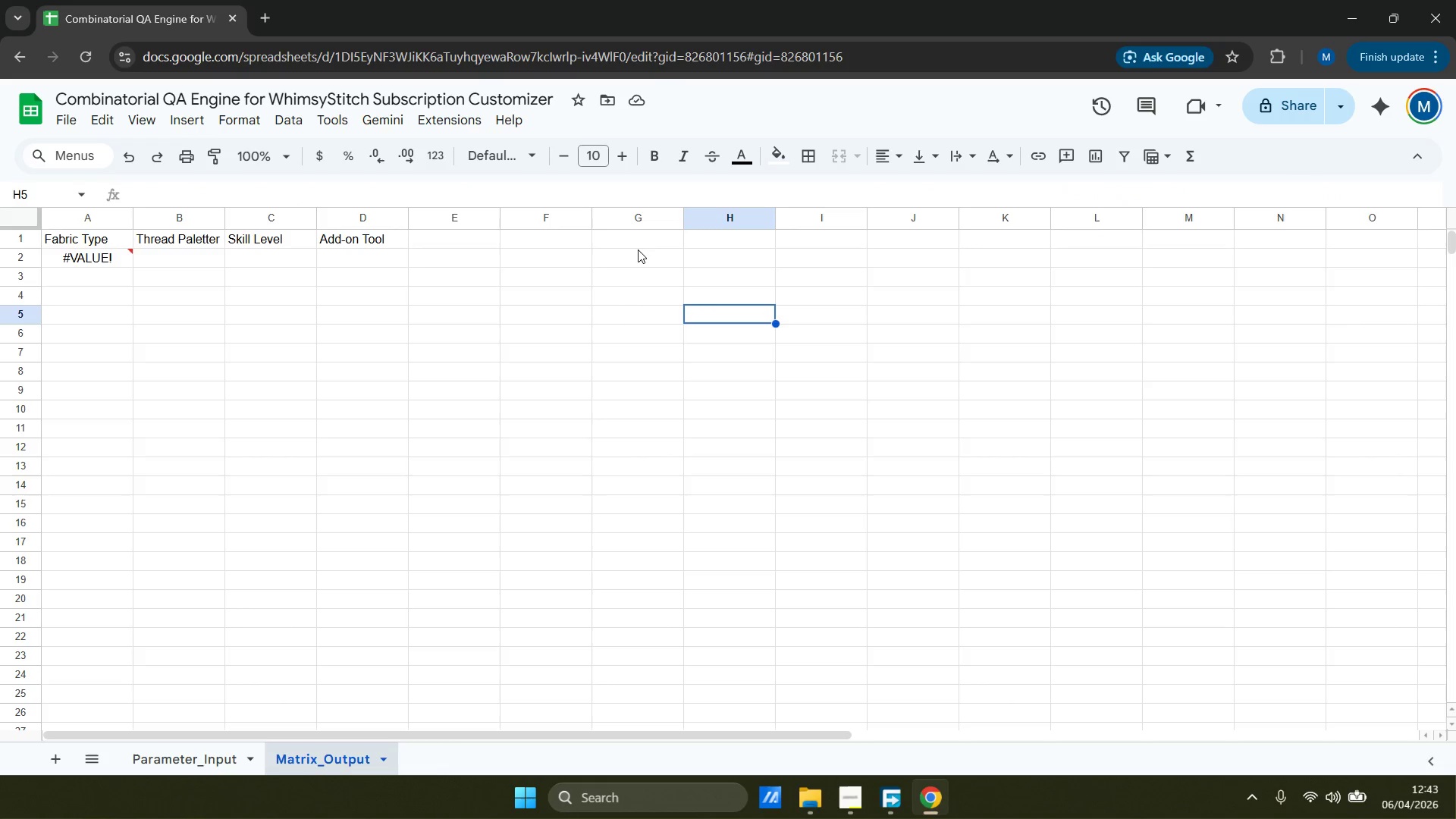 
left_click([635, 243])
 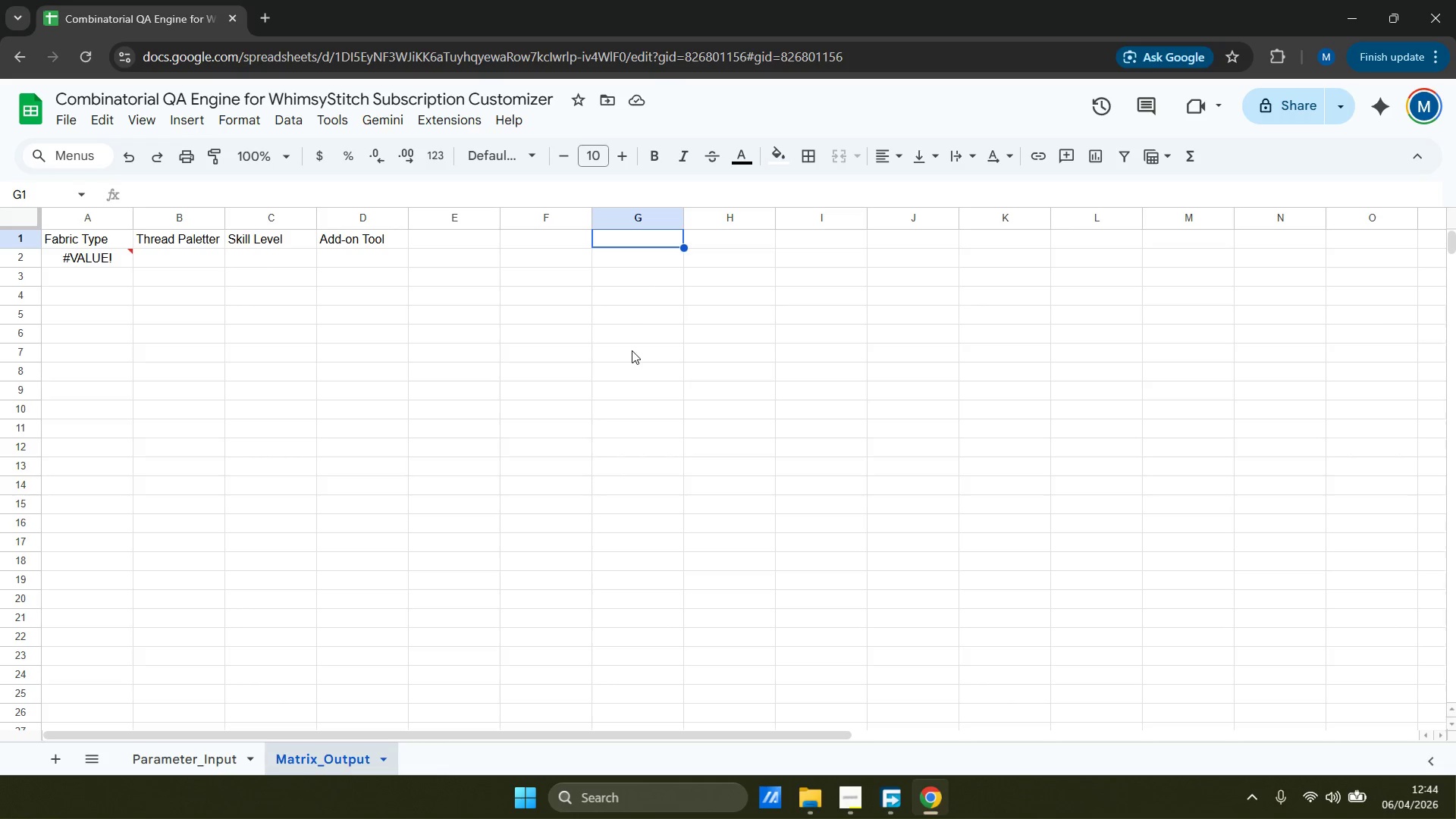 
wait(11.8)
 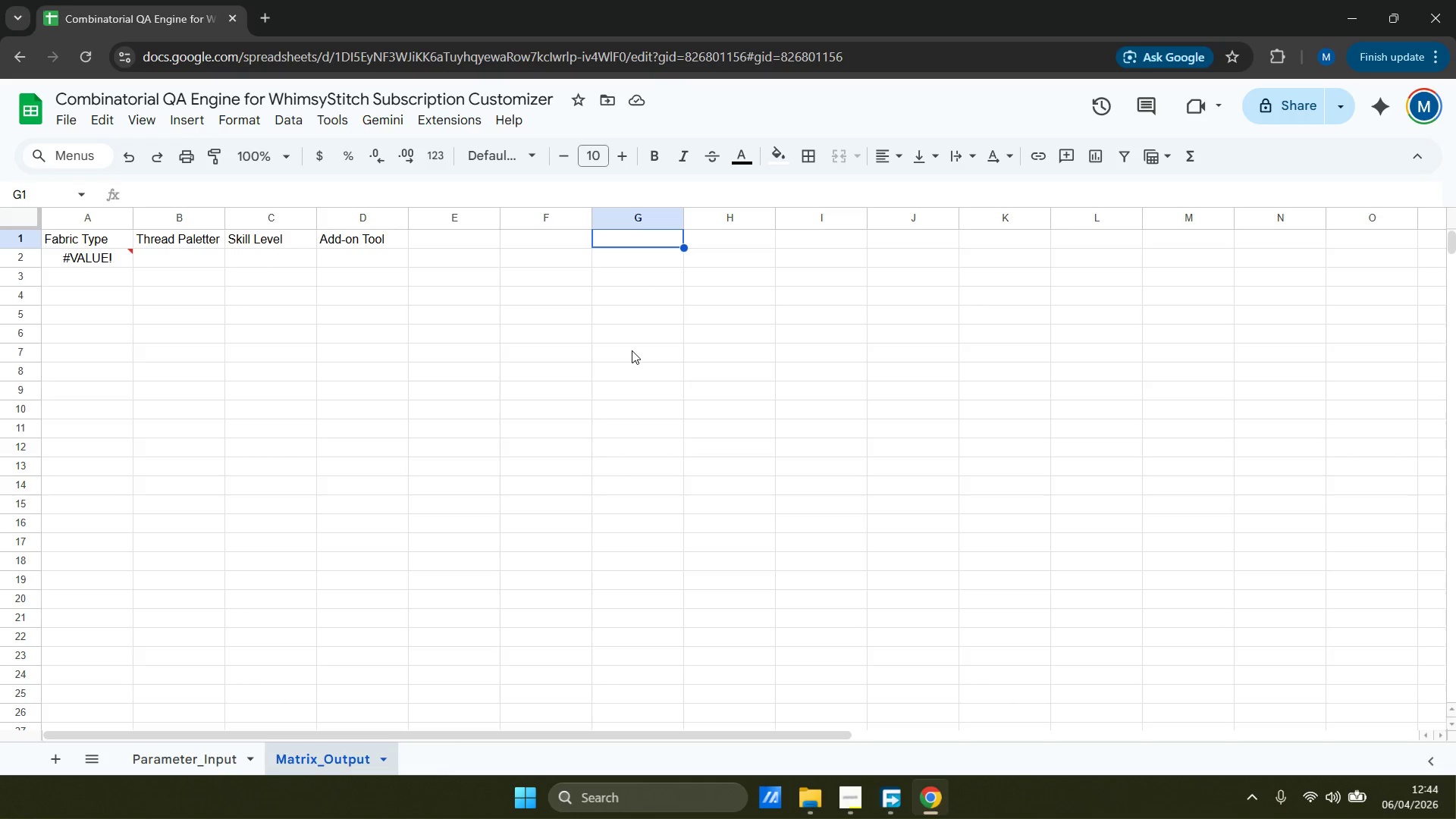 
type(Investigating REDUCE?)
key(Backspace)
type(/LAMBDA calculation threshold limitd)
key(Backspace)
type(s during N-parameter cross-join operations)
 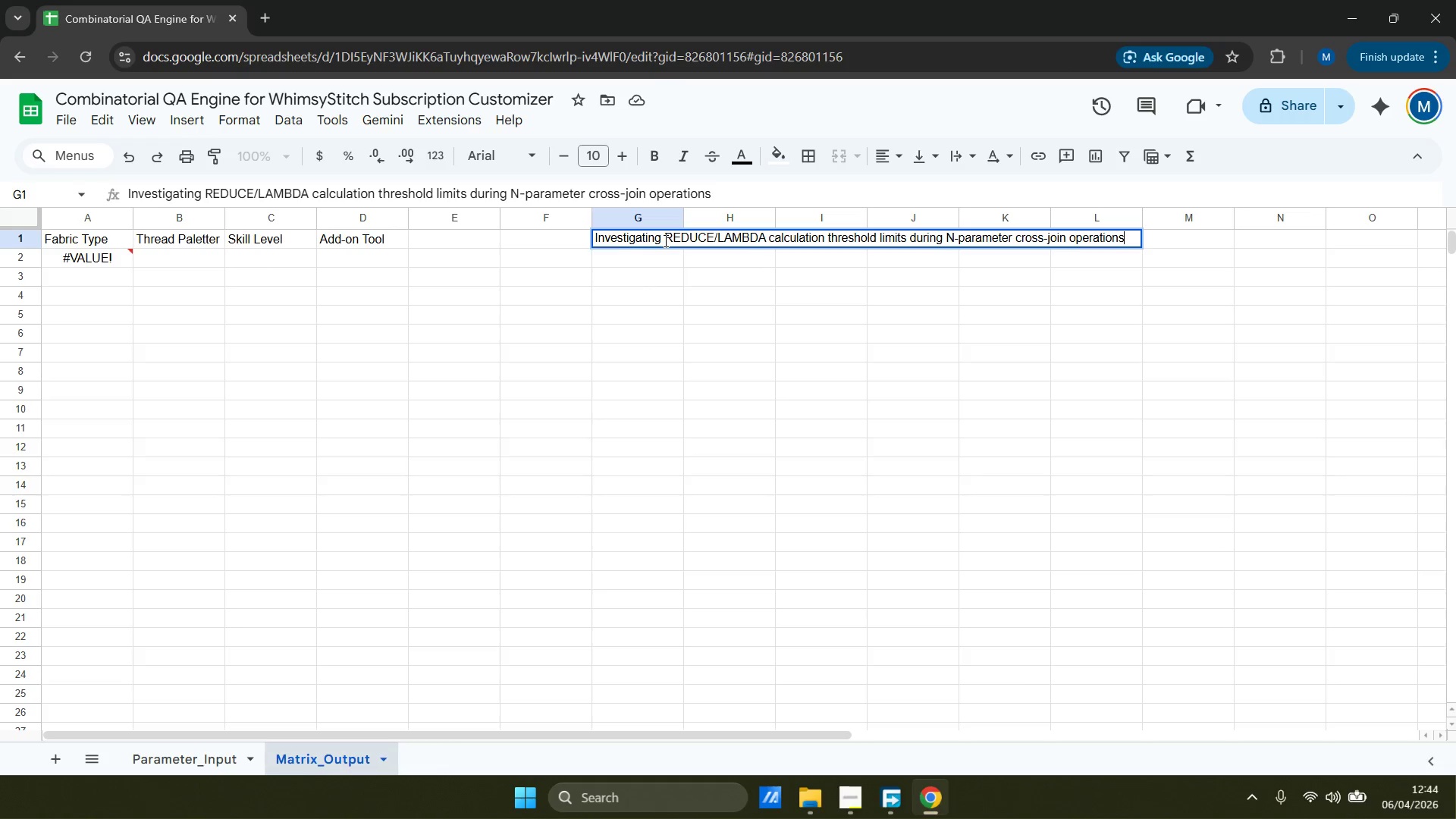 
wait(11.45)
 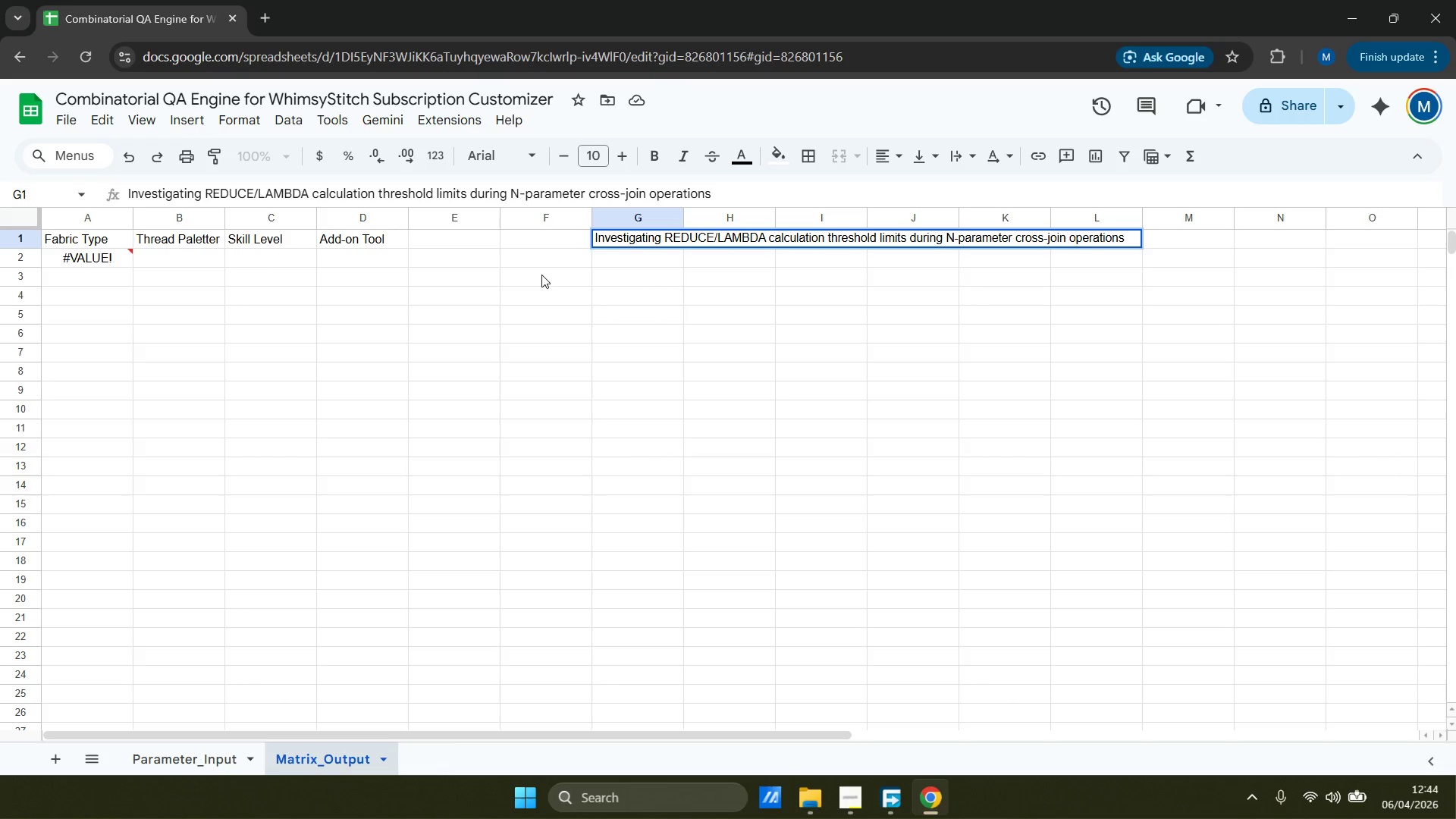 
left_click([86, 256])
 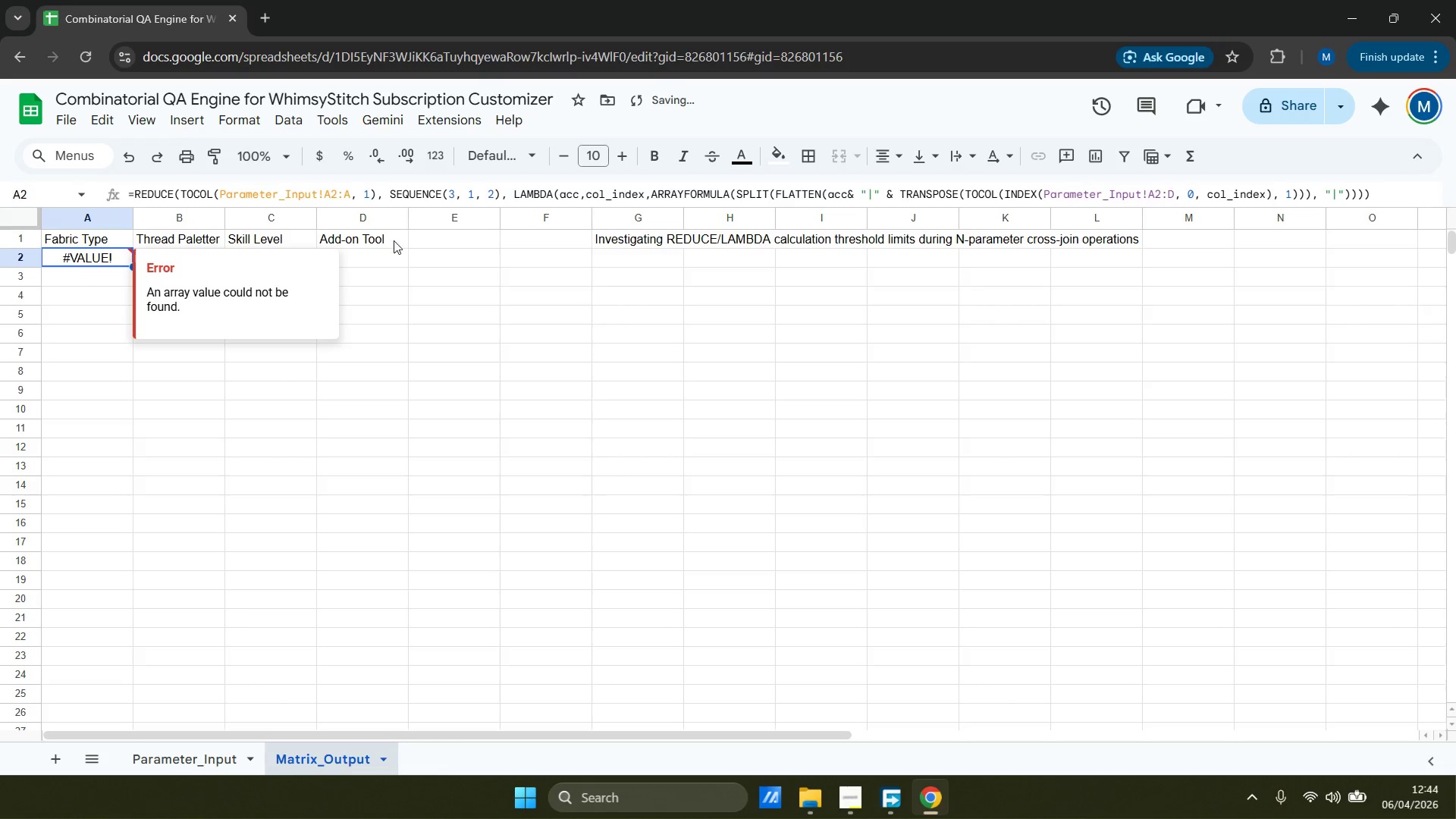 
left_click([312, 186])
 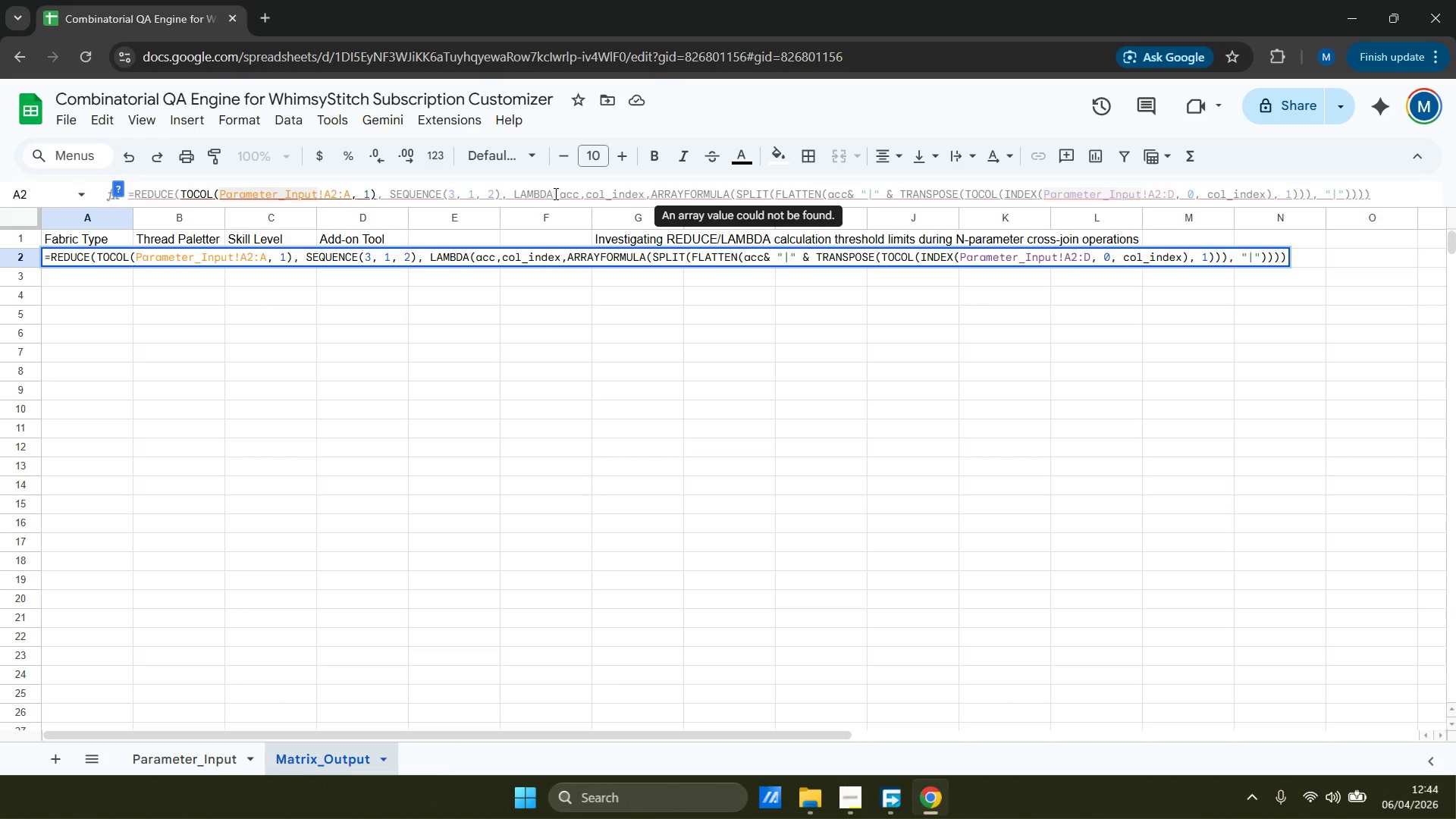 
wait(14.28)
 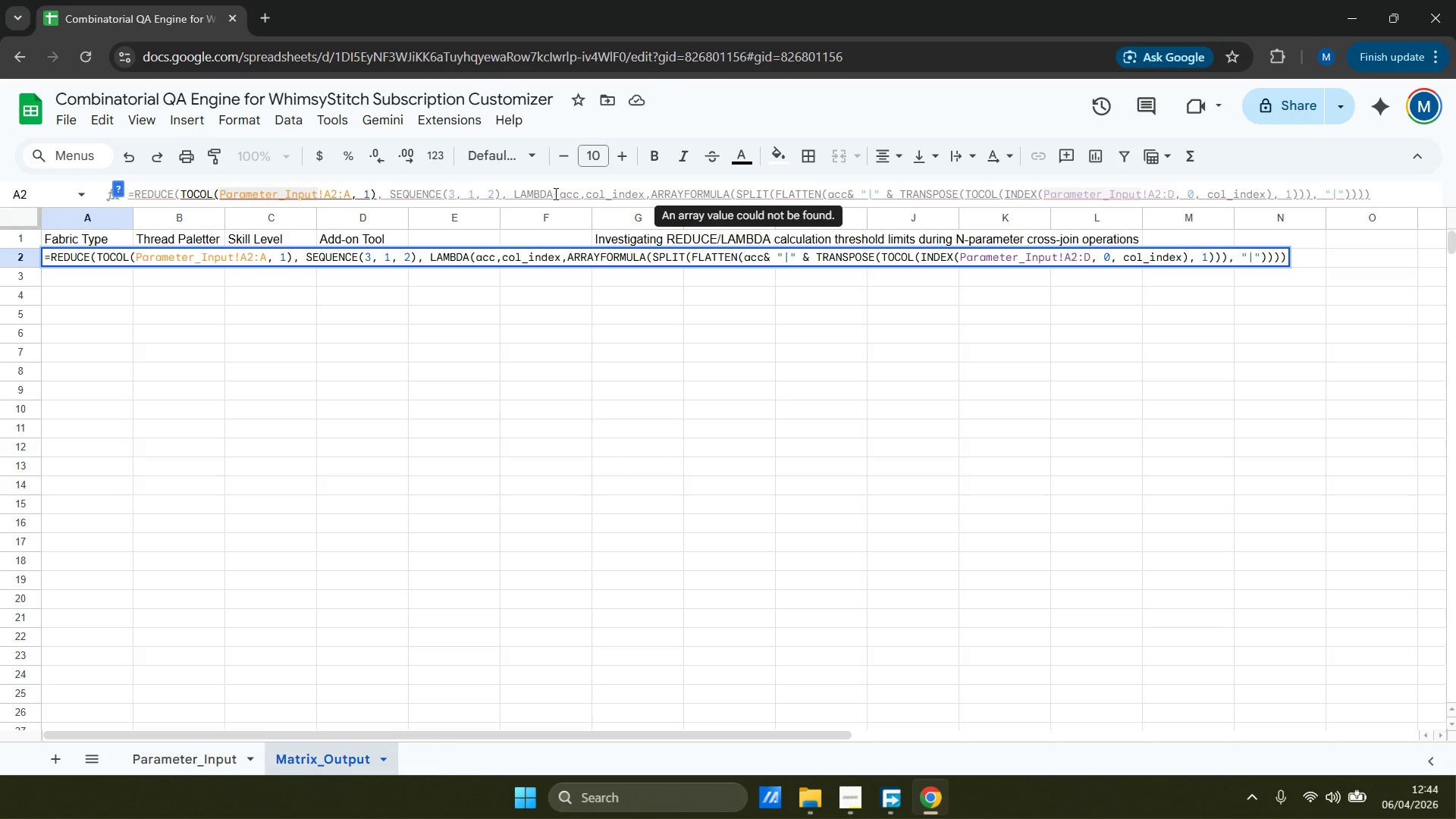 
left_click([461, 325])
 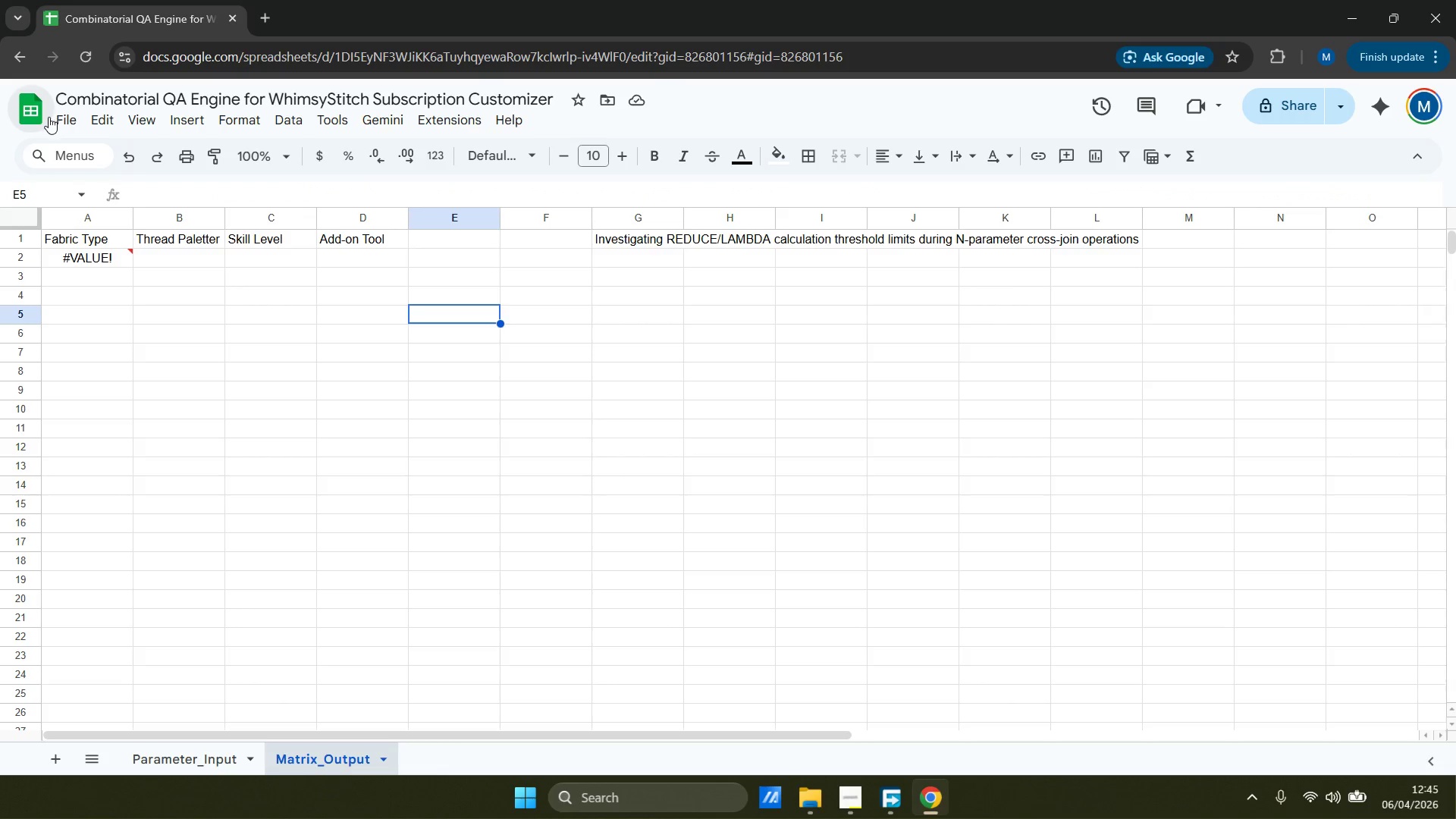 
left_click([62, 121])
 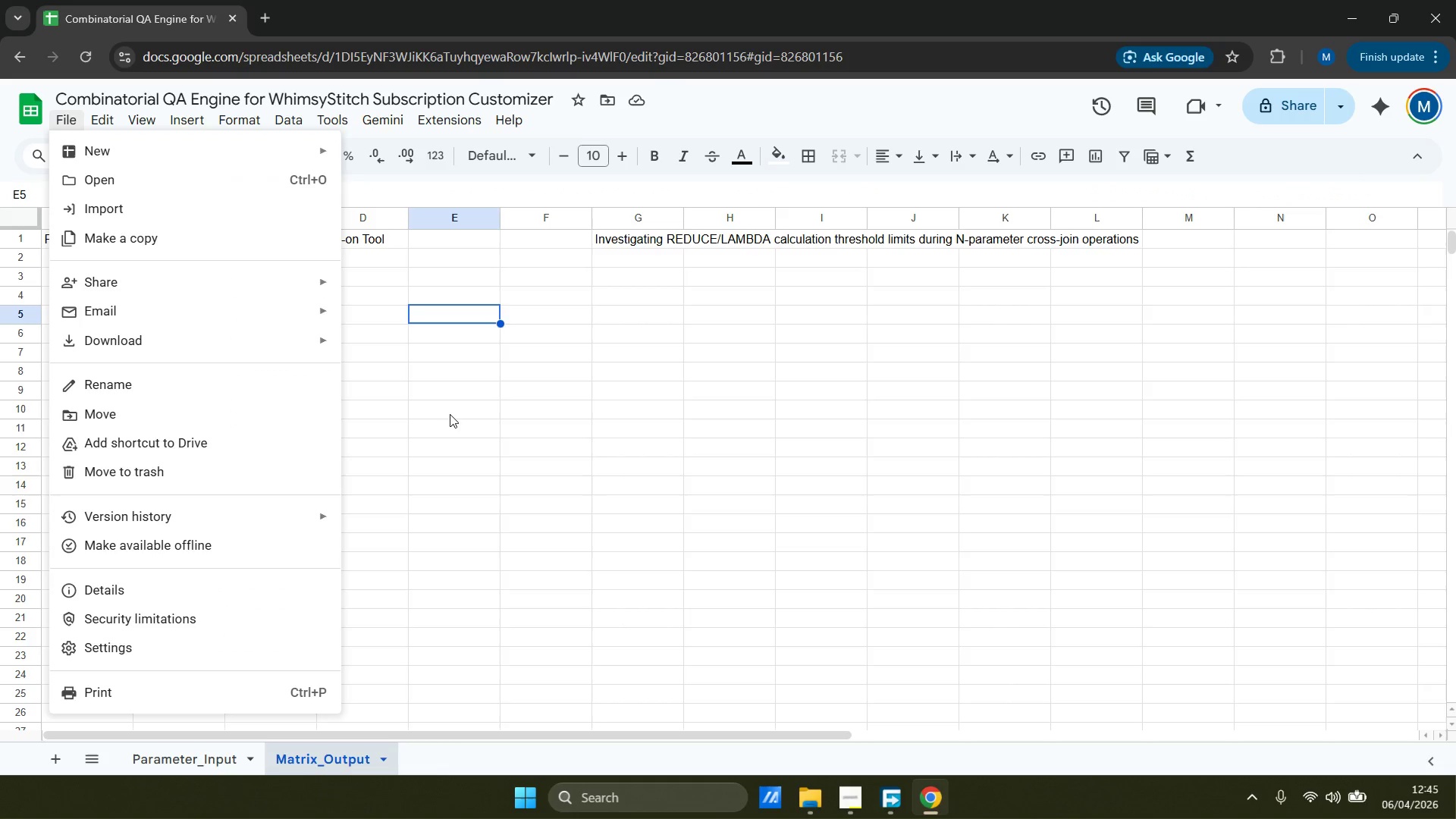 
left_click([456, 427])
 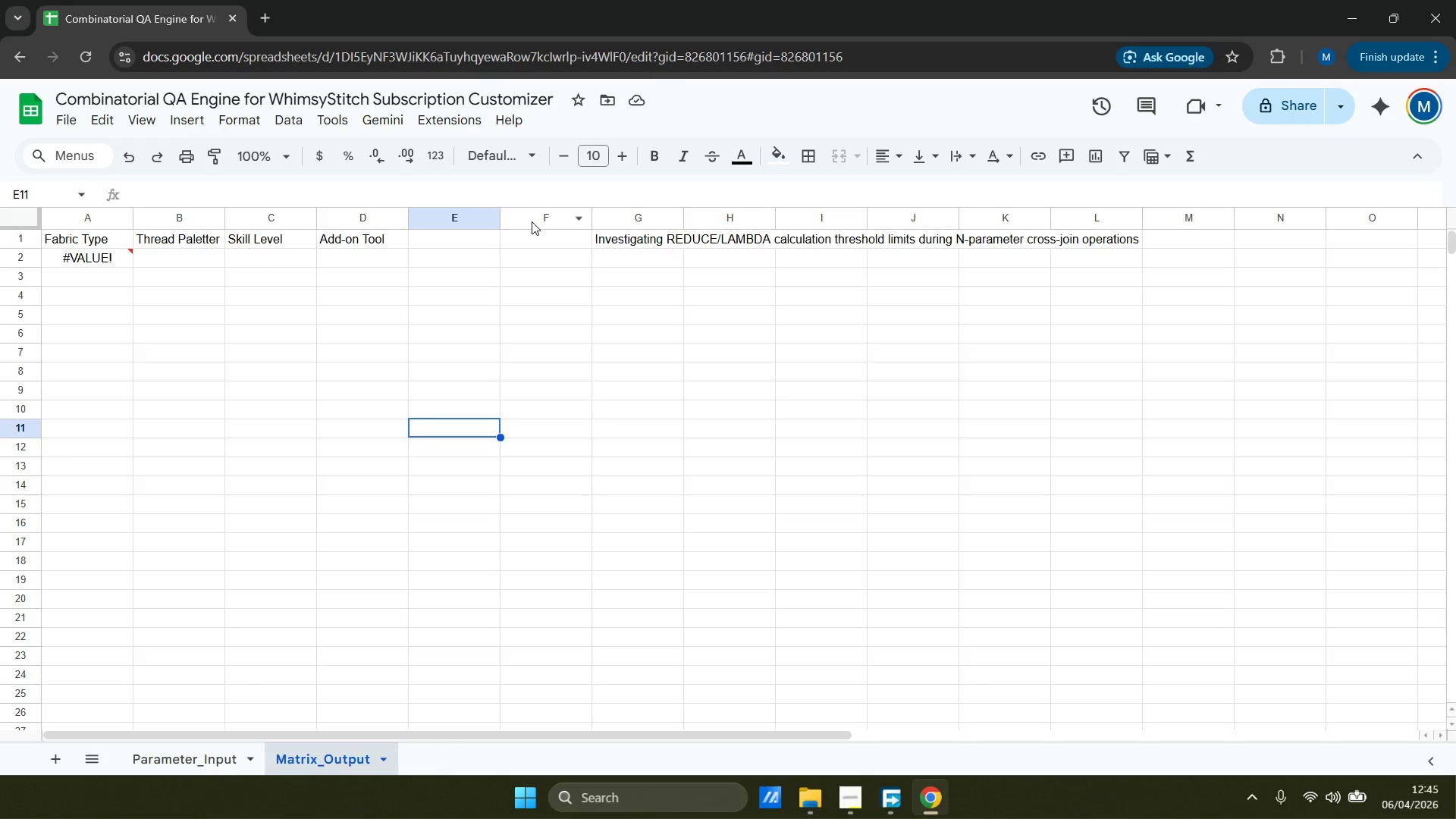 
wait(9.72)
 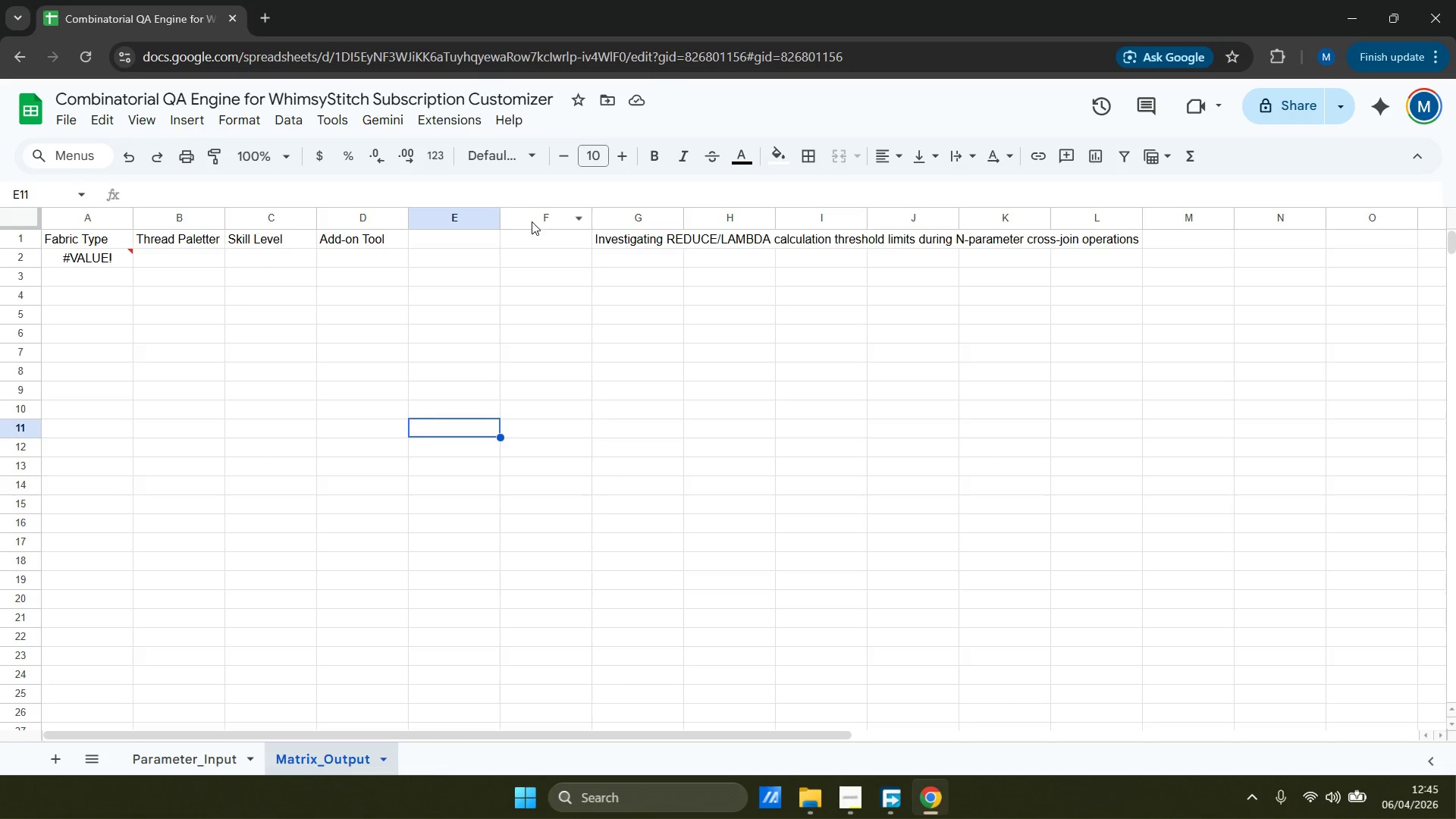 
left_click([107, 256])
 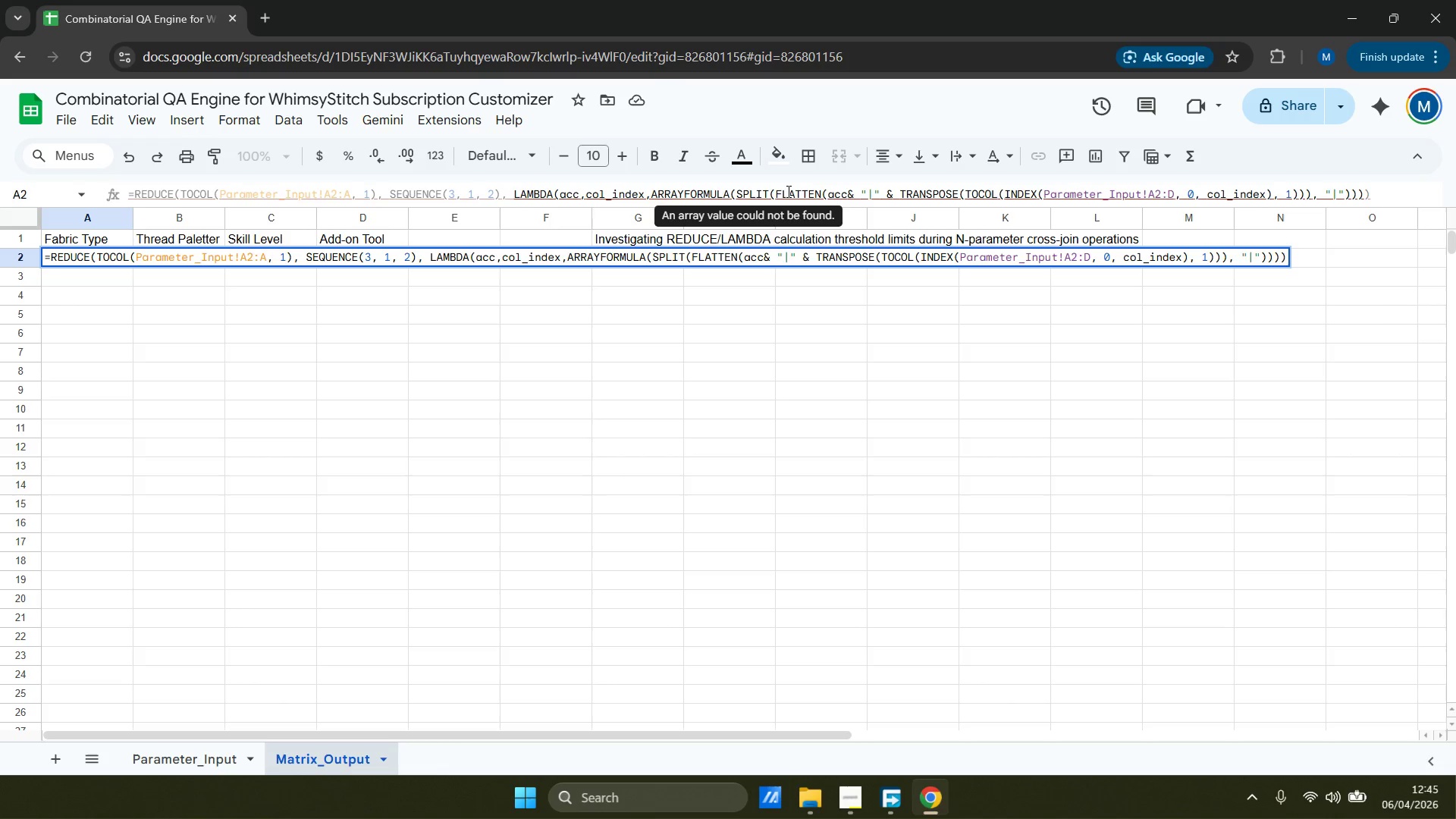 
wait(20.12)
 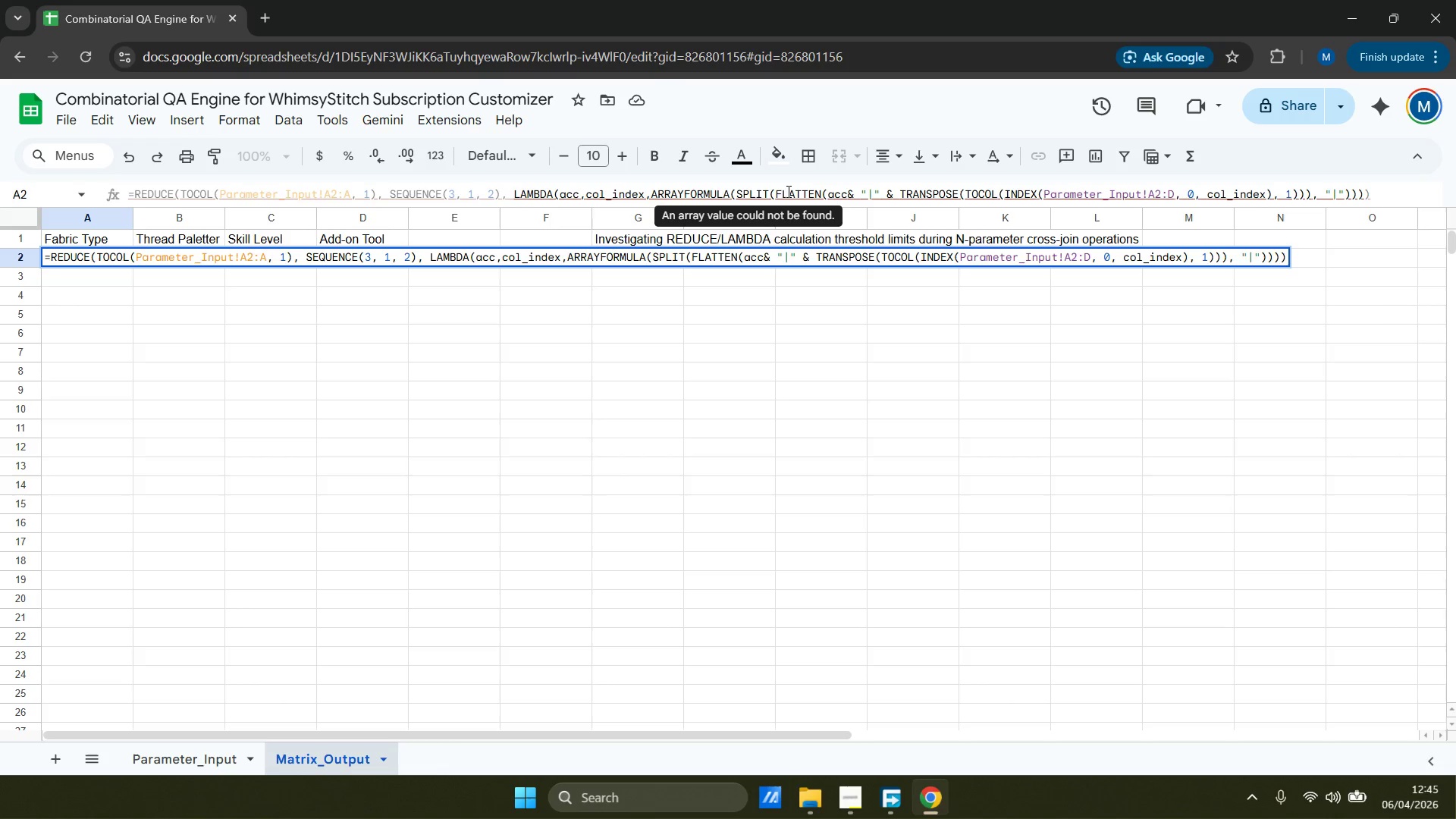 
mouse_move([650, 199])
 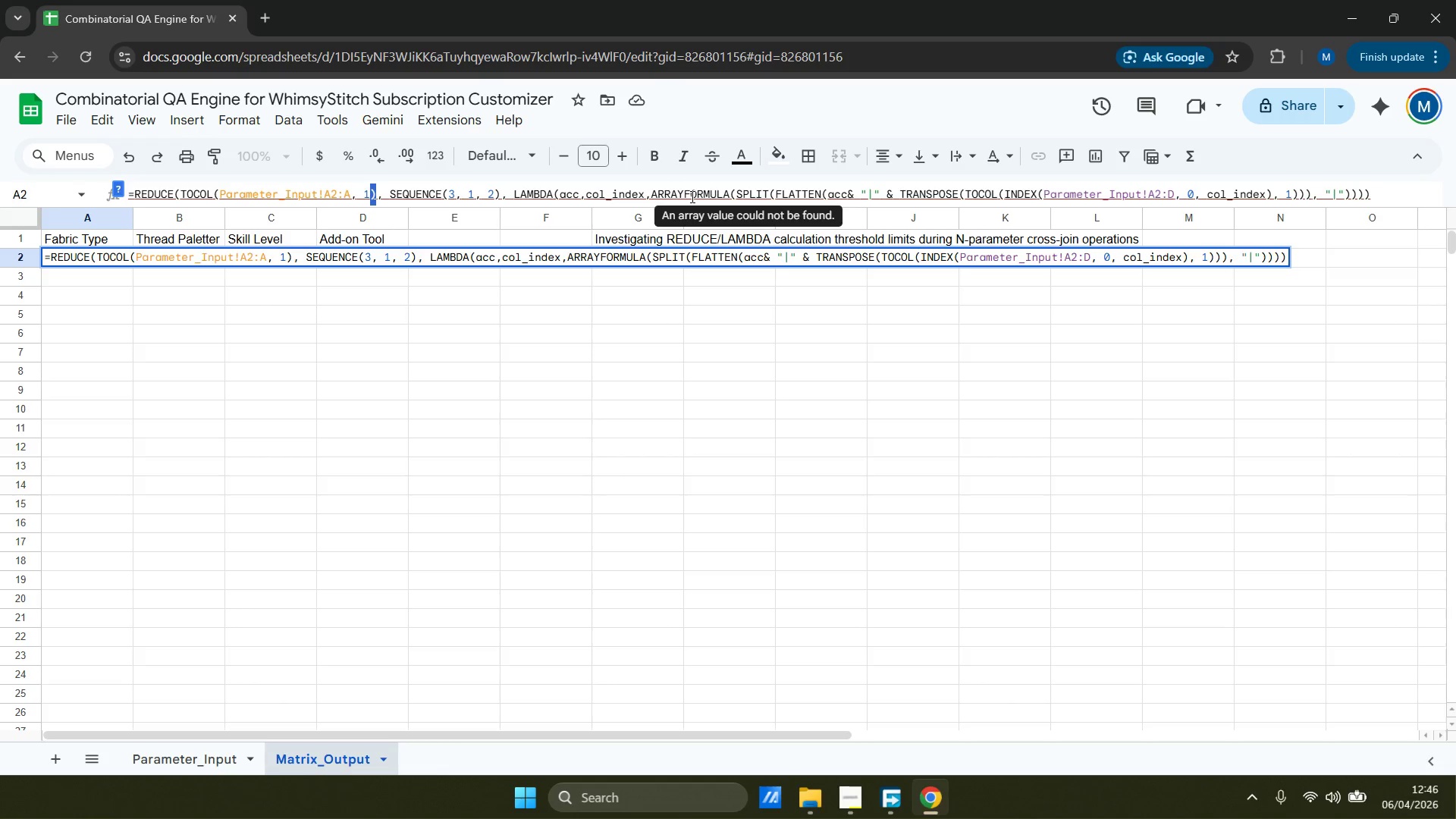 
wait(43.29)
 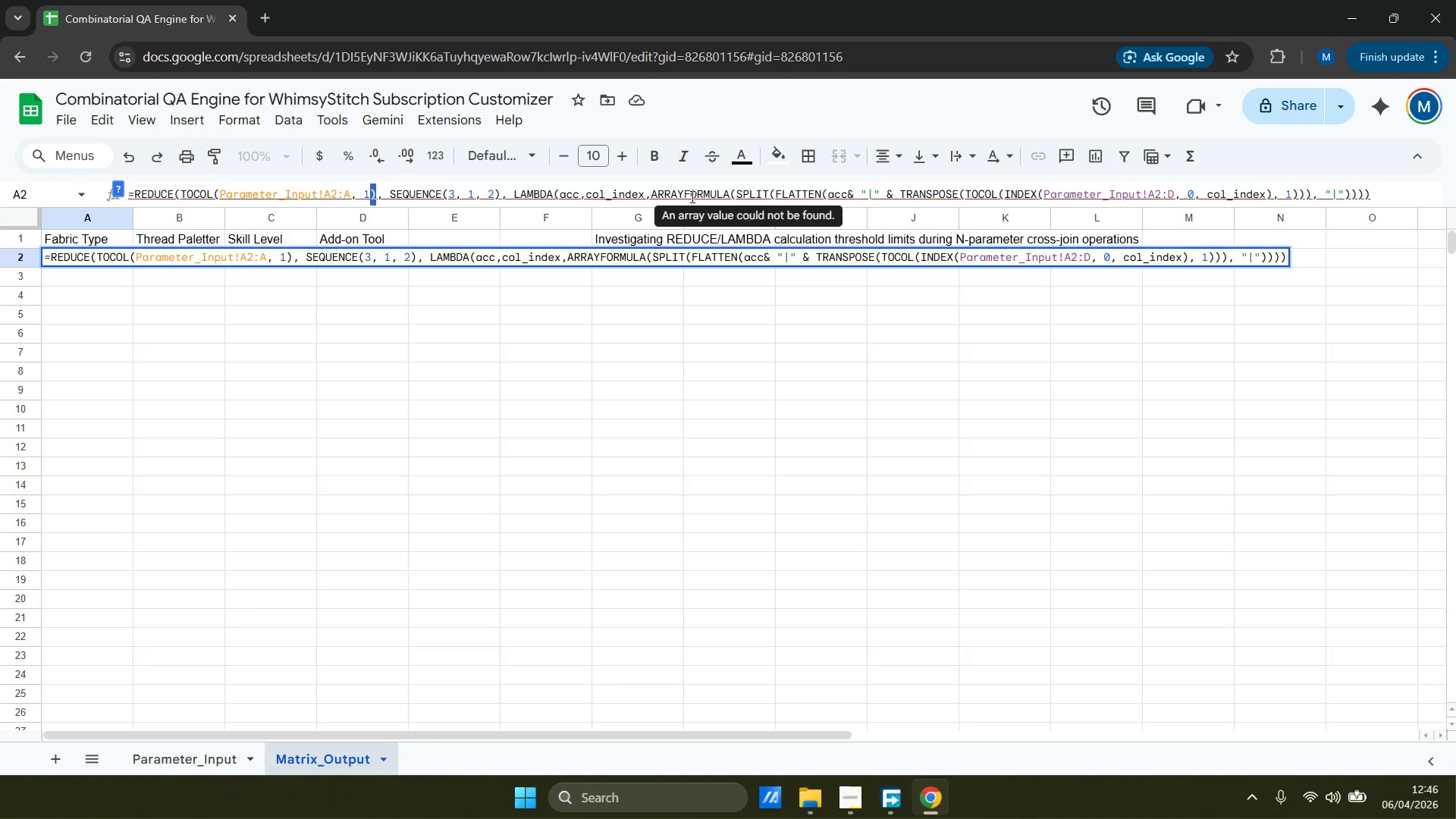 
mouse_move([707, 196])
 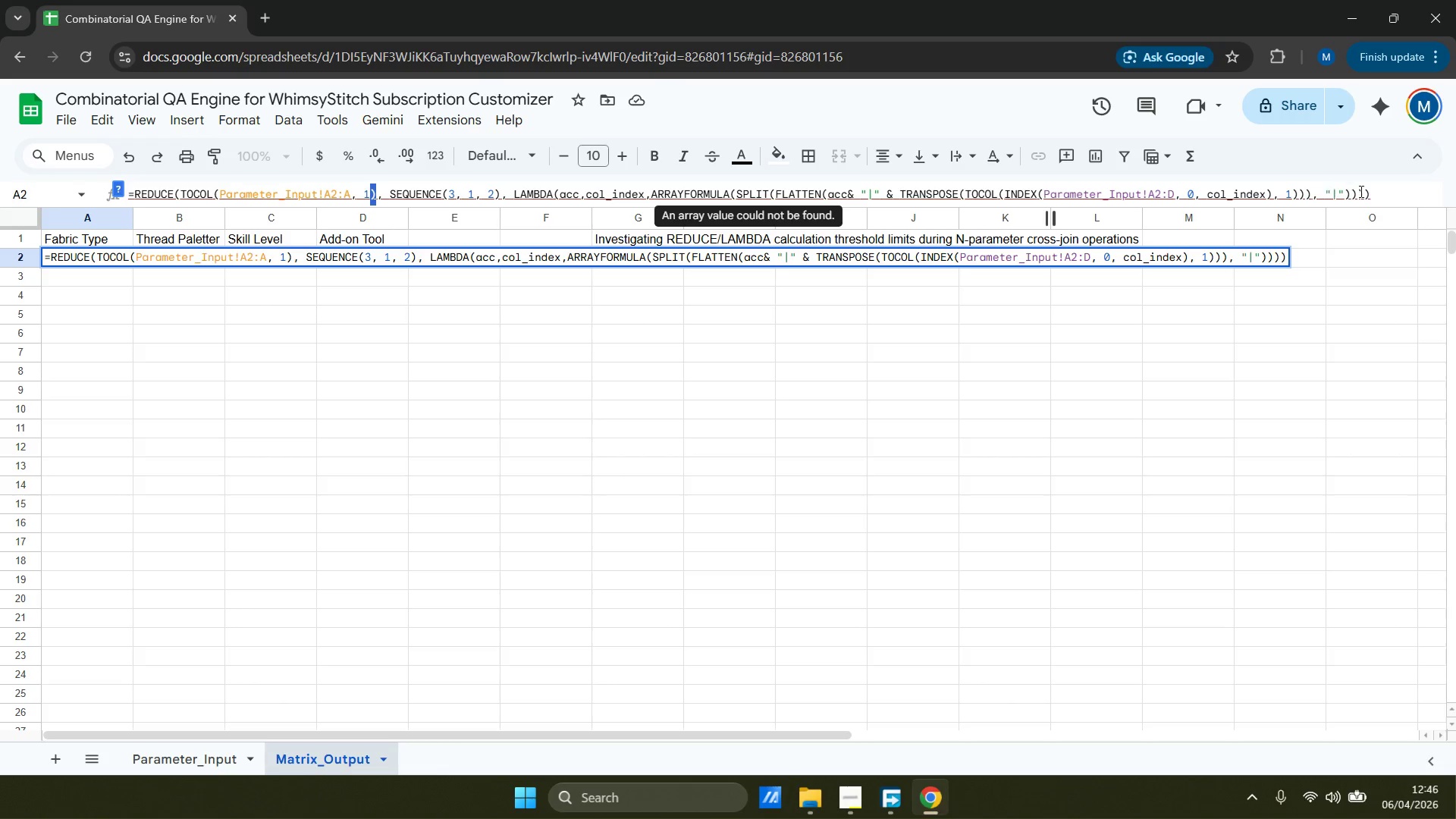 
wait(5.95)
 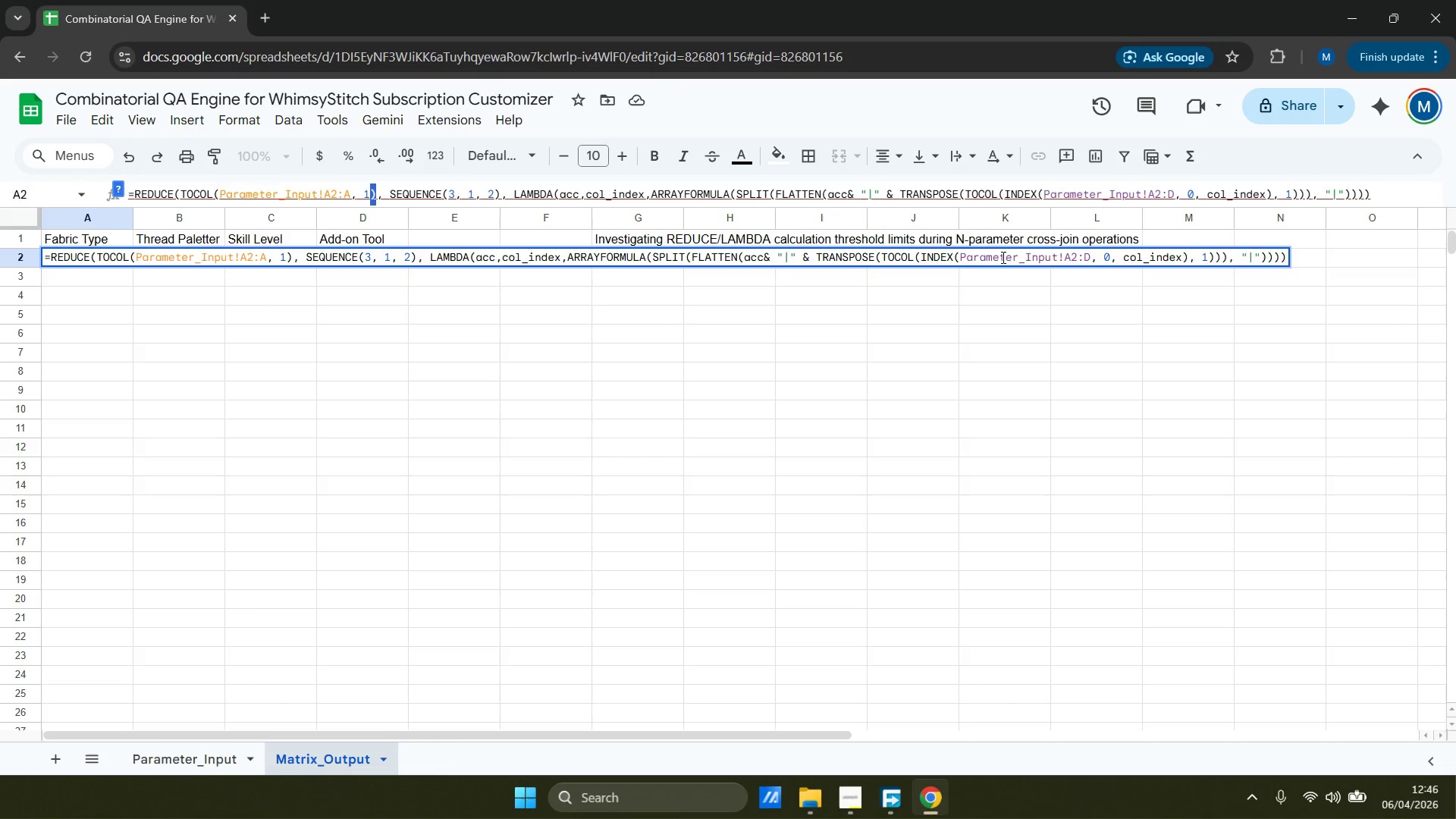 
key(ArrowLeft)
 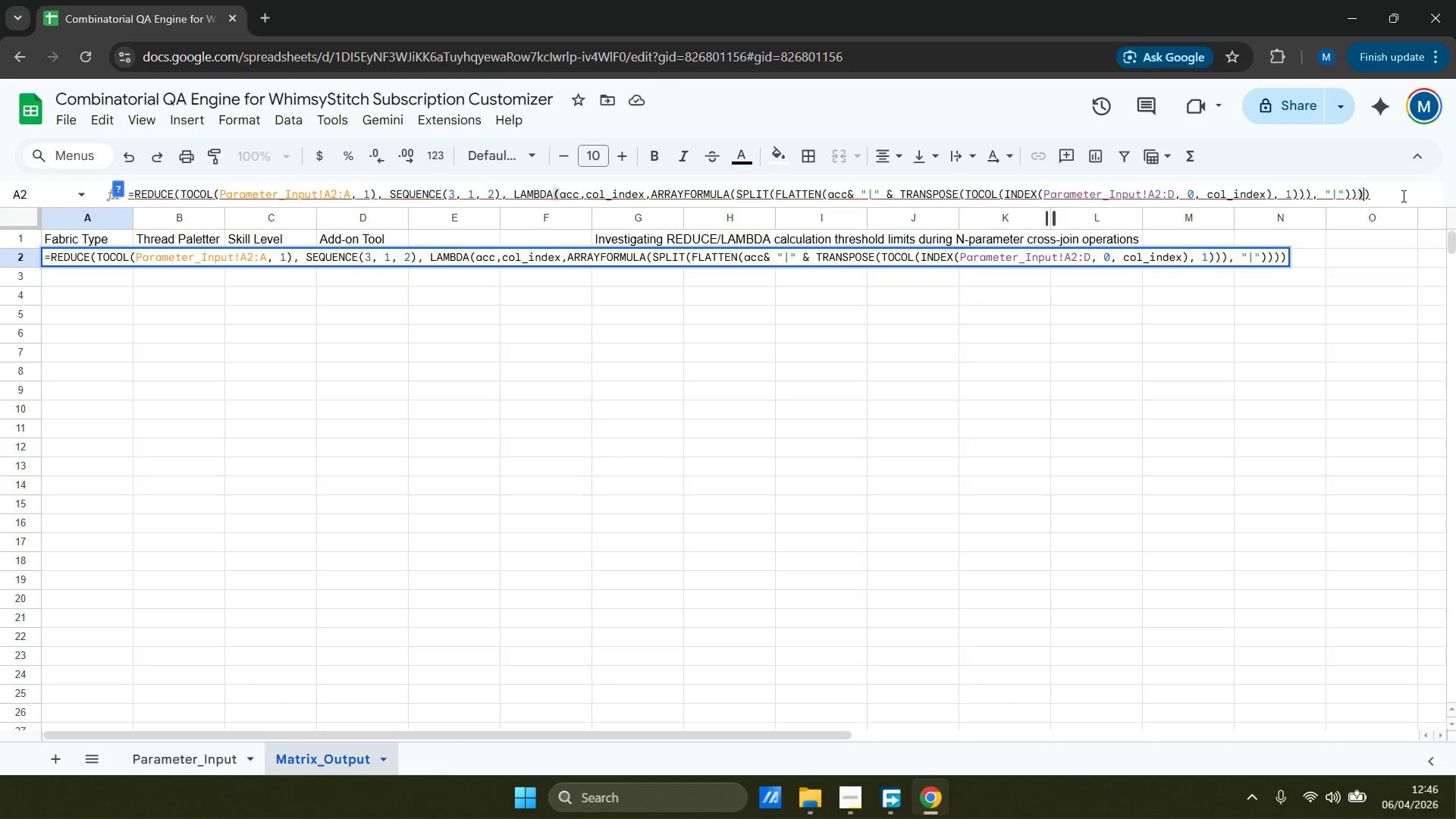 
key(ArrowRight)
 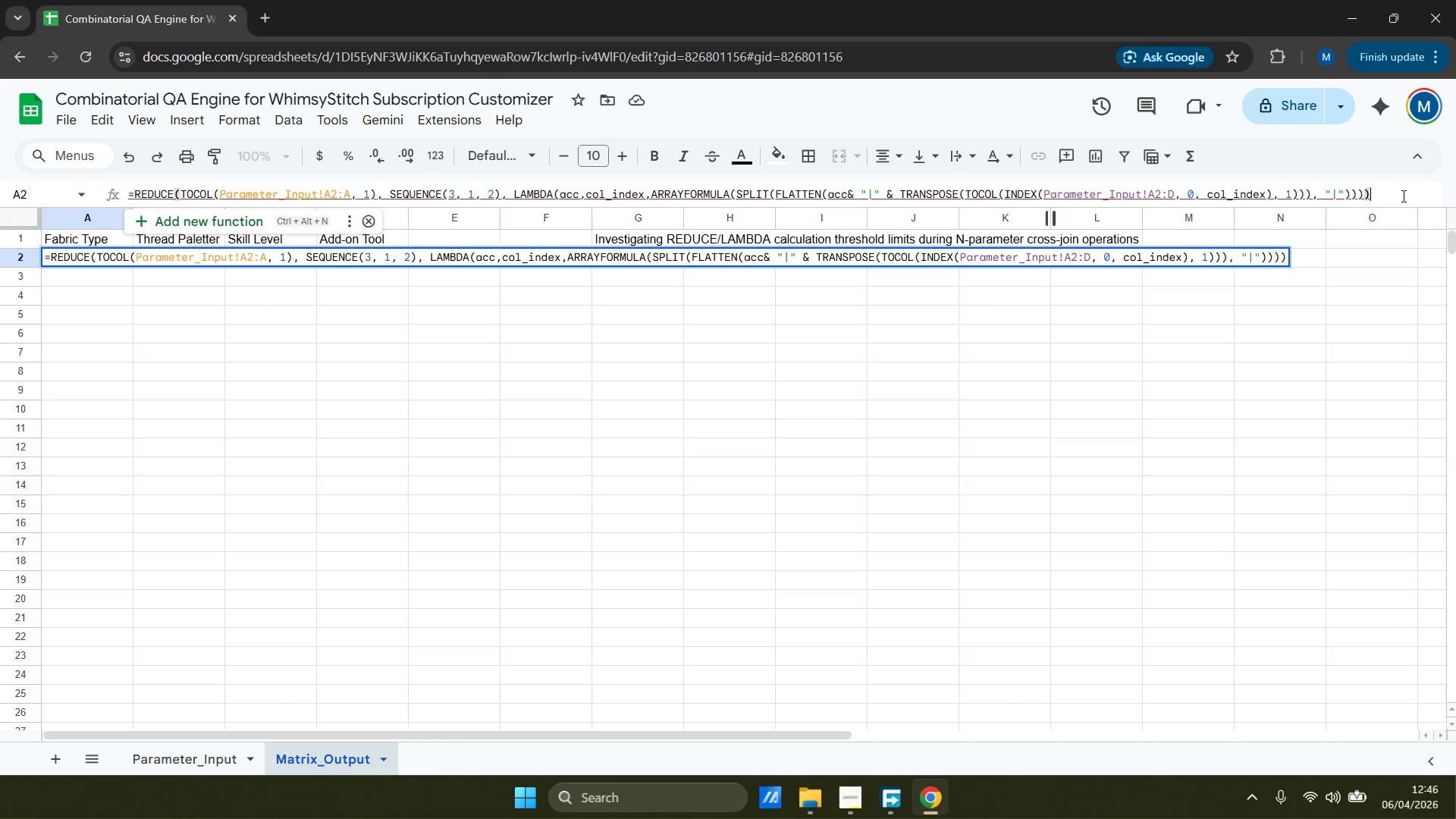 
key(ArrowLeft)
 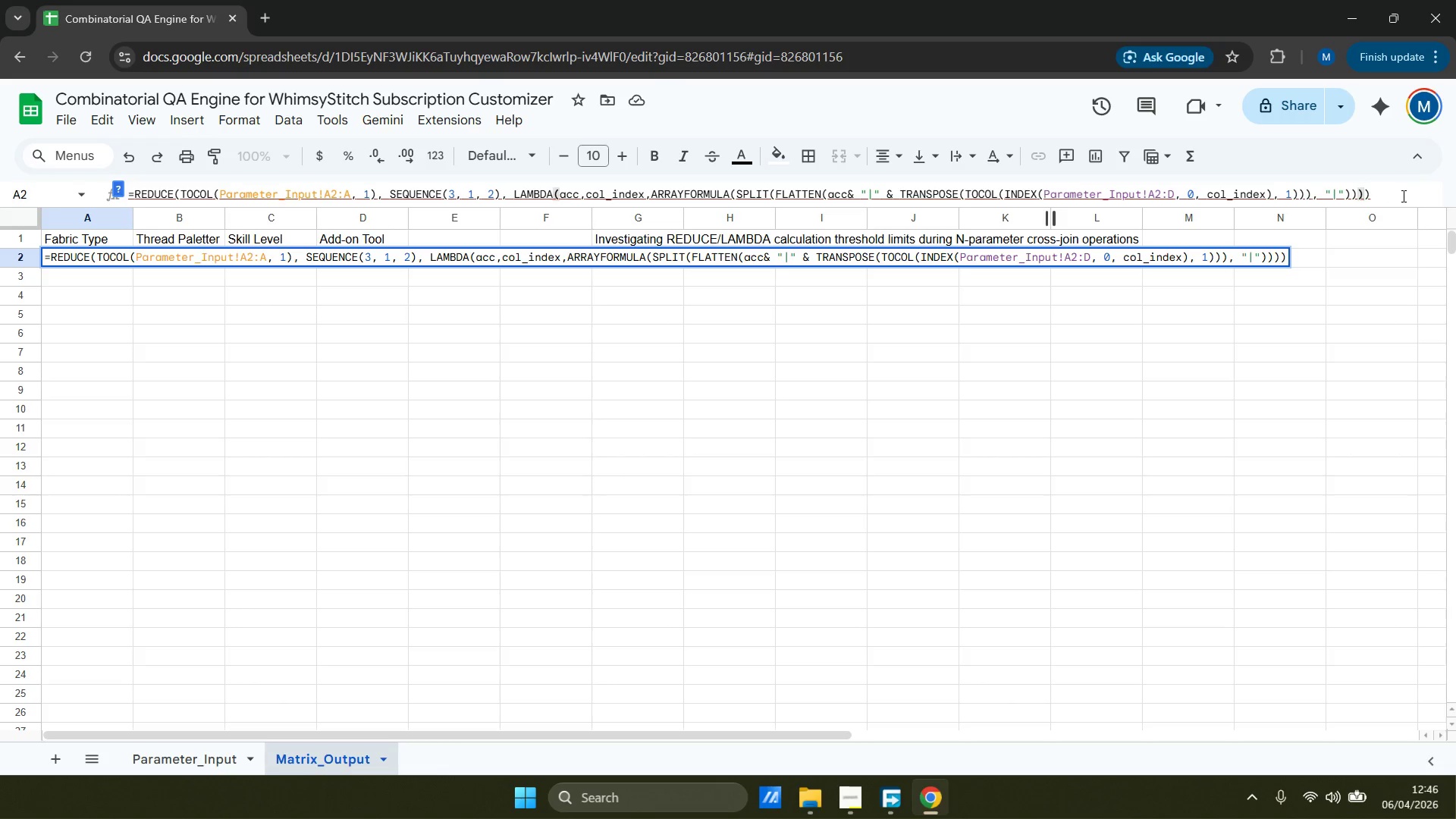 
key(ArrowRight)
 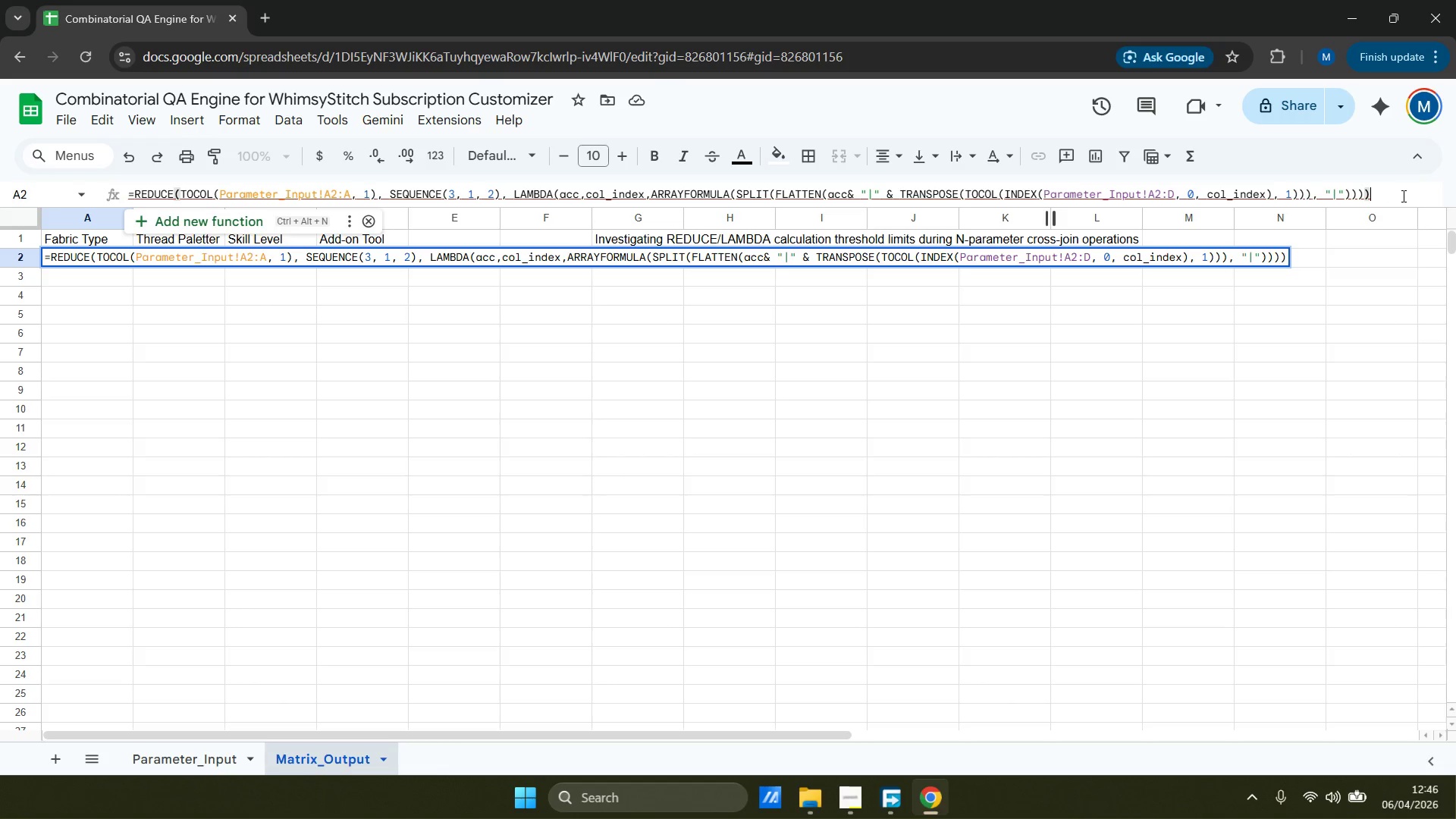 
key(ArrowLeft)
 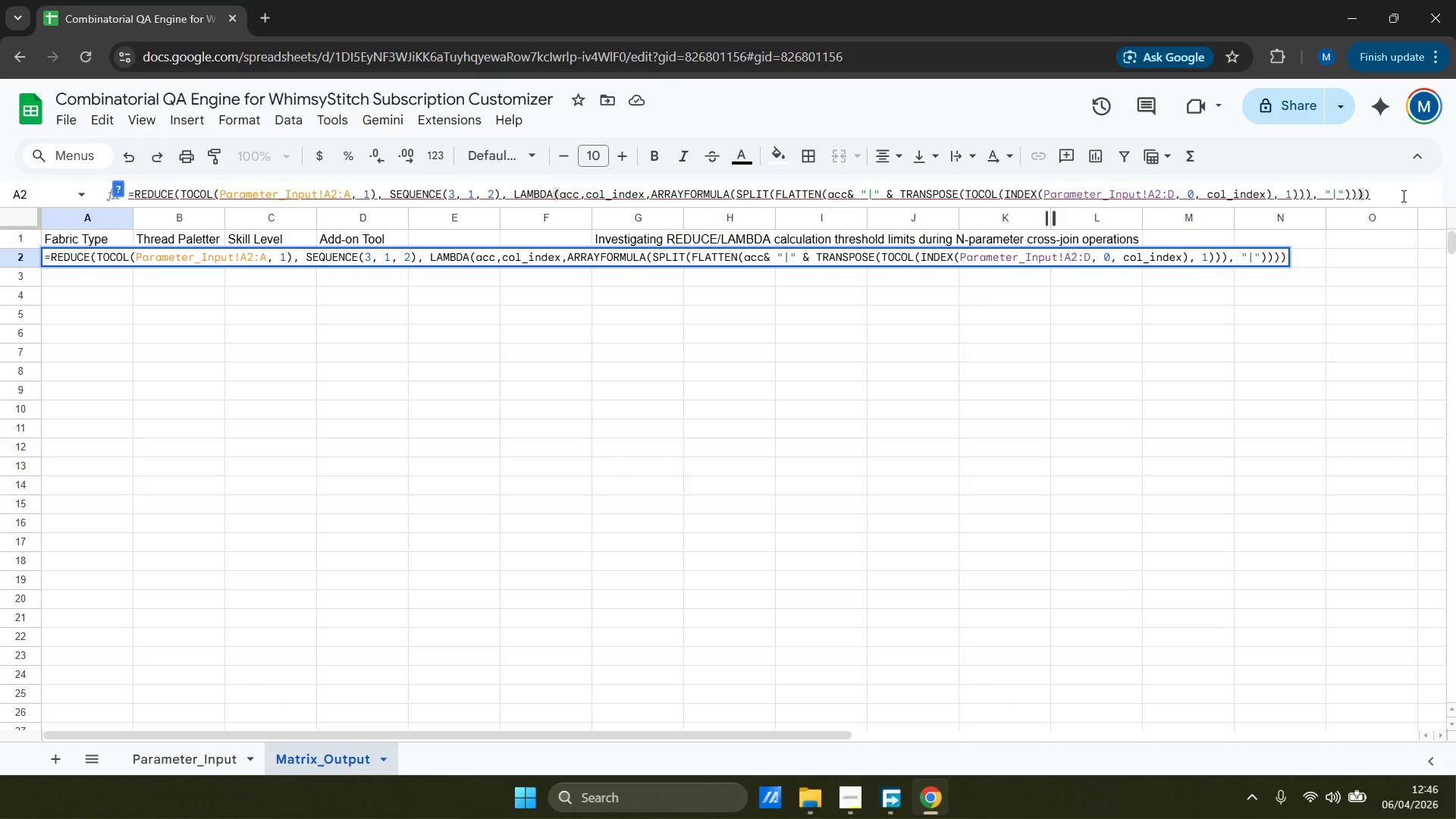 
key(ArrowLeft)
 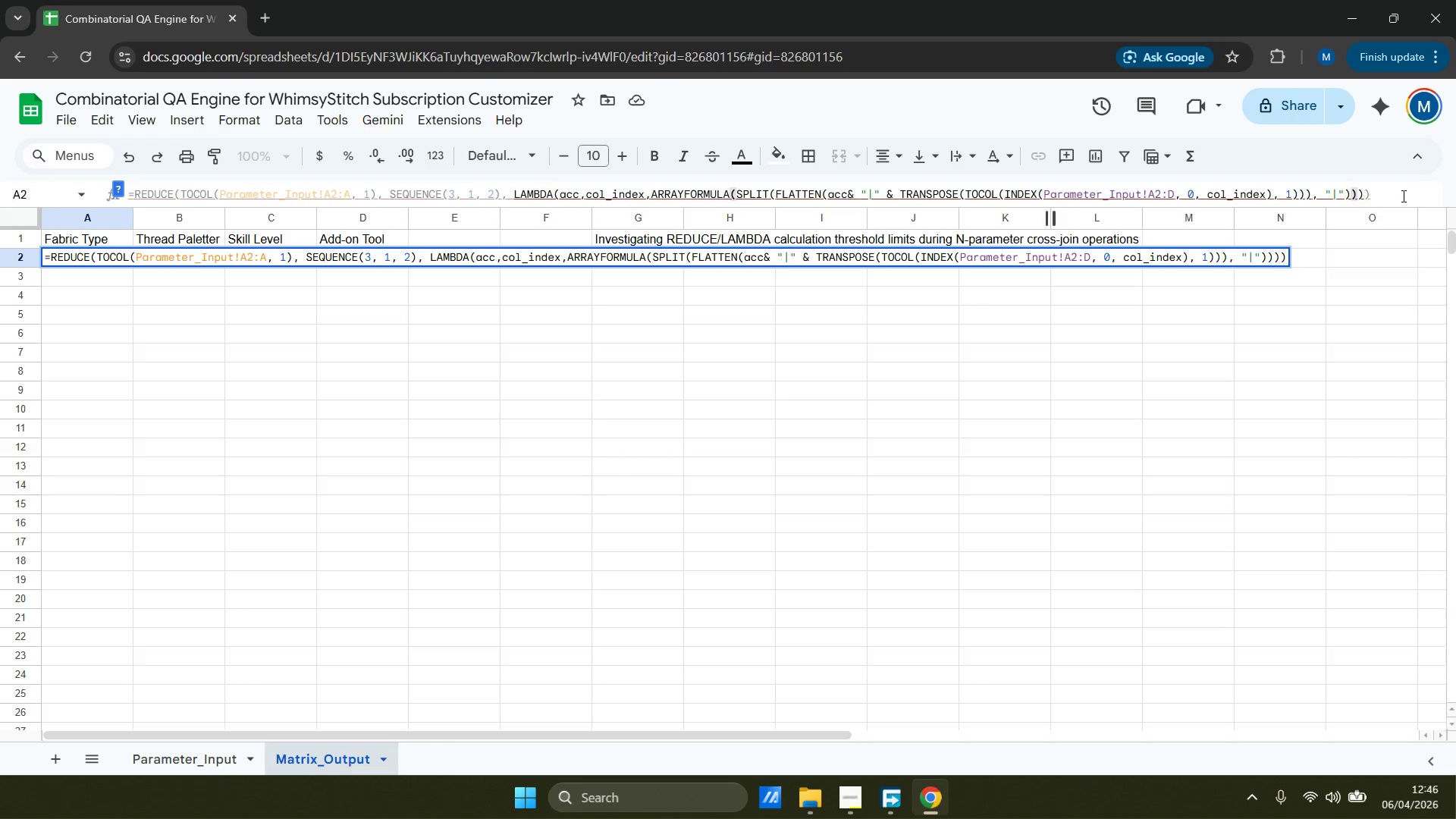 
key(ArrowLeft)
 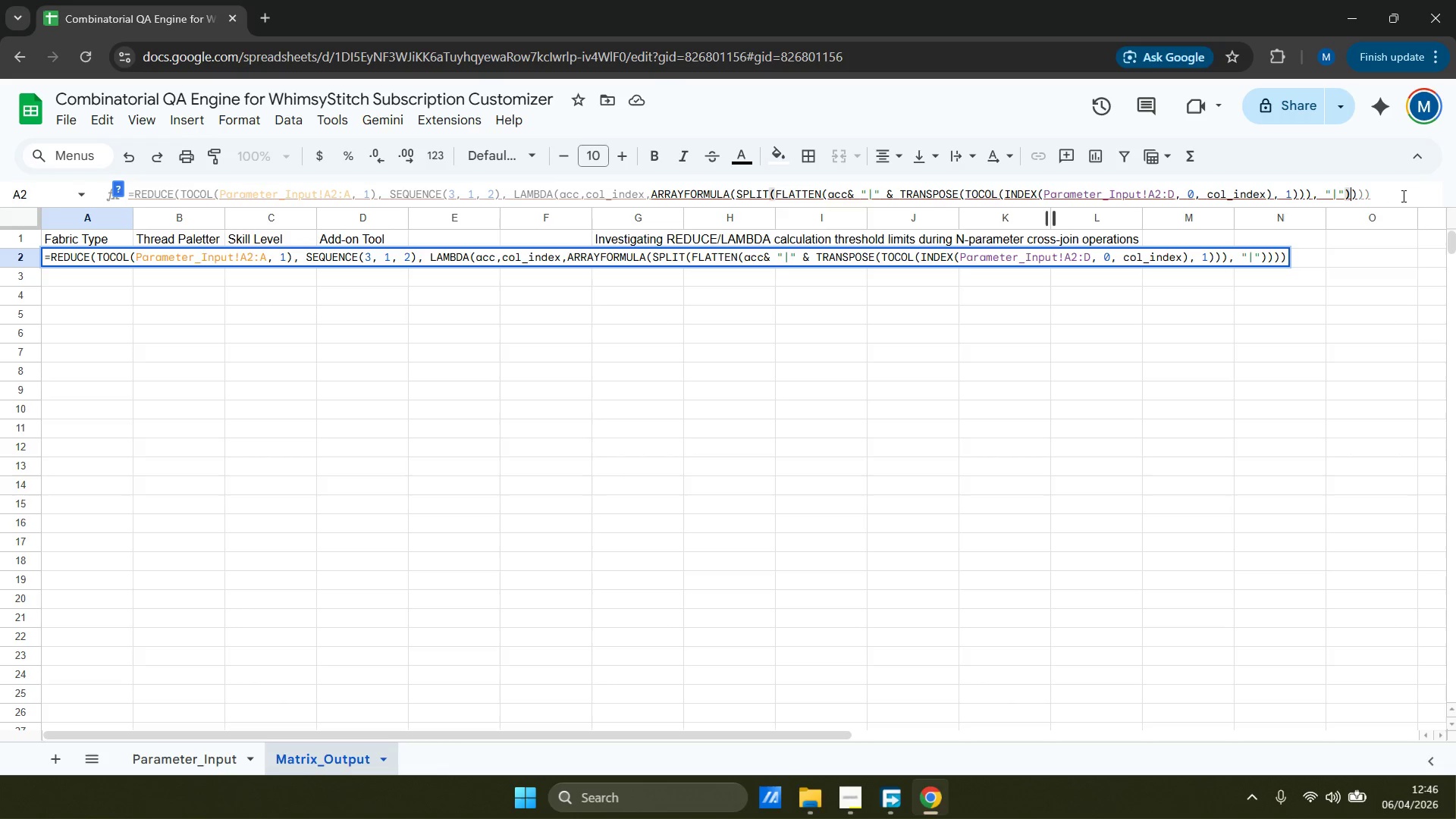 
key(ArrowLeft)
 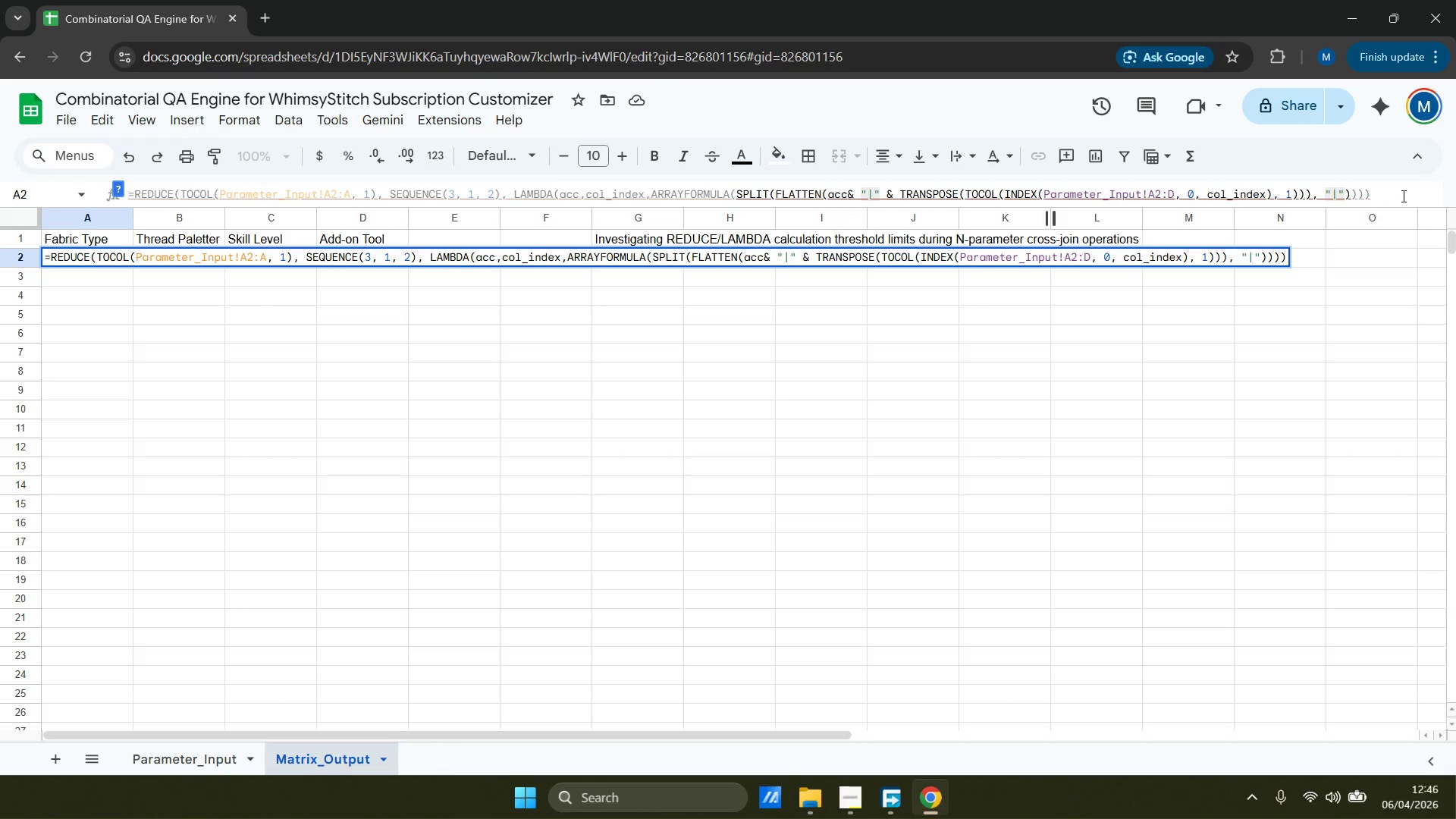 
key(ArrowLeft)
 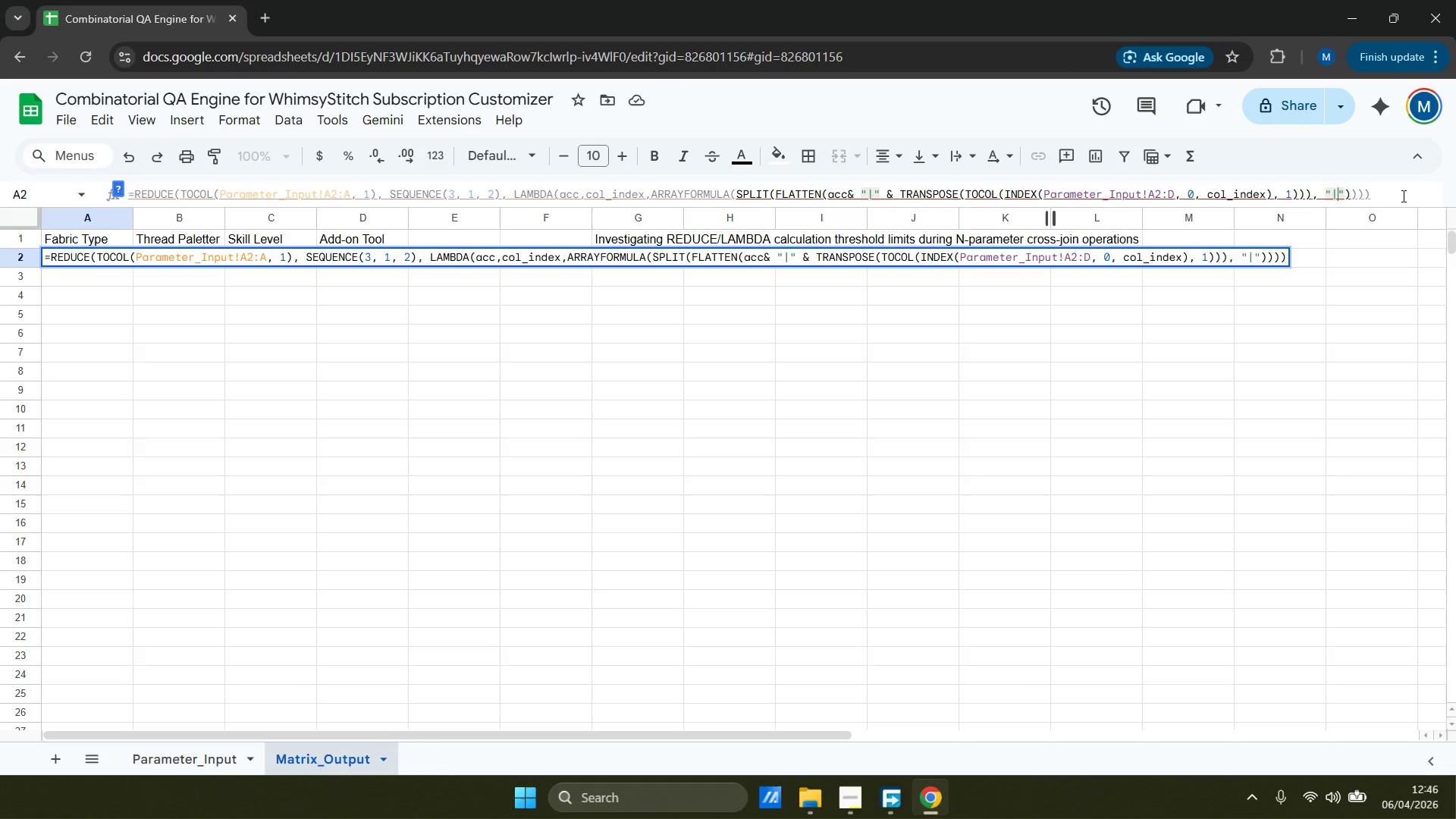 
key(ArrowLeft)
 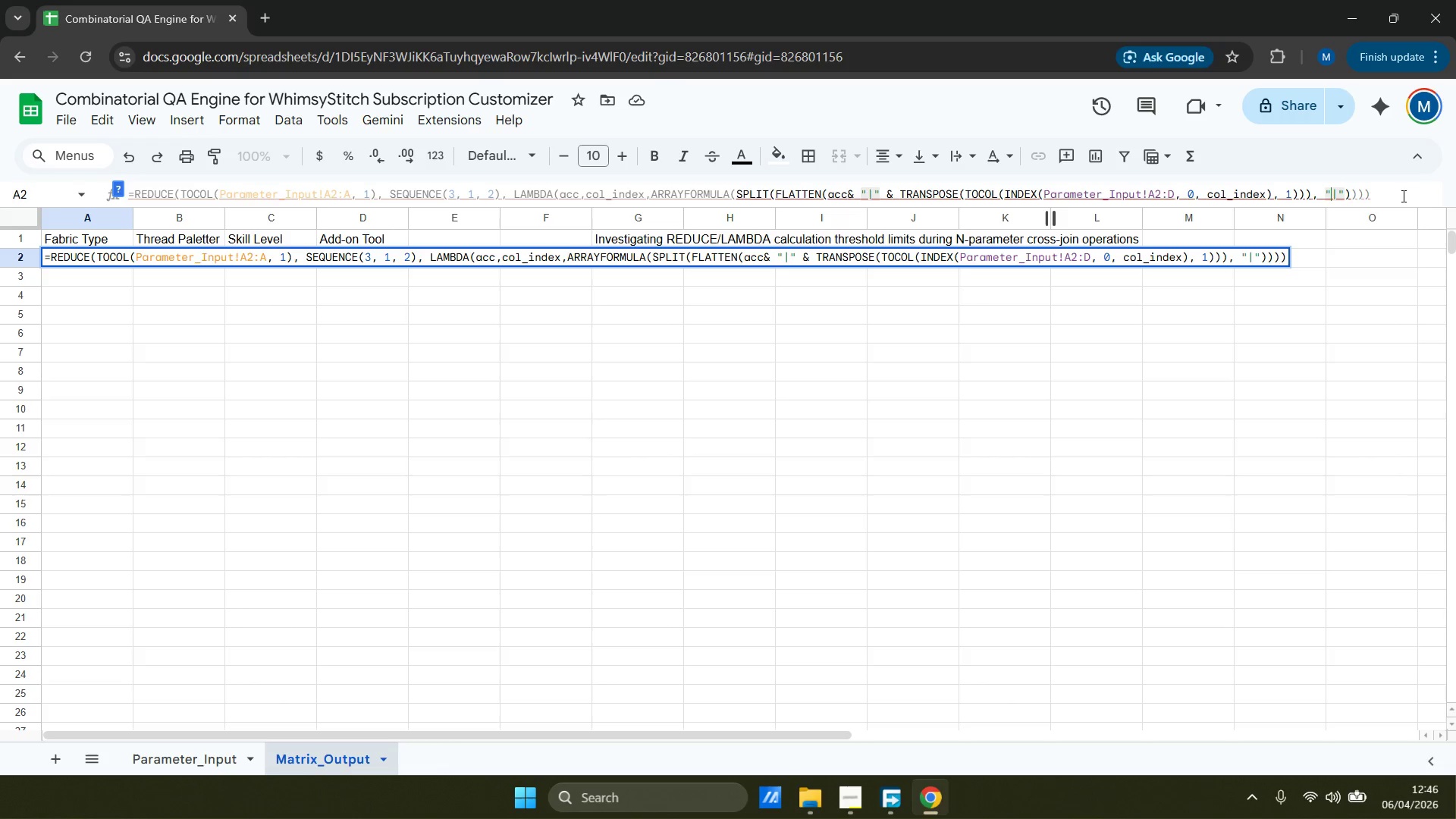 
key(ArrowLeft)
 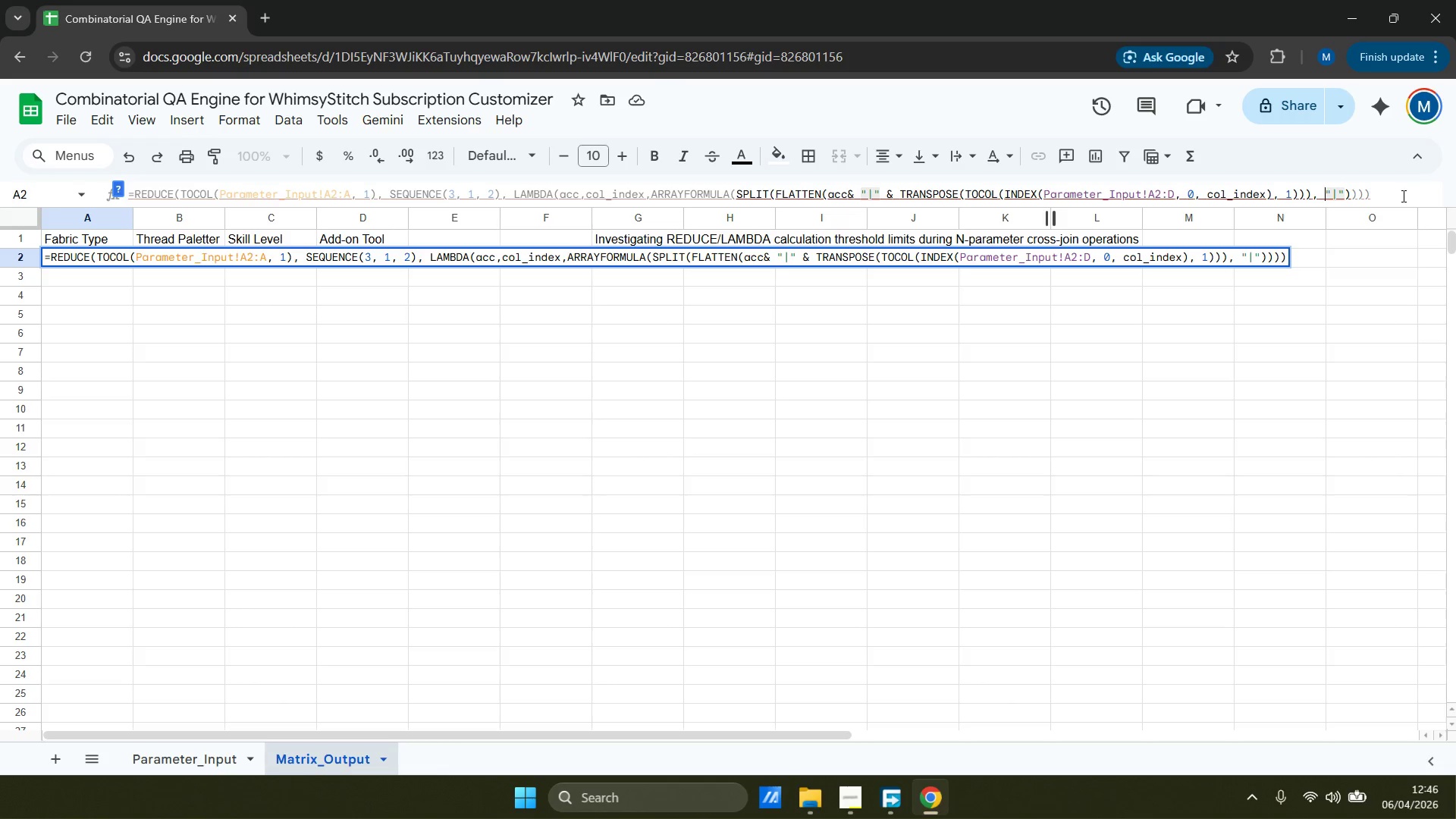 
key(ArrowLeft)
 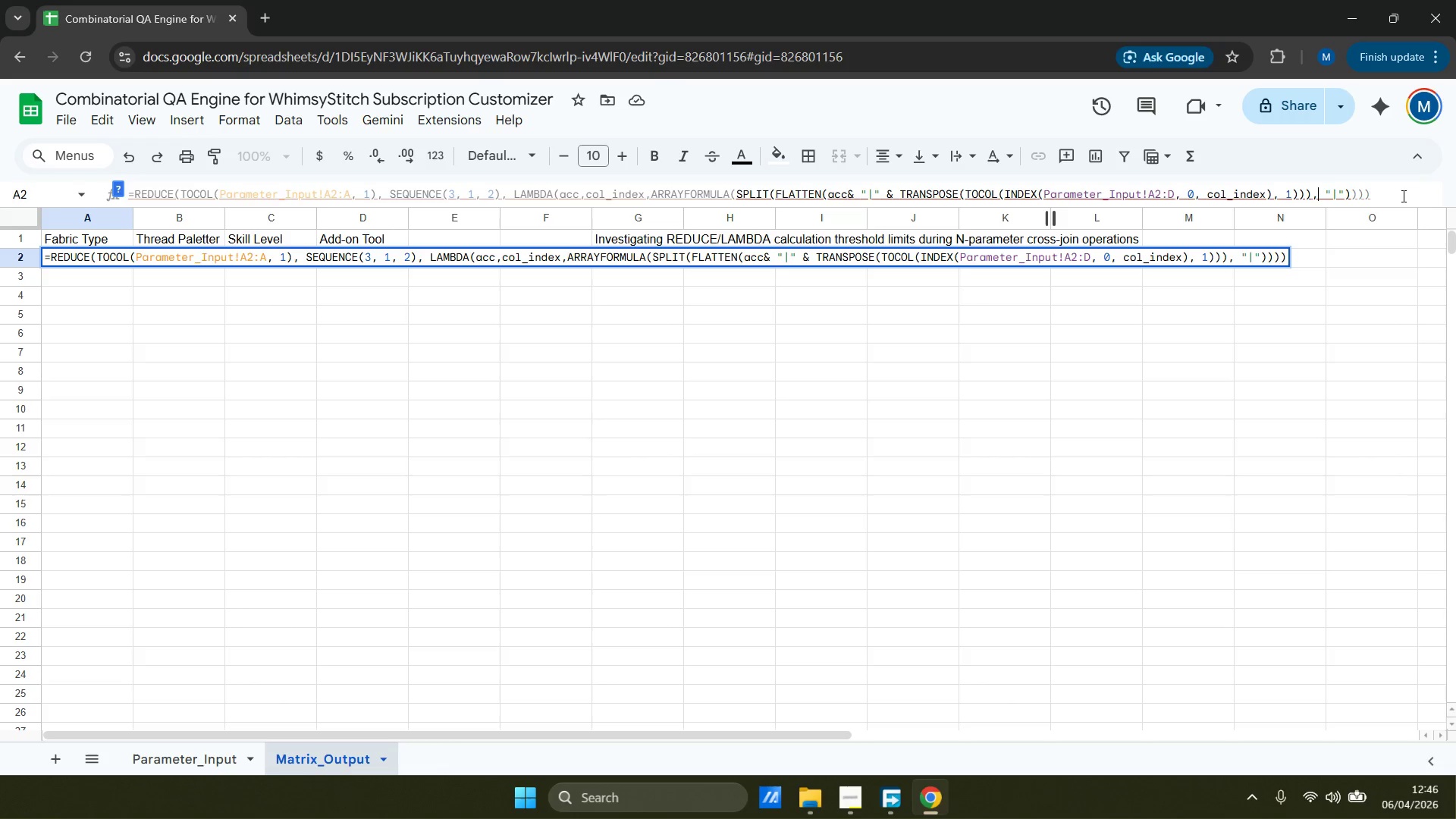 
key(ArrowLeft)
 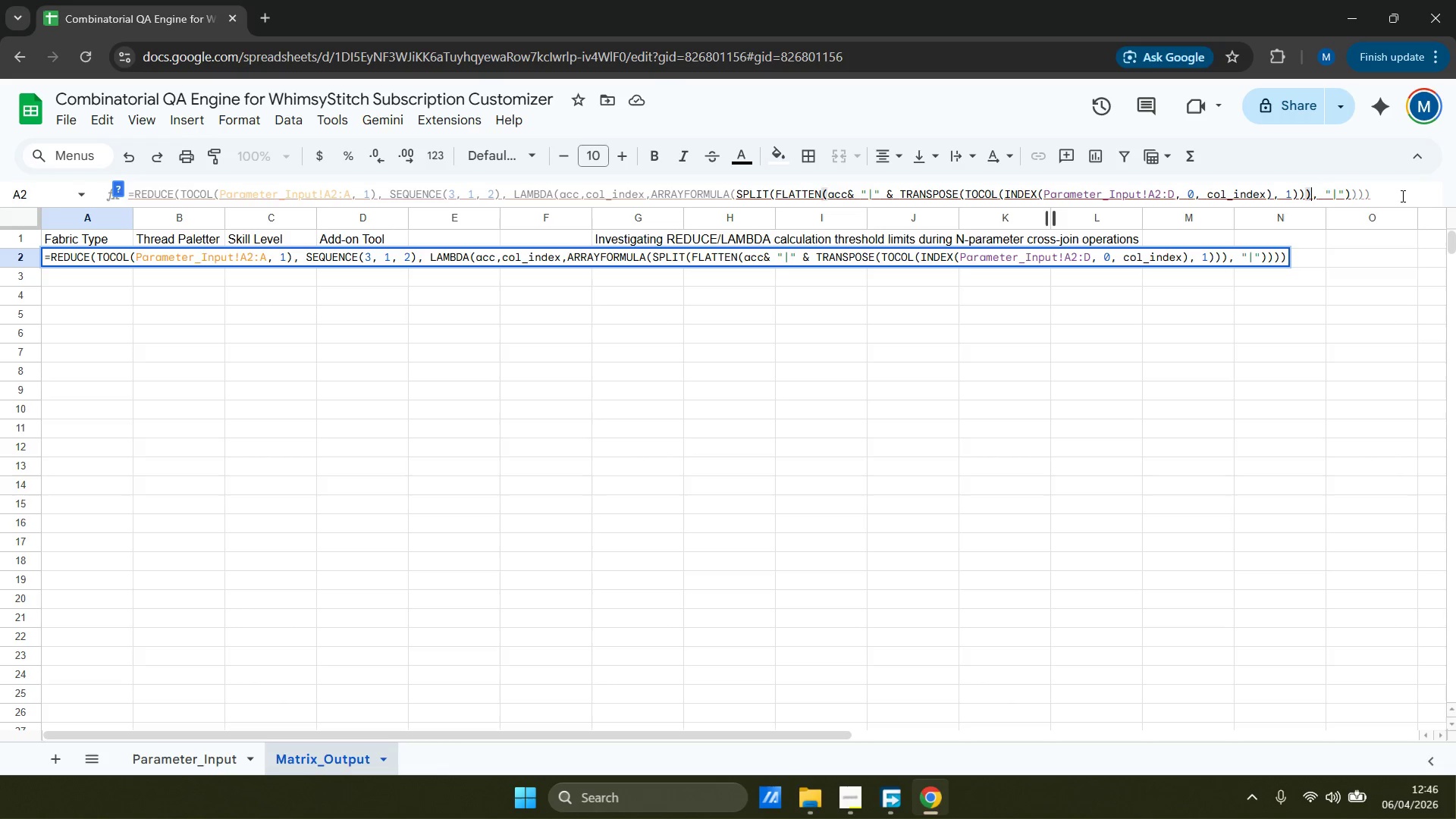 
key(ArrowRight)
 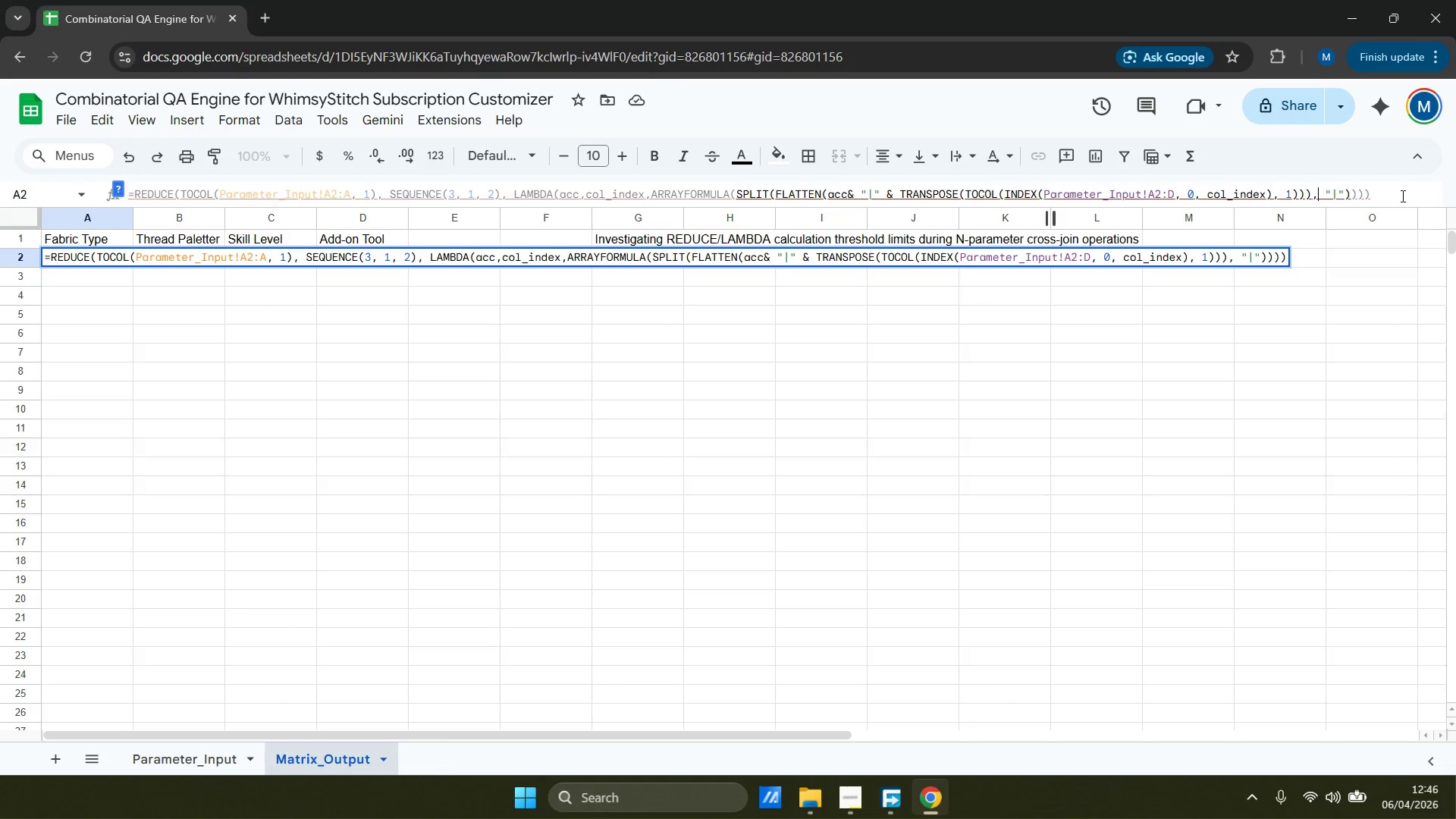 
key(ArrowLeft)
 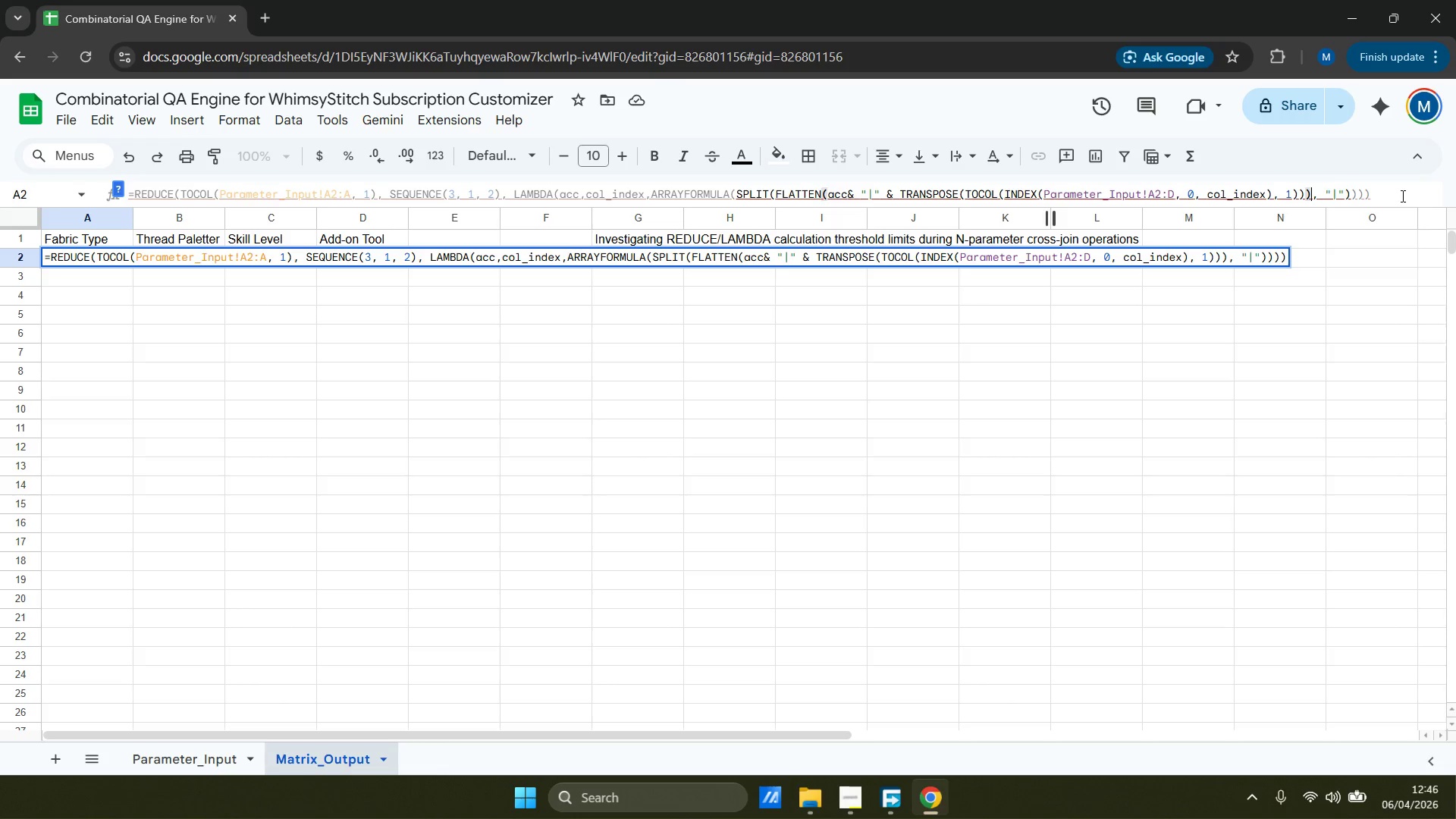 
key(ArrowLeft)
 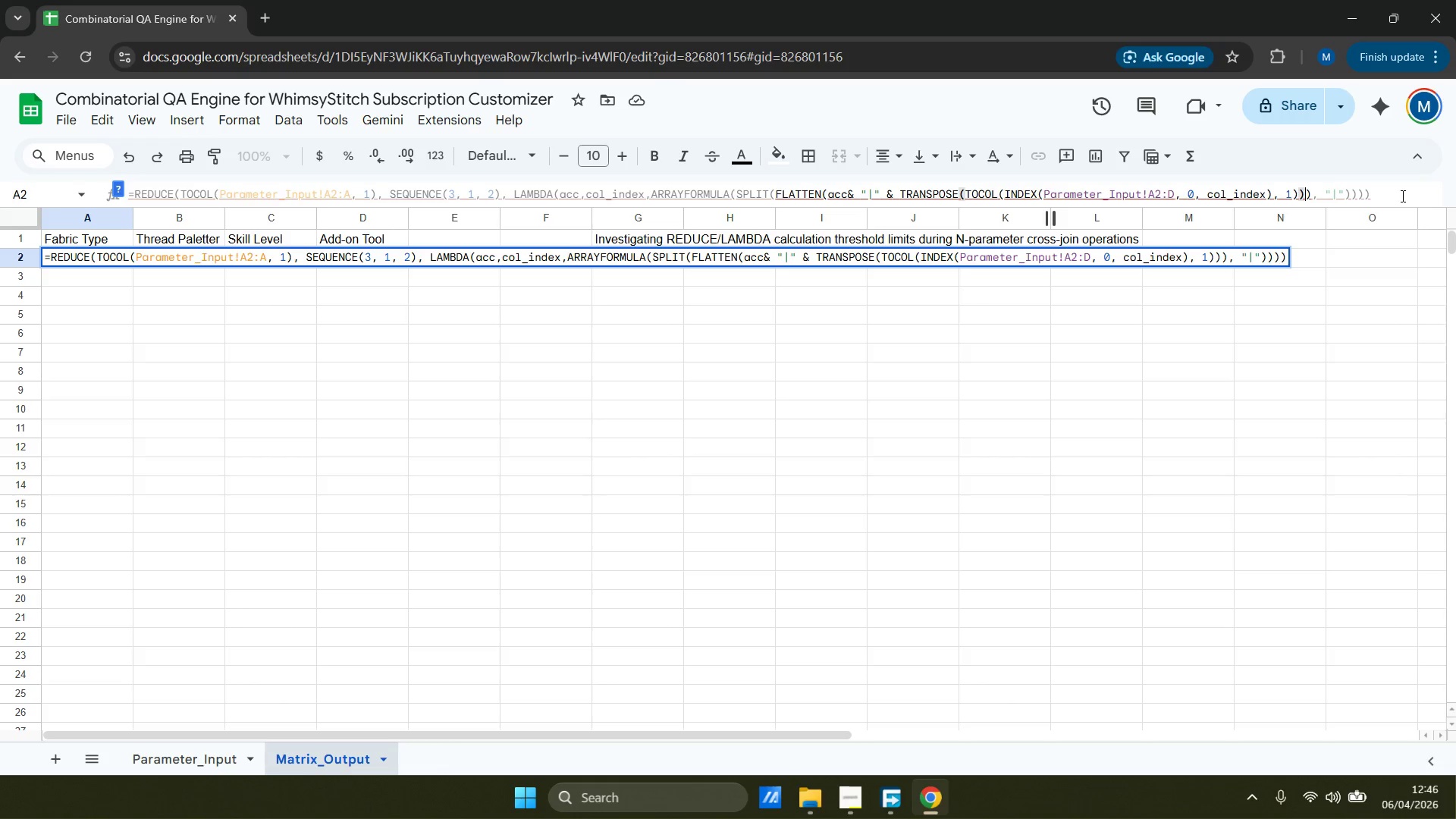 
key(ArrowLeft)
 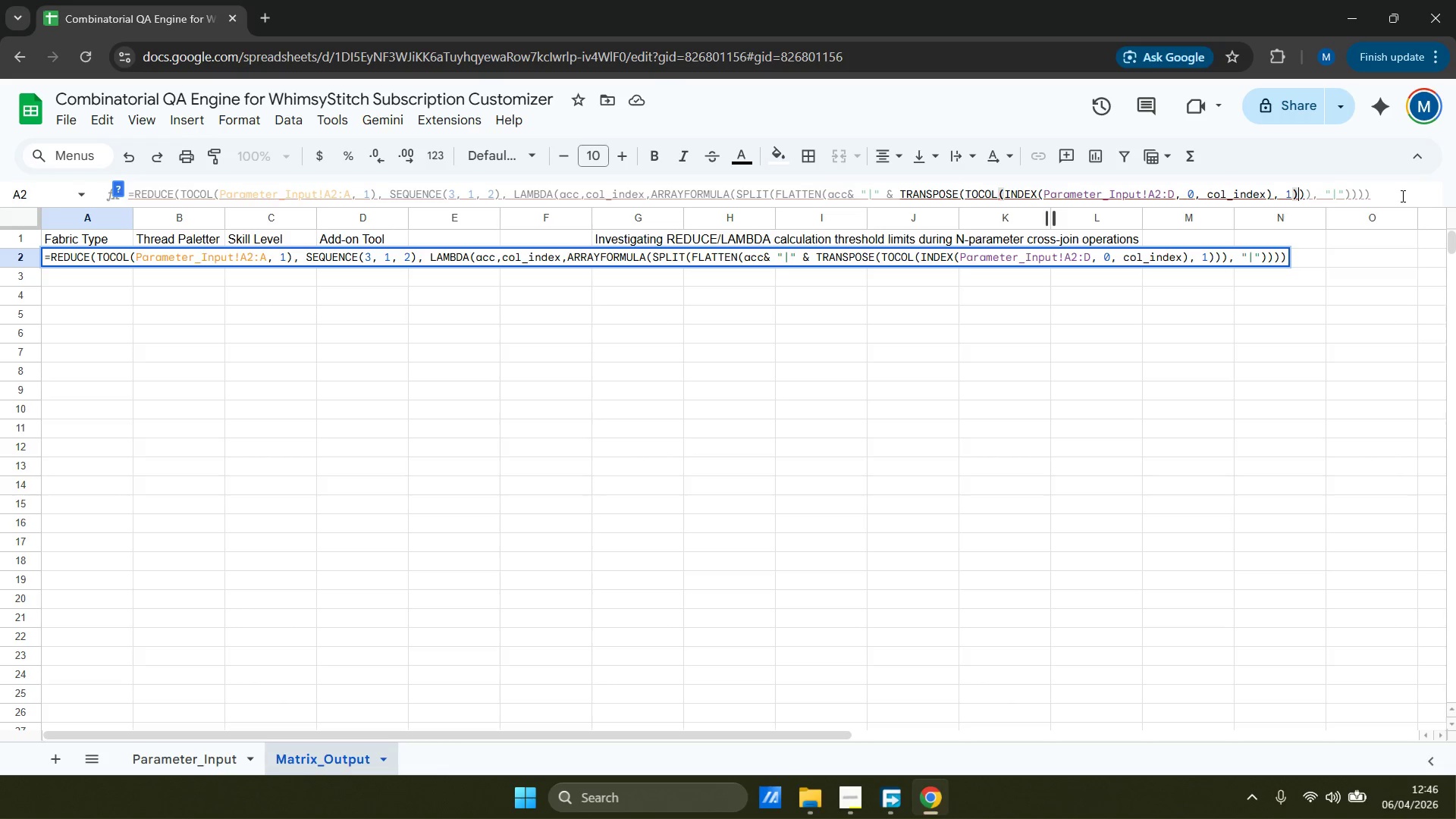 
wait(10.59)
 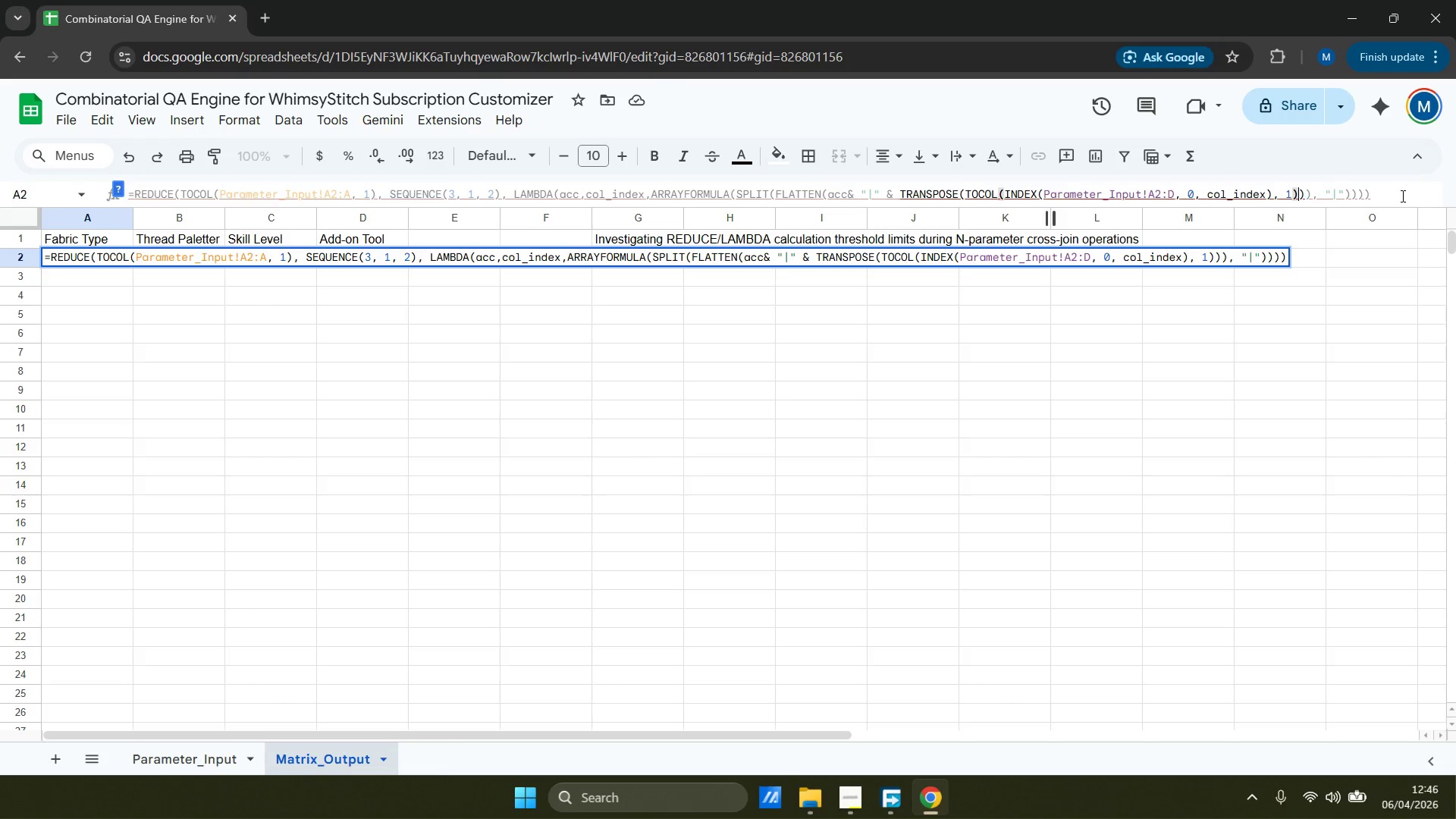 
left_click([201, 758])
 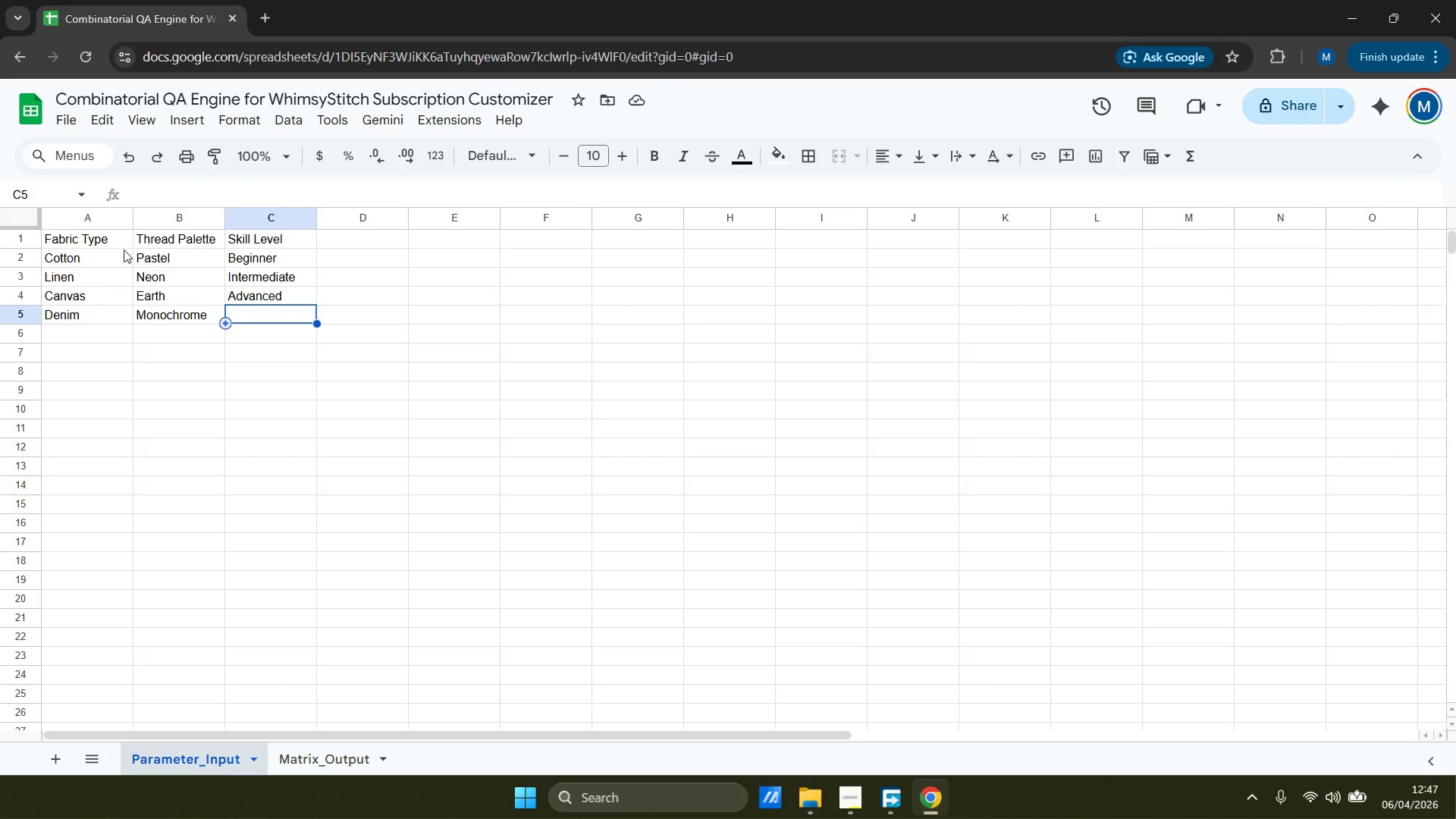 
wait(5.98)
 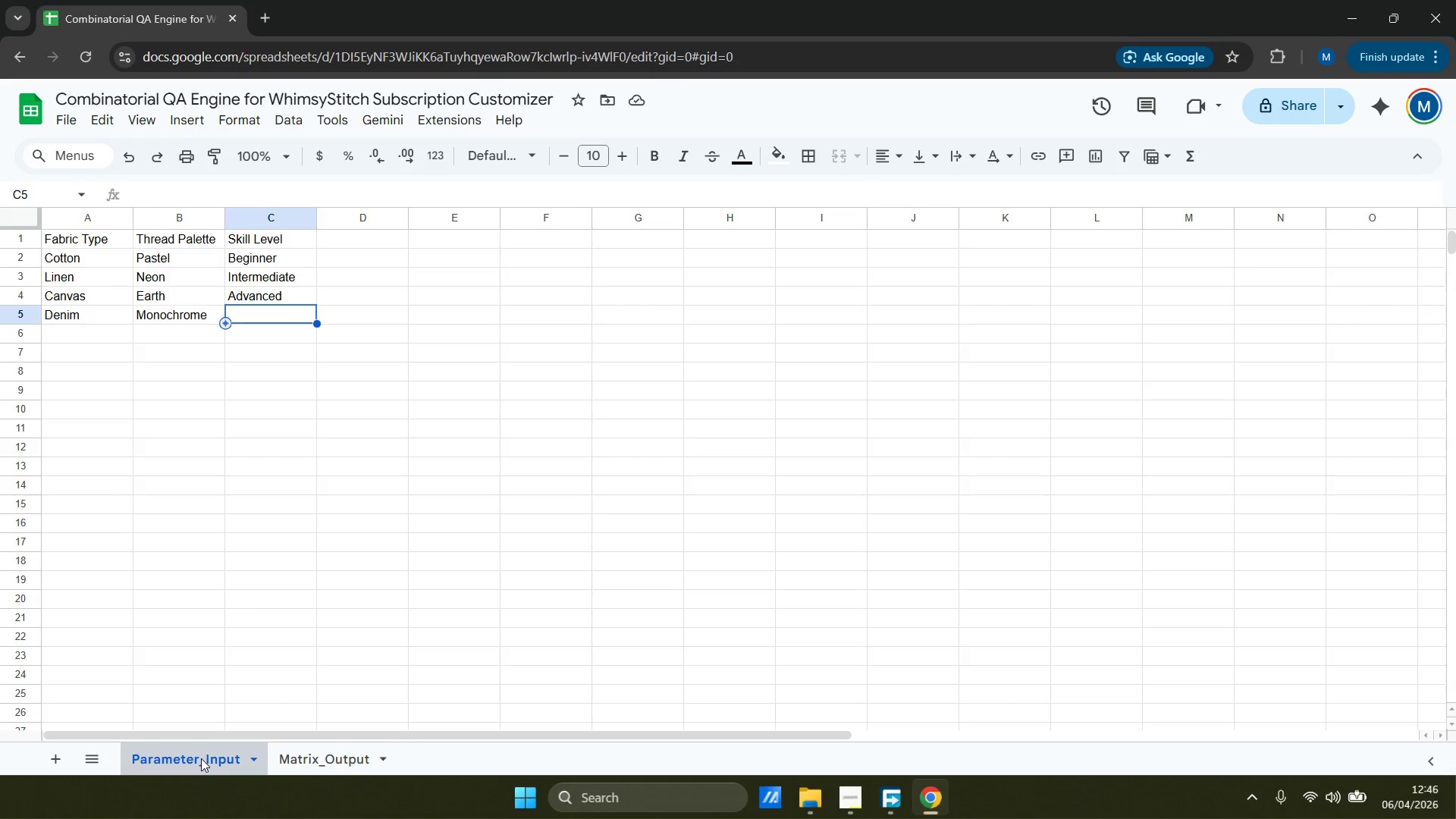 
left_click([87, 236])
 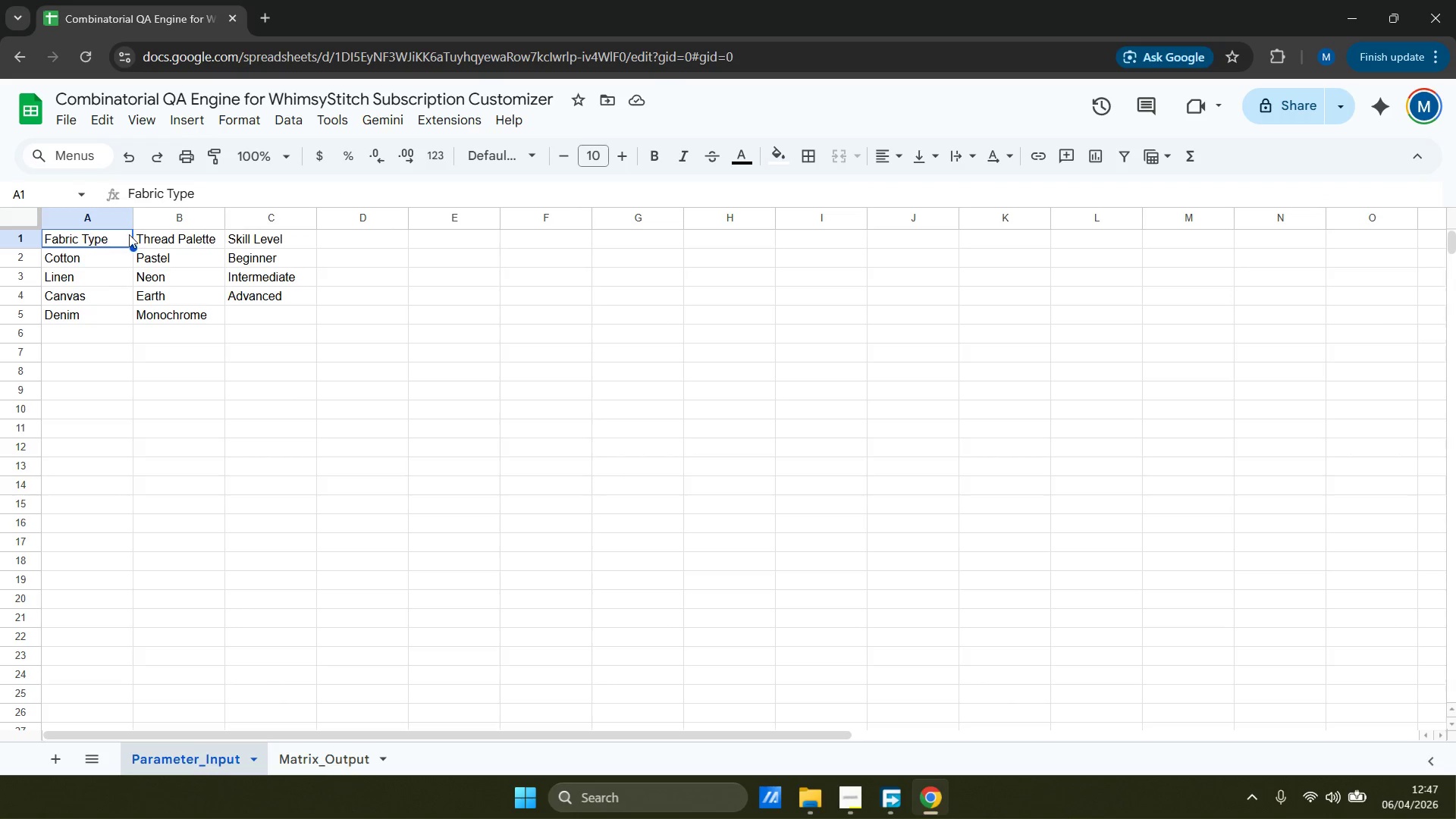 
double_click([161, 234])
 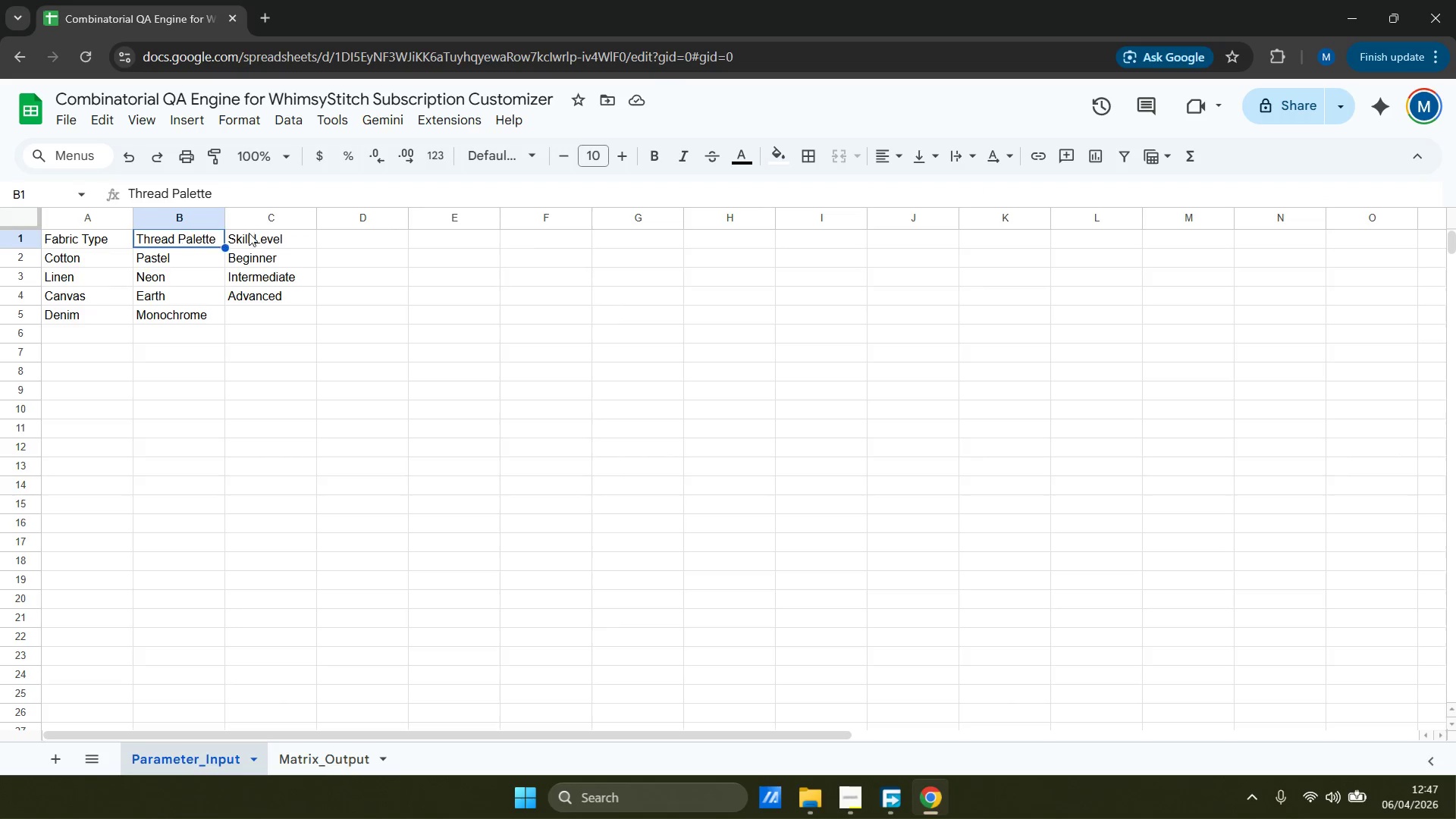 
triple_click([258, 231])
 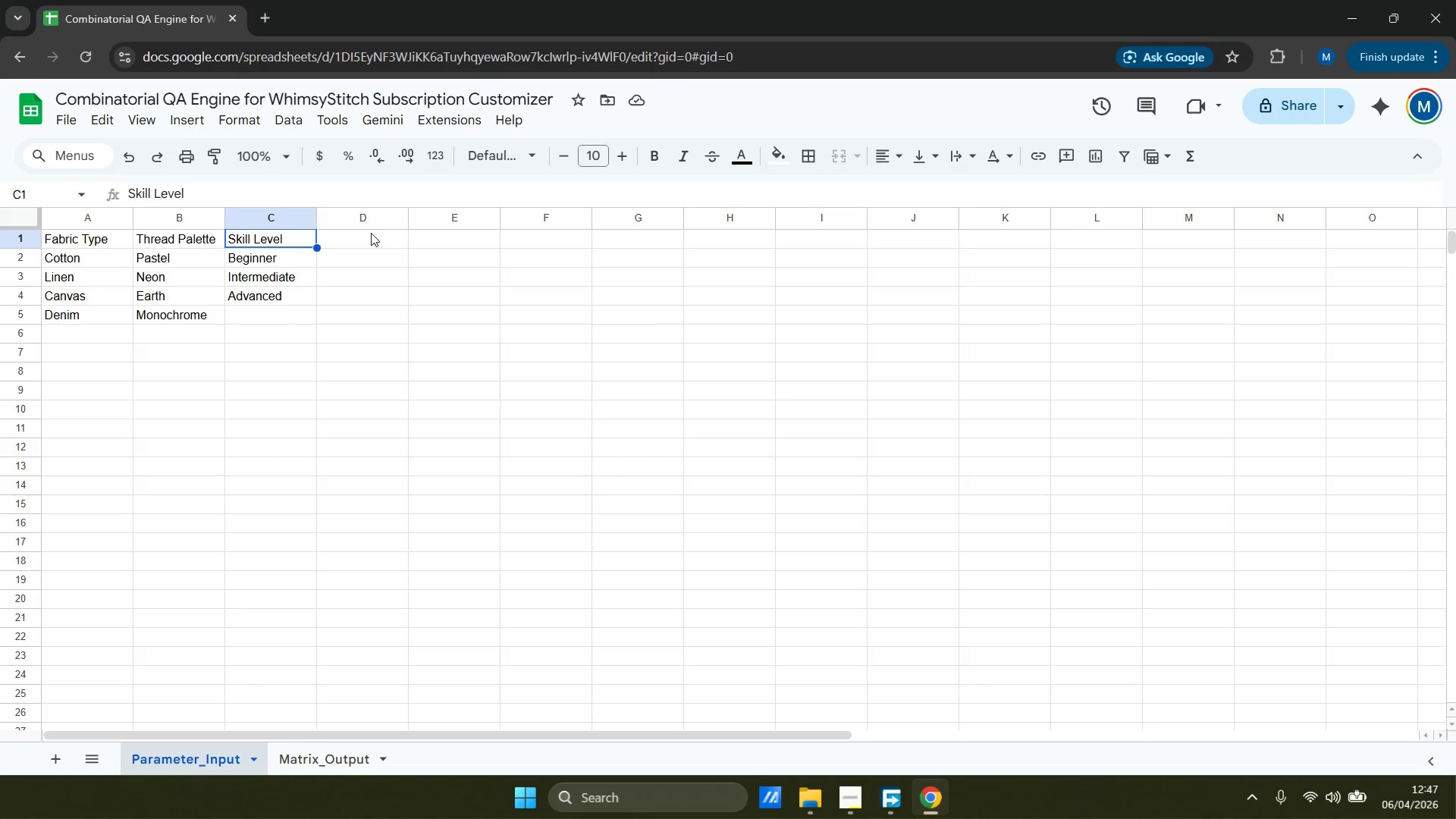 
wait(7.75)
 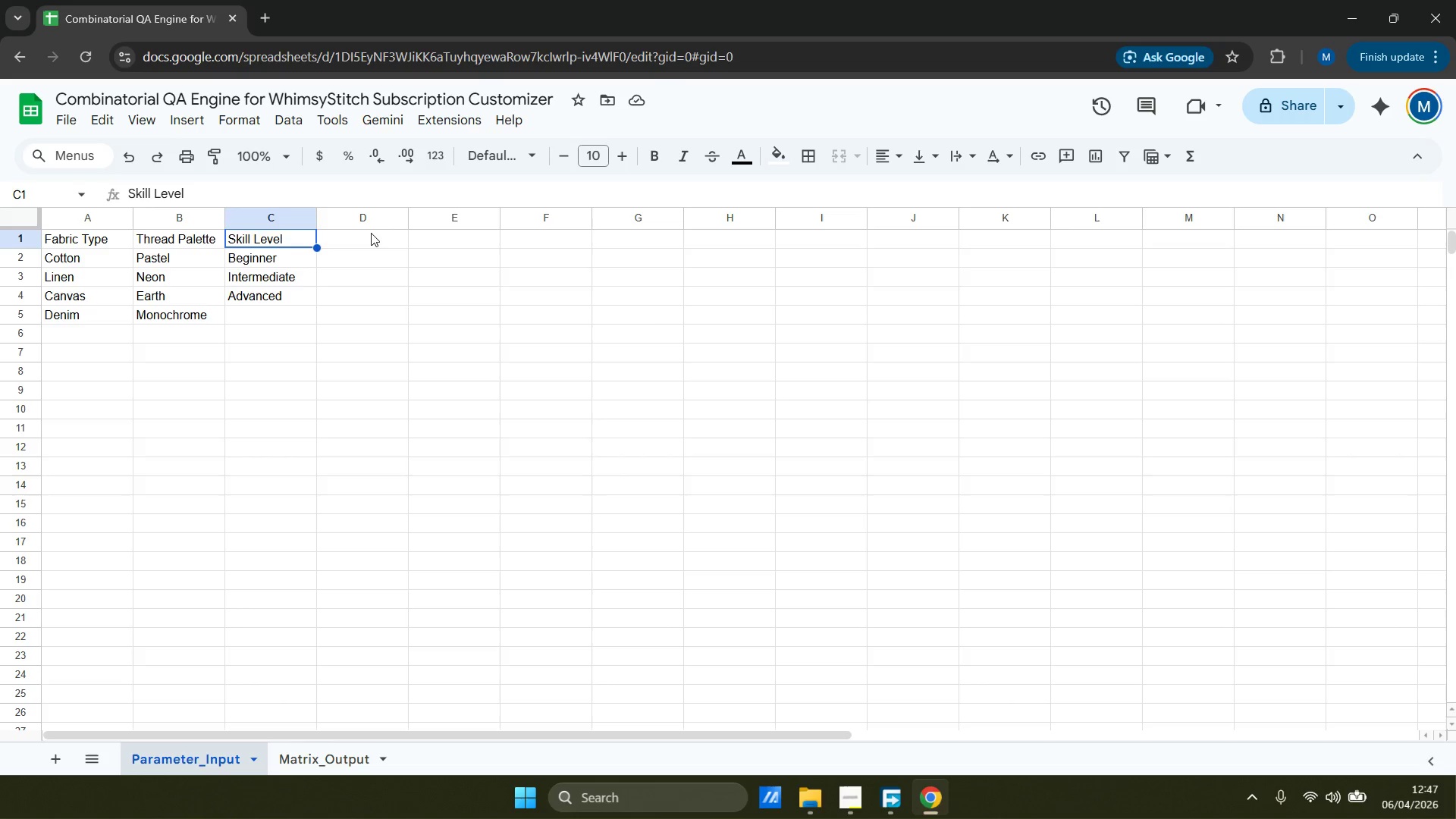 
left_click([364, 243])
 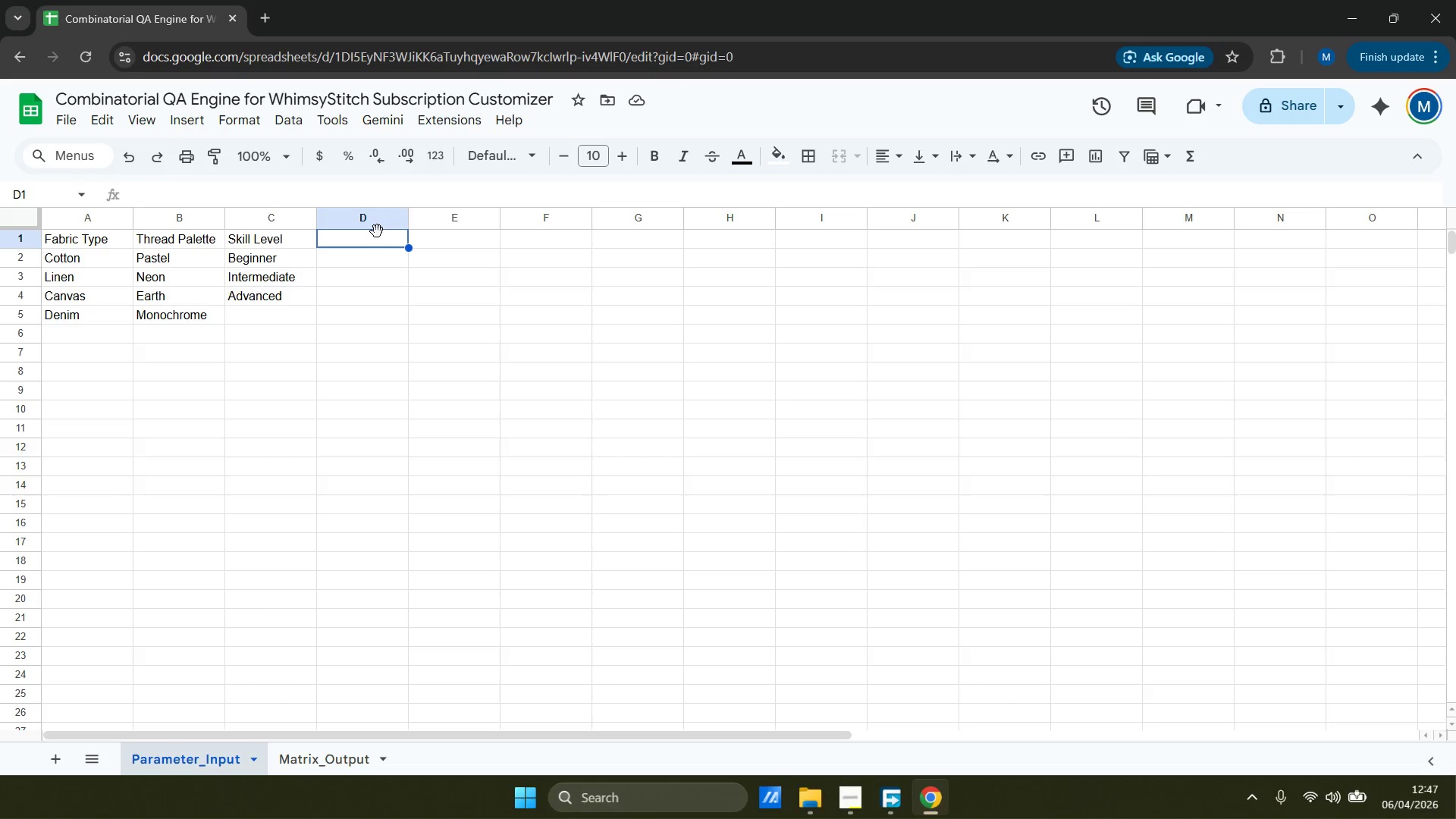 
type(Add-on Tool)
 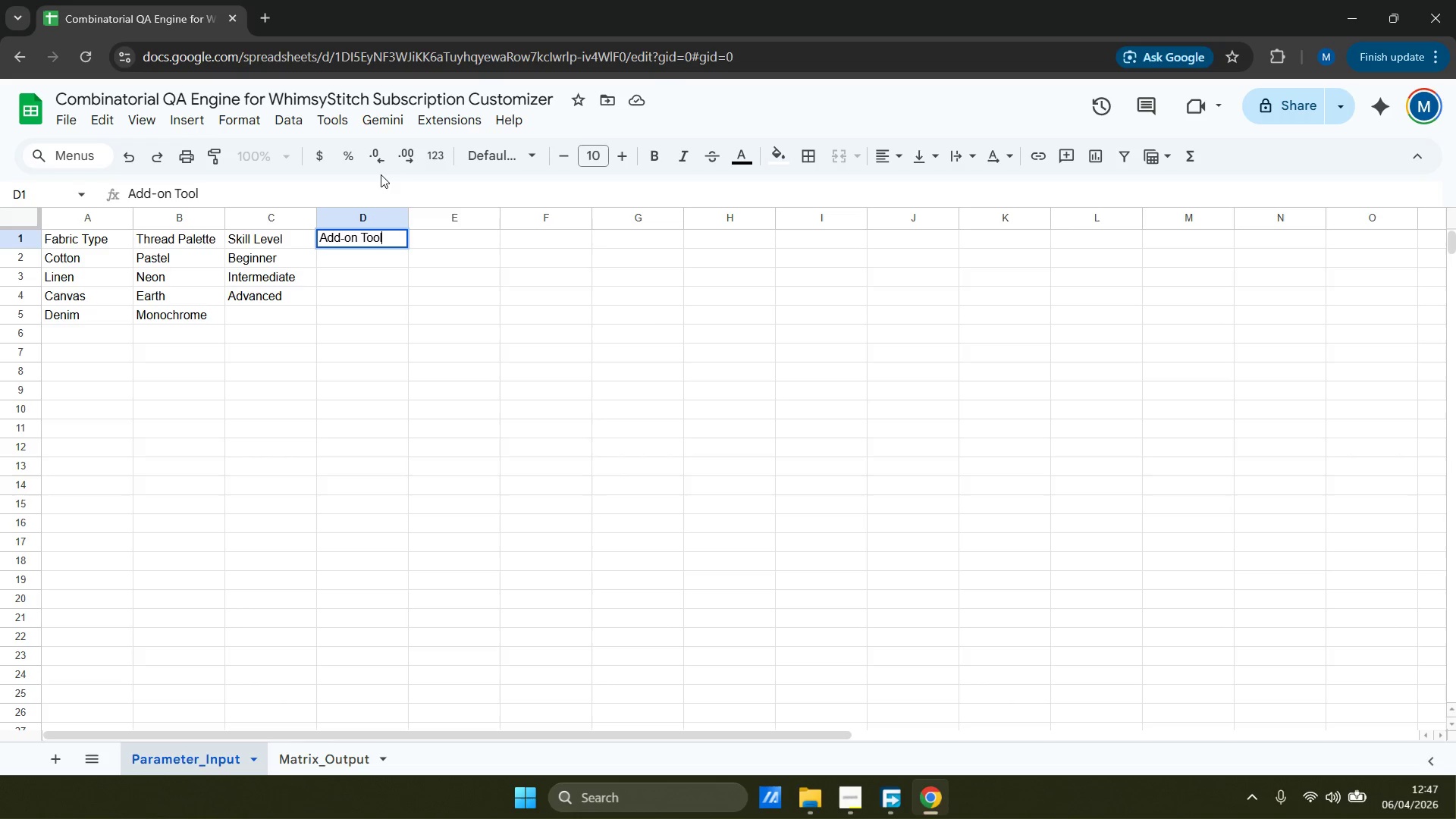 
key(ArrowDown)
 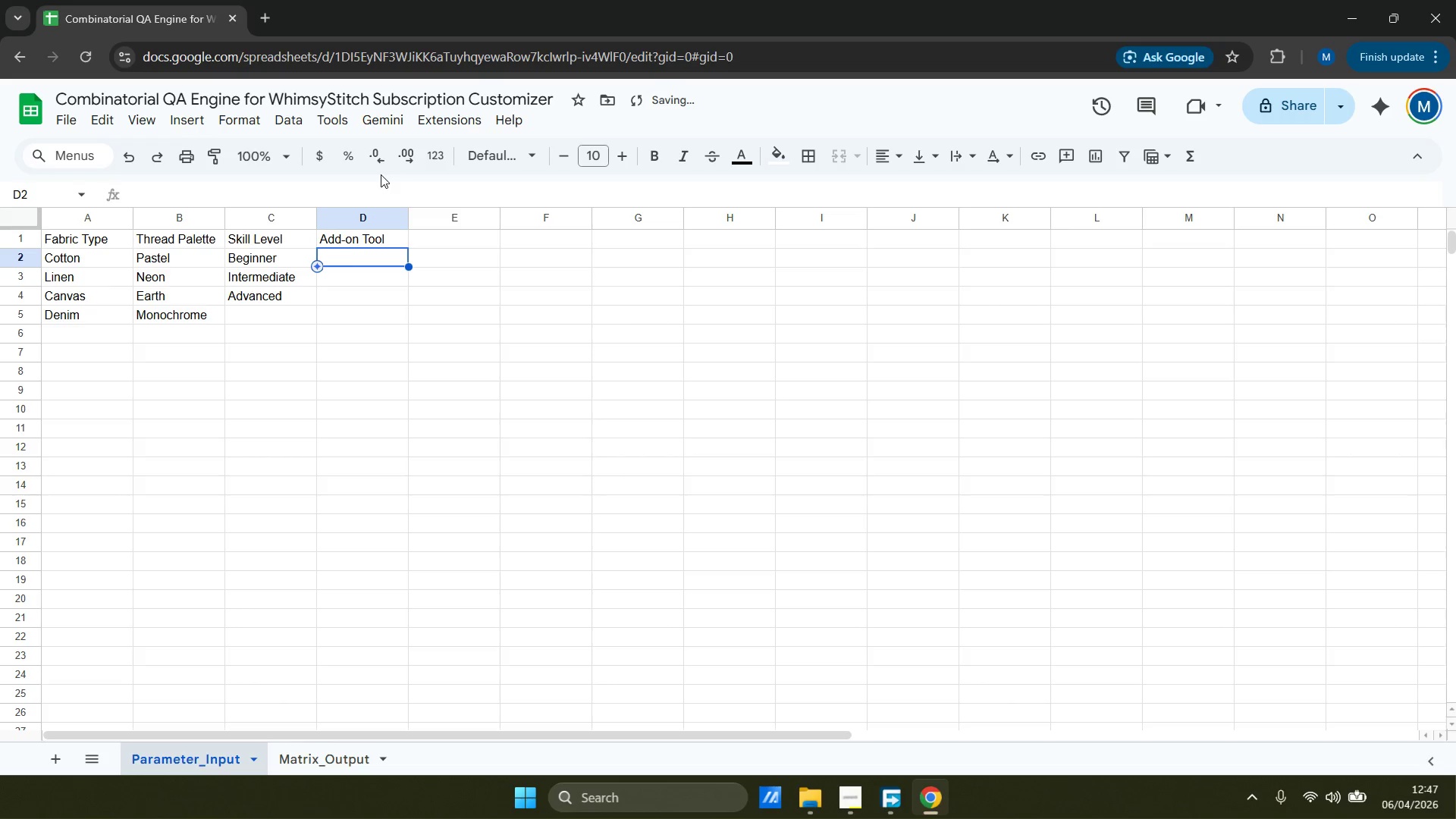 
type(None)
 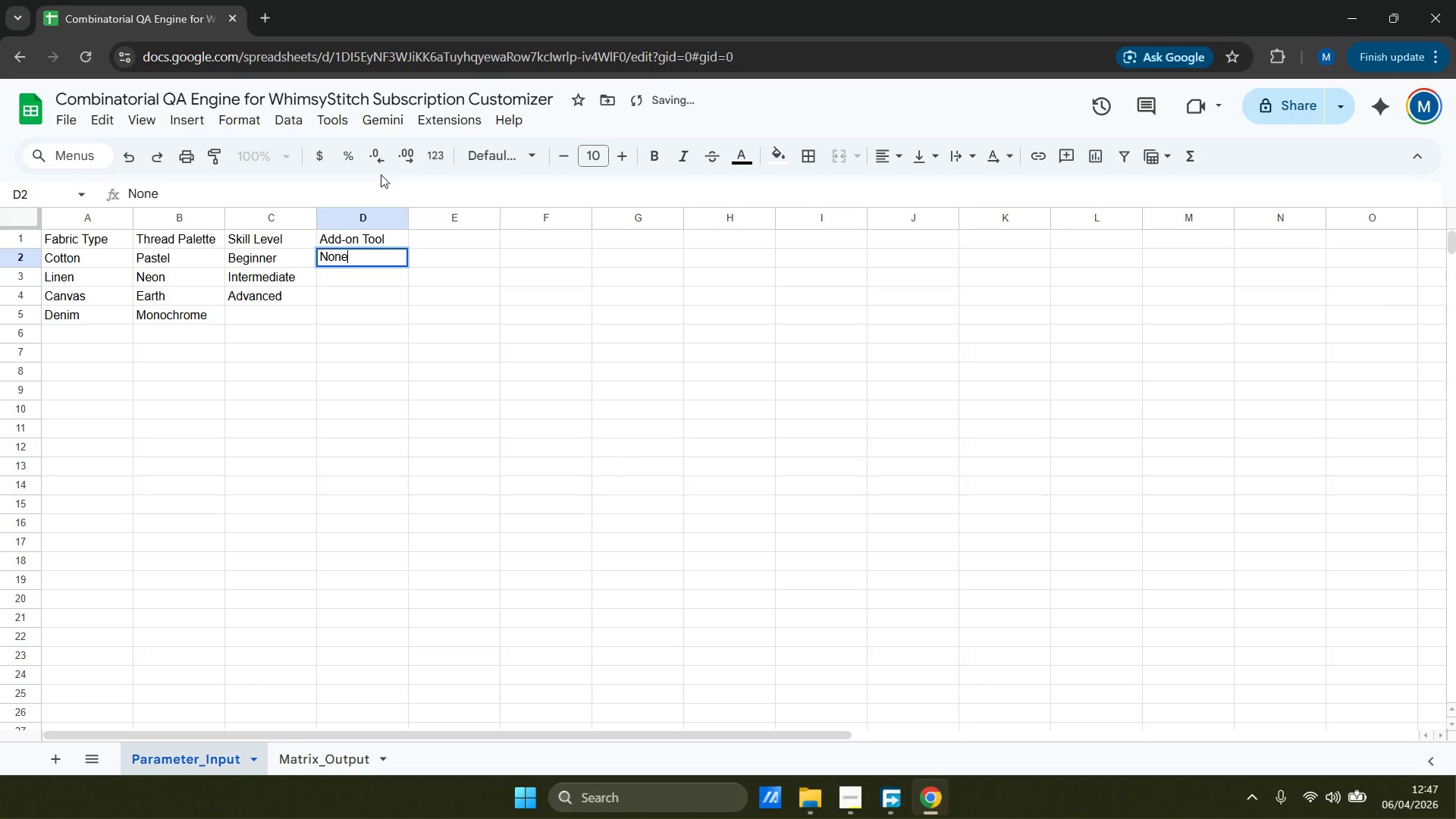 
key(ArrowDown)
 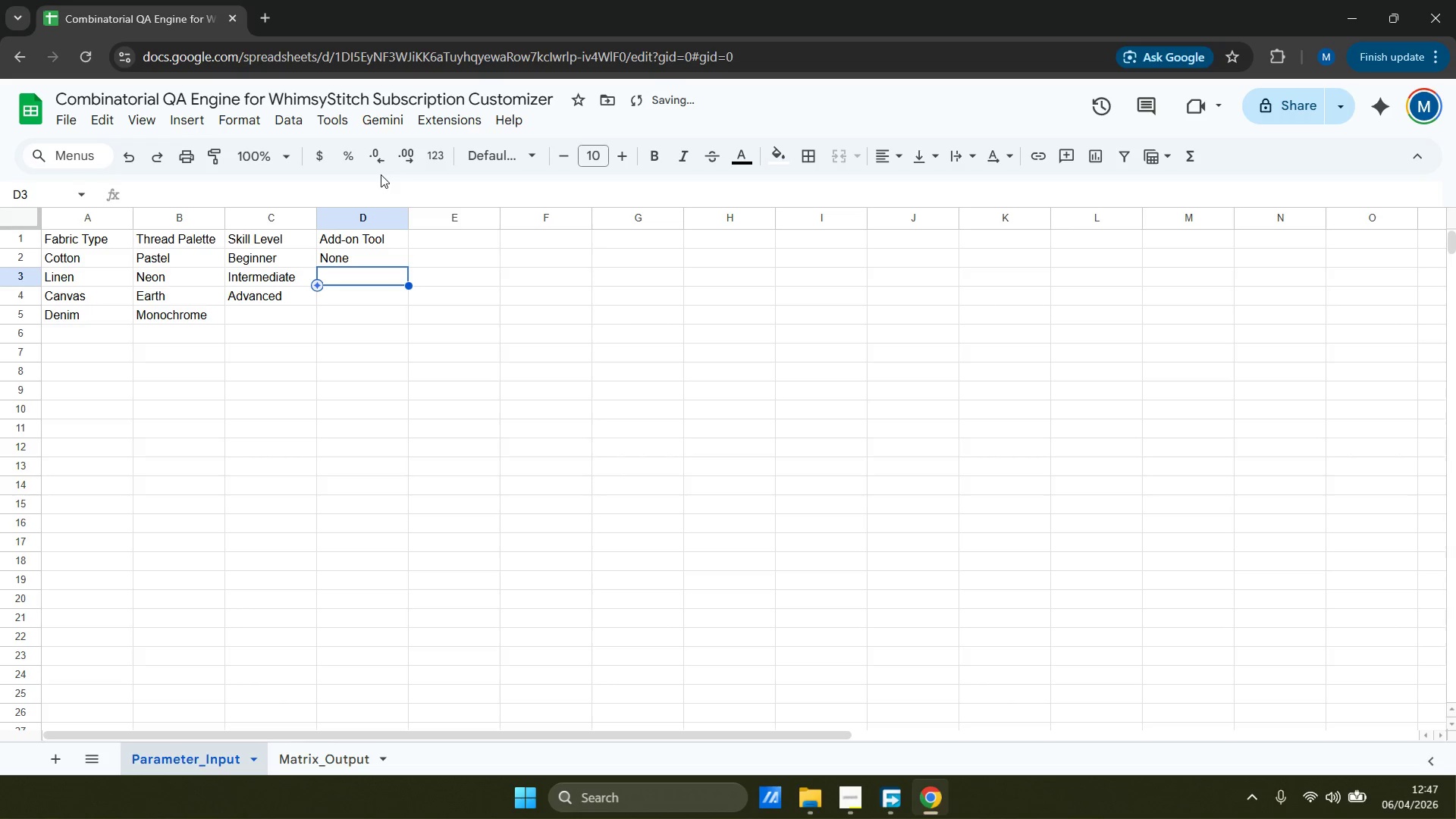 
type(Embroidery Hoop)
 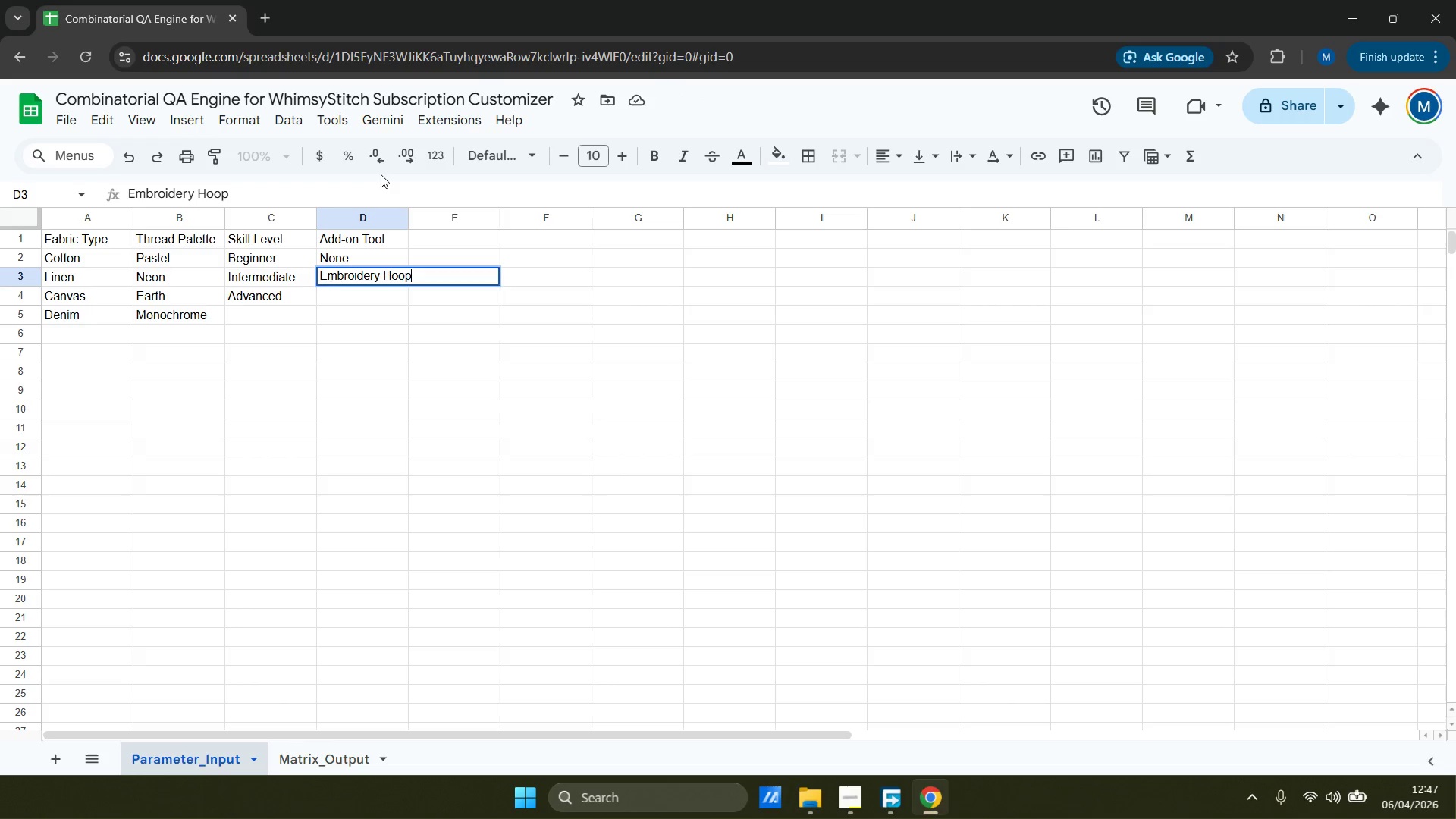 
key(ArrowDown)
 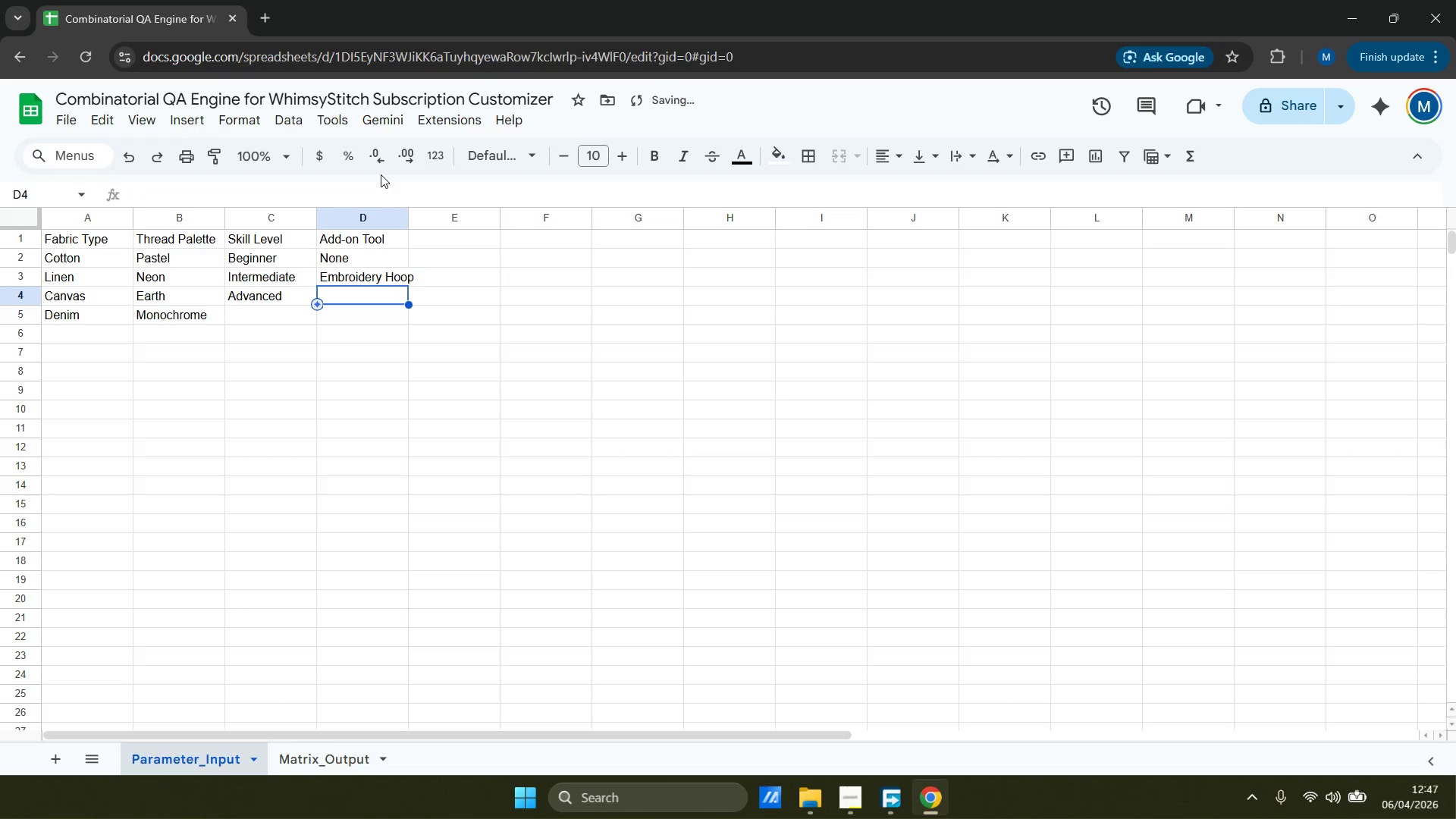 
type(Scissor Set)
 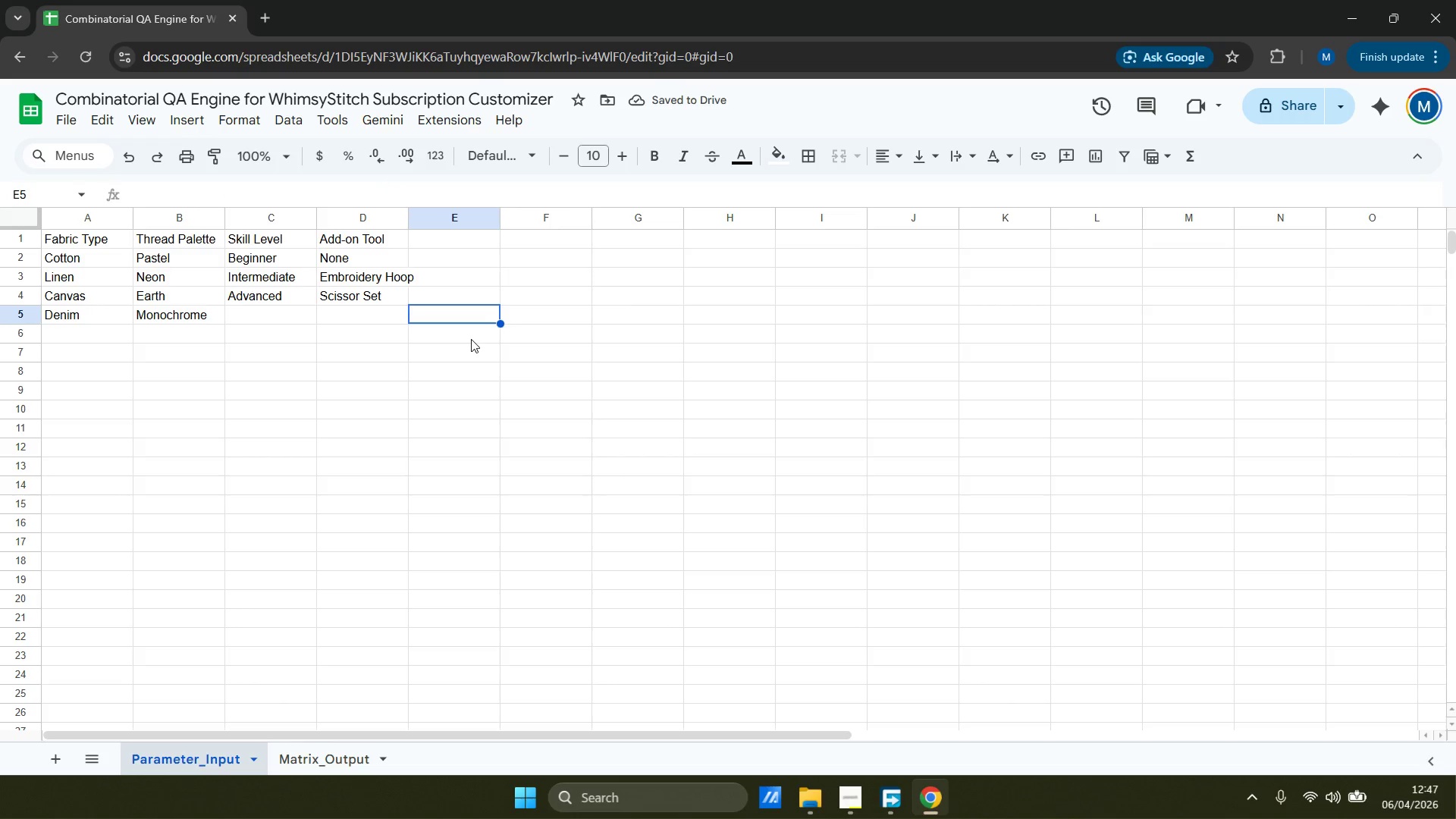 
wait(9.36)
 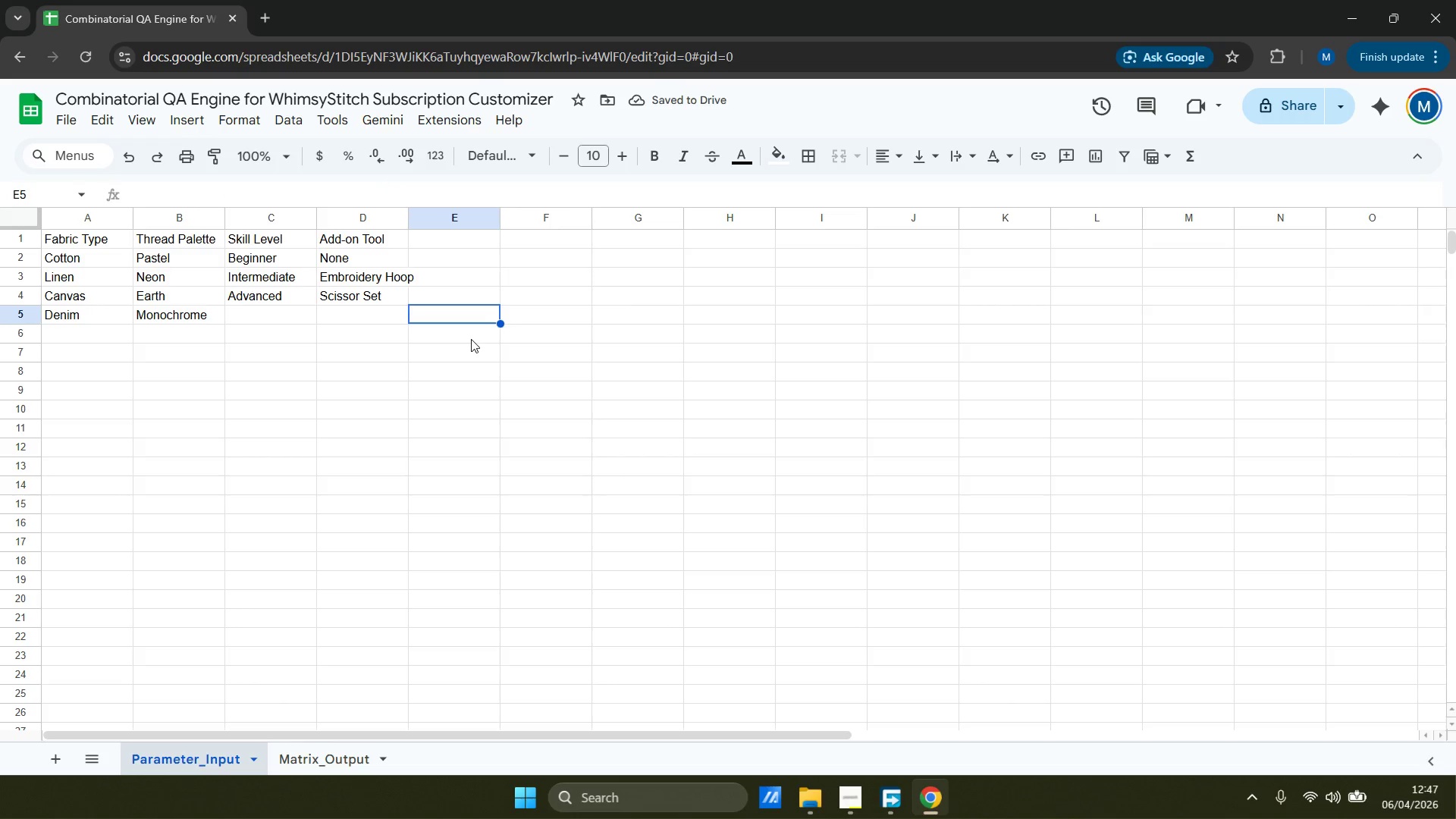 
left_click([300, 770])
 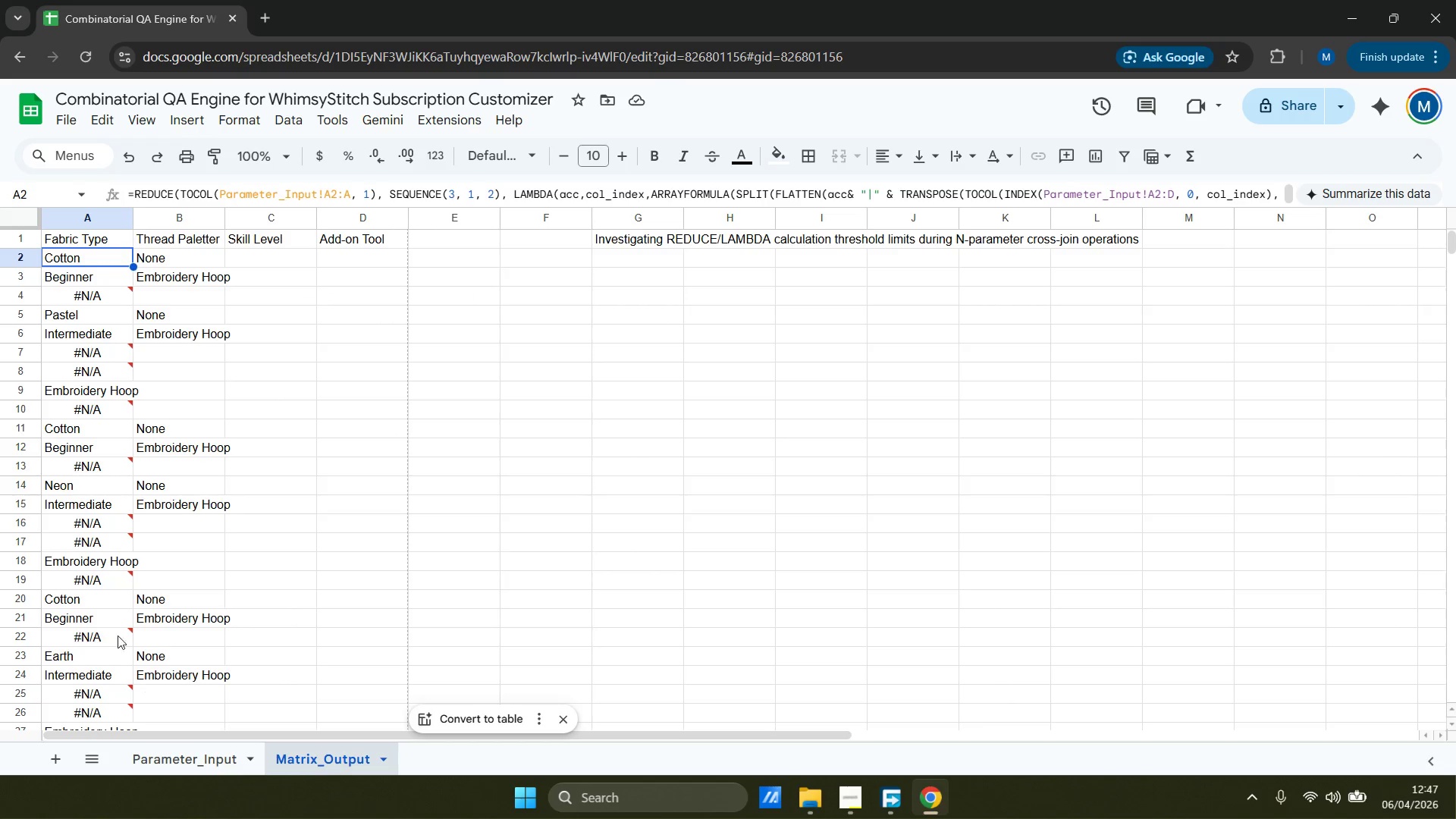 
left_click([105, 294])
 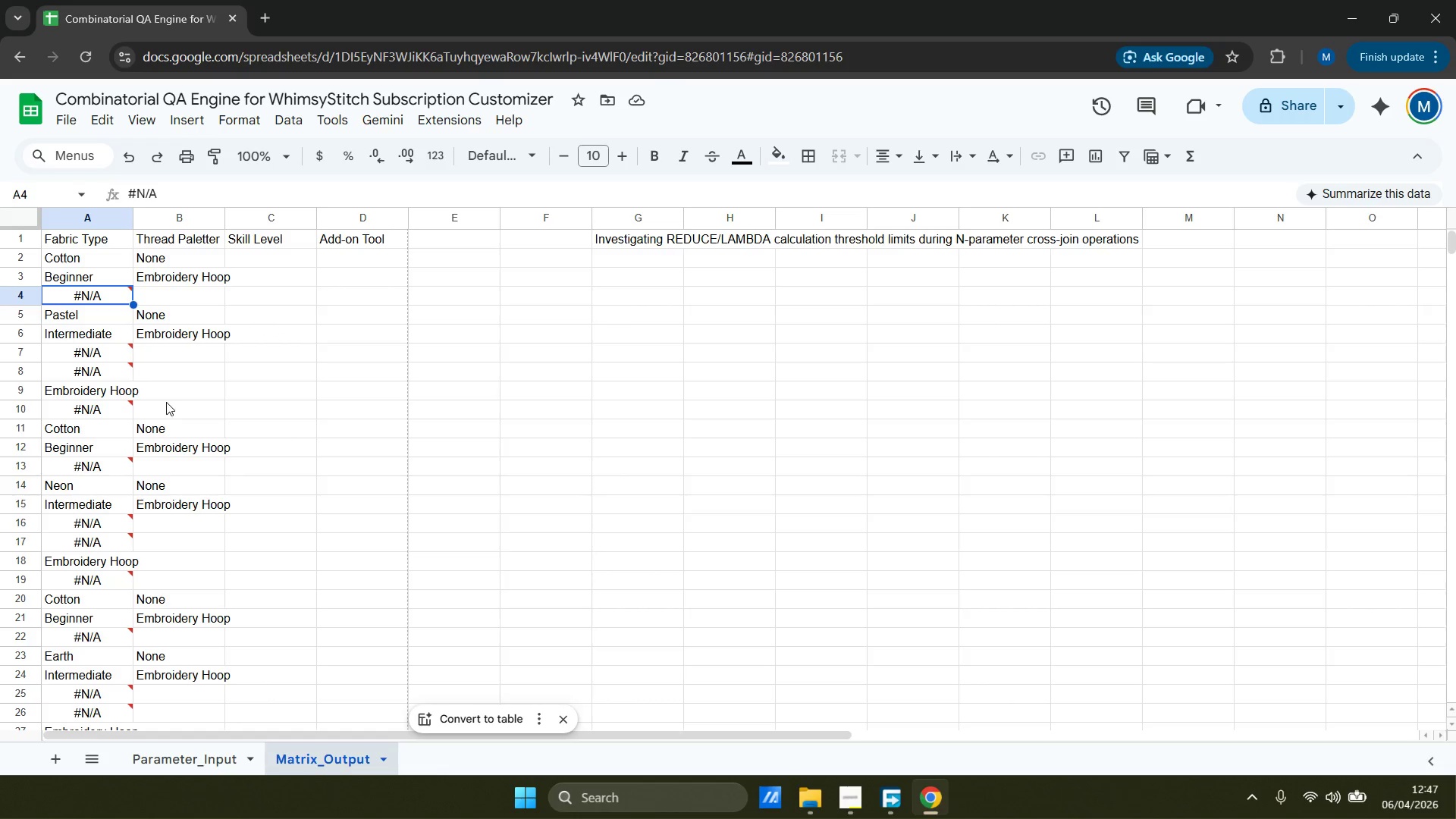 
wait(23.78)
 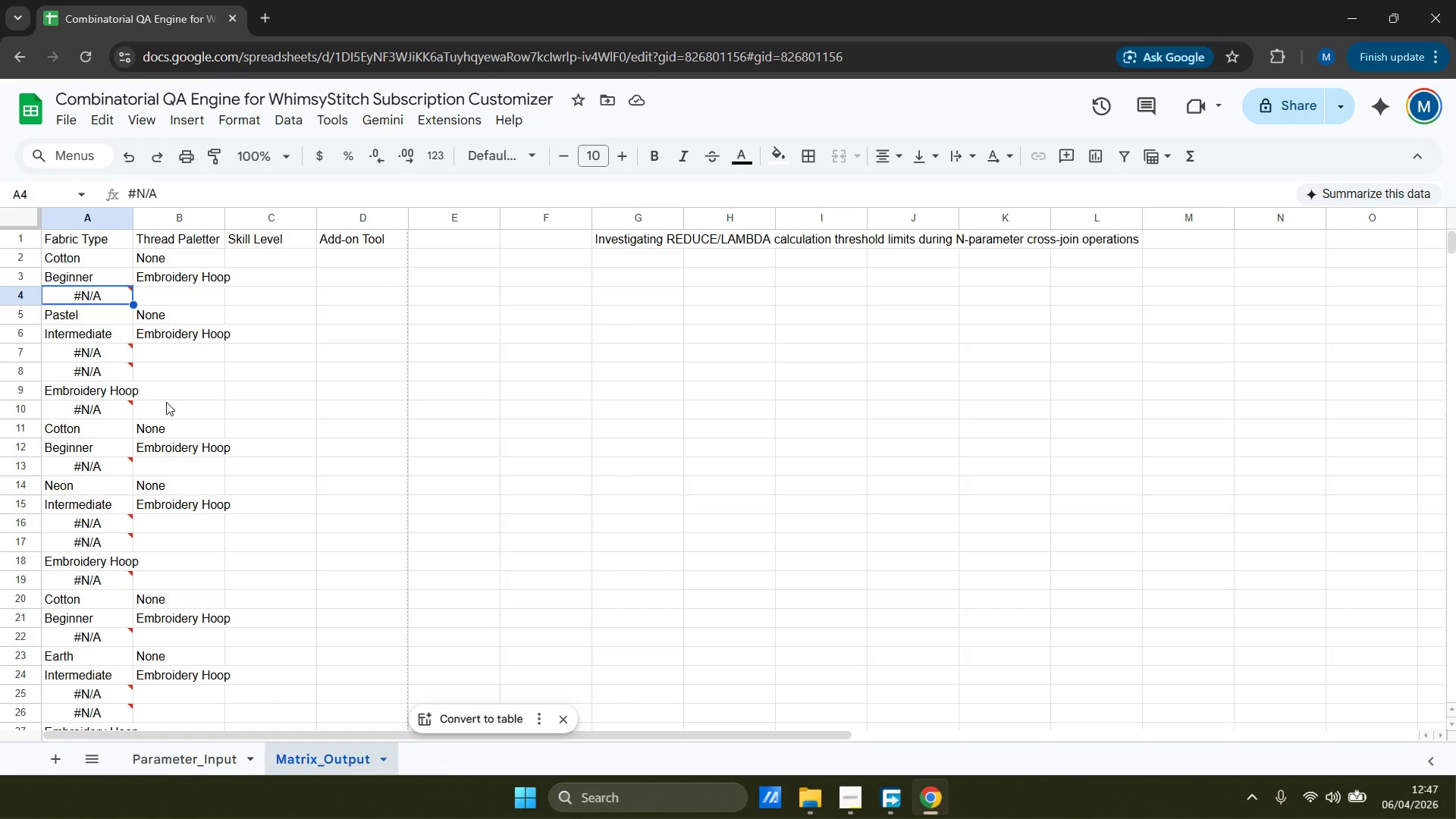 
left_click([203, 761])
 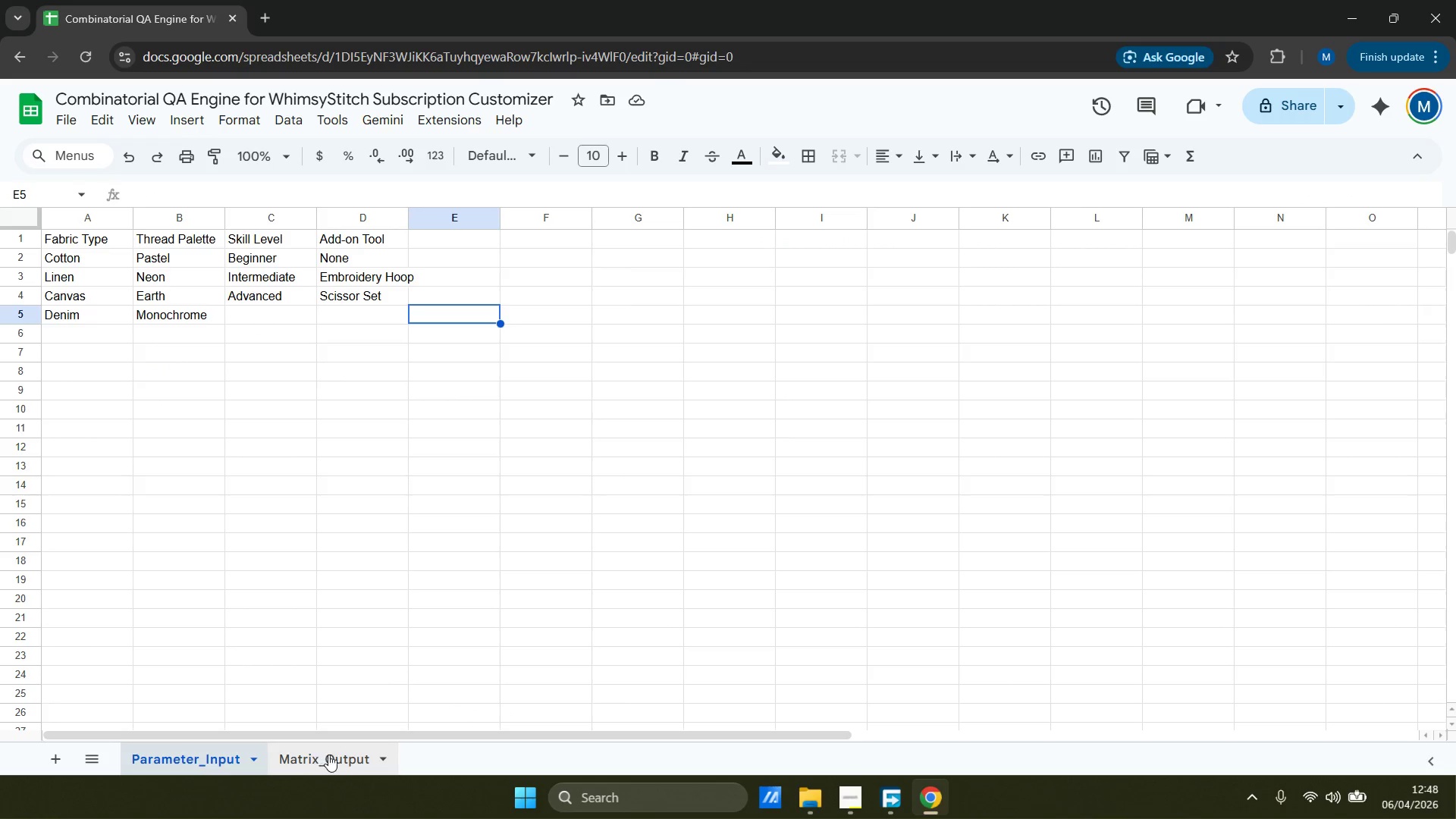 
left_click([334, 754])
 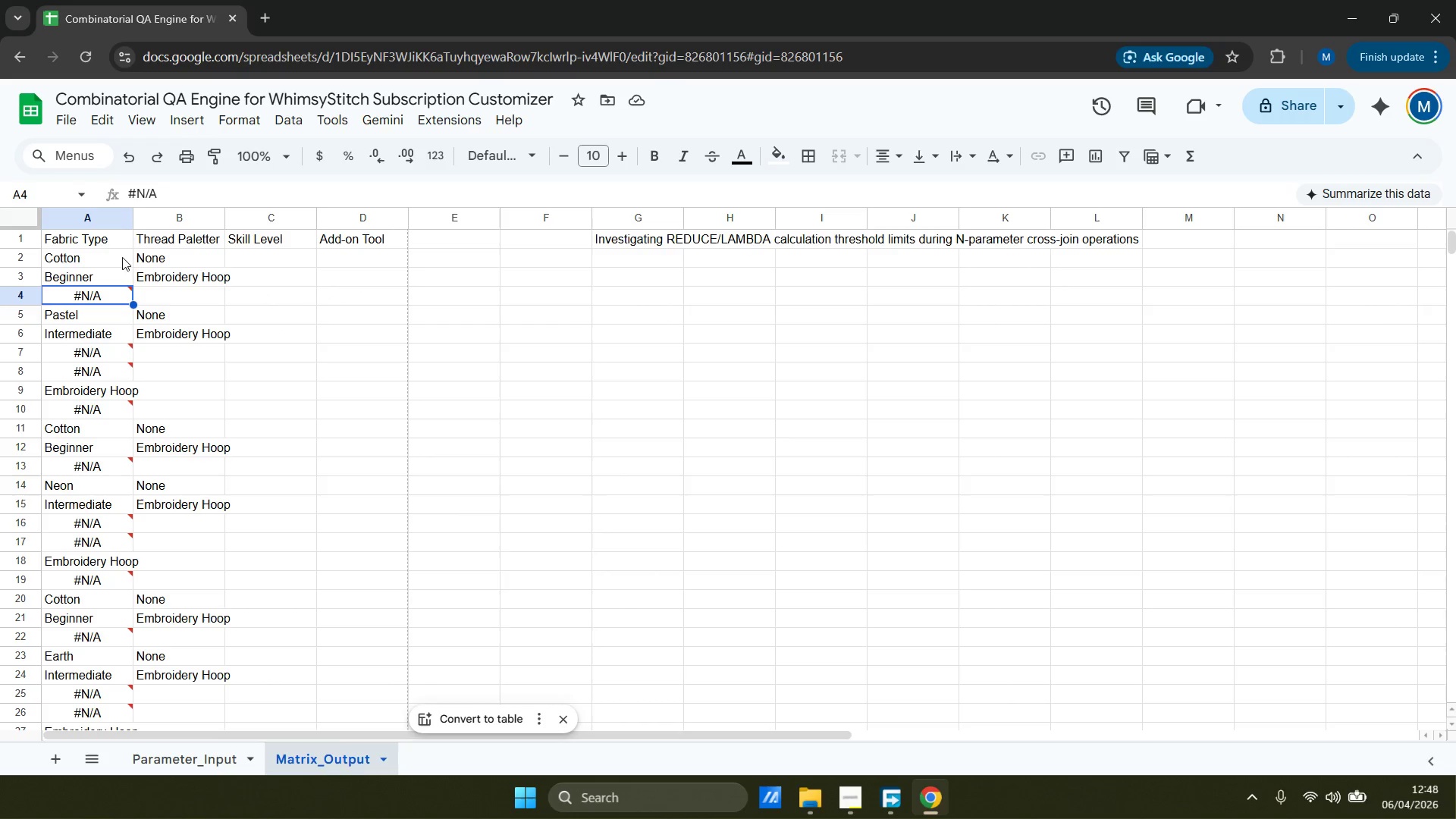 
left_click([106, 248])
 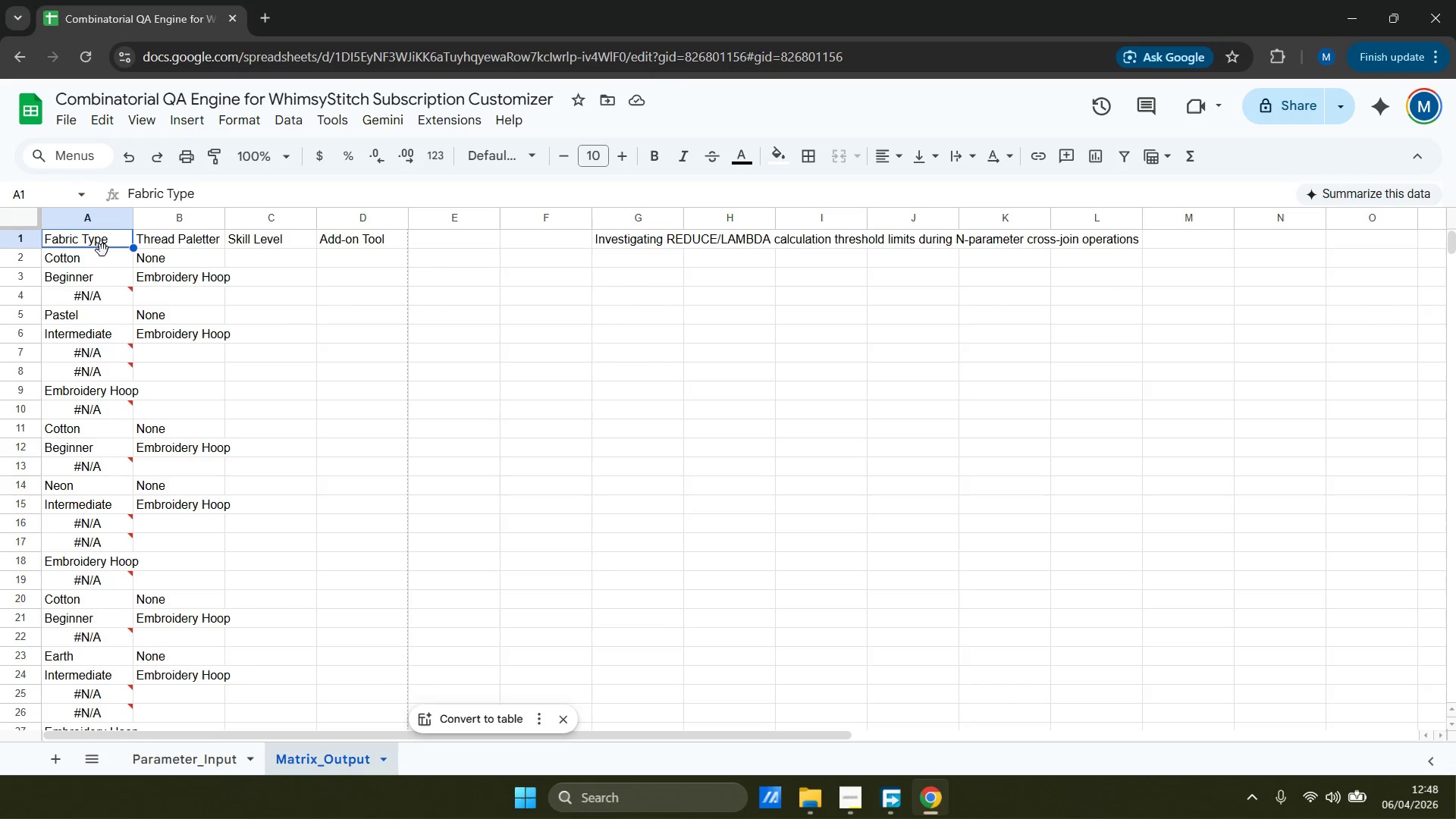 
scroll: coordinate [102, 273], scroll_direction: up, amount: 3.0
 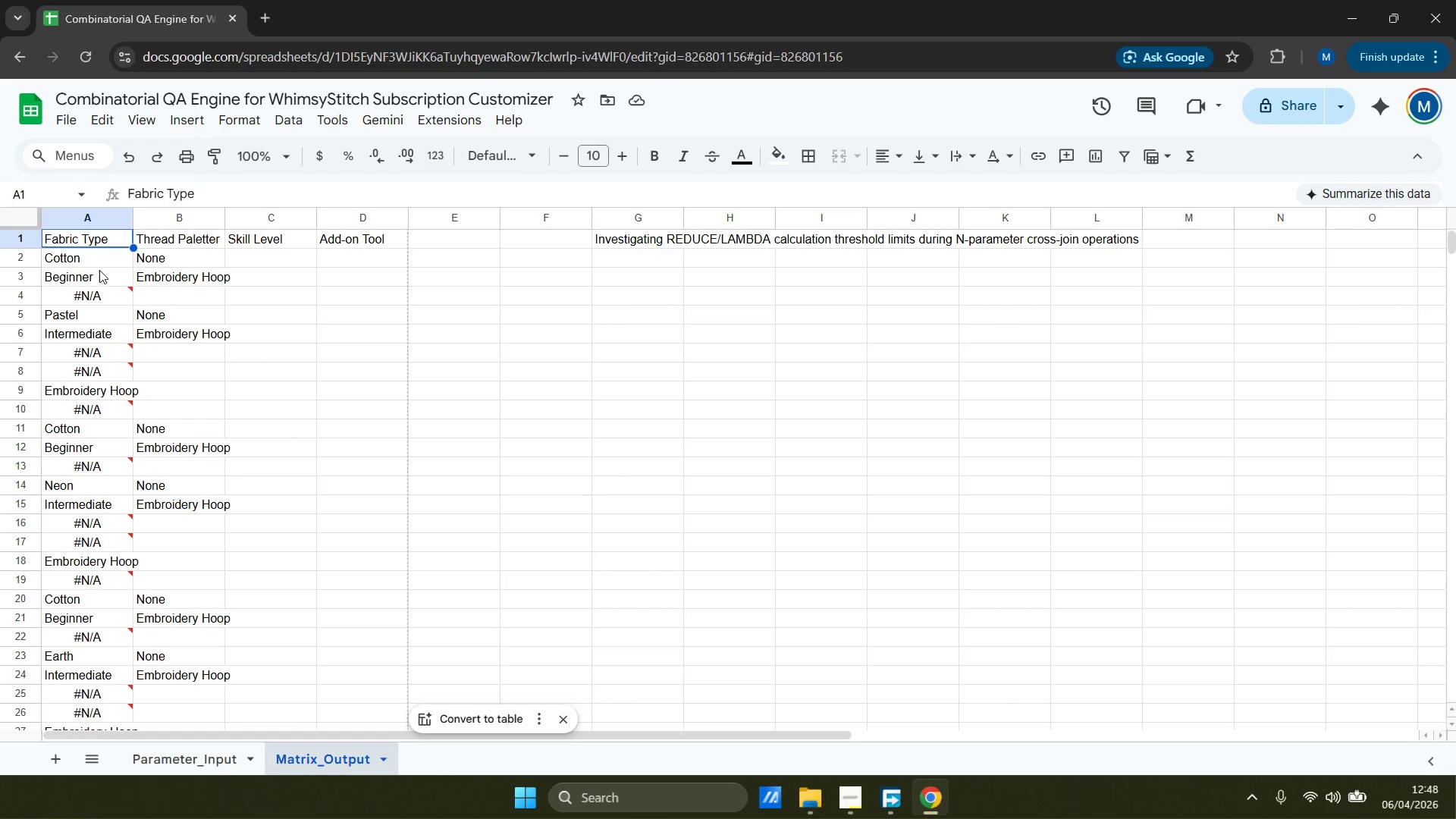 
left_click([100, 253])
 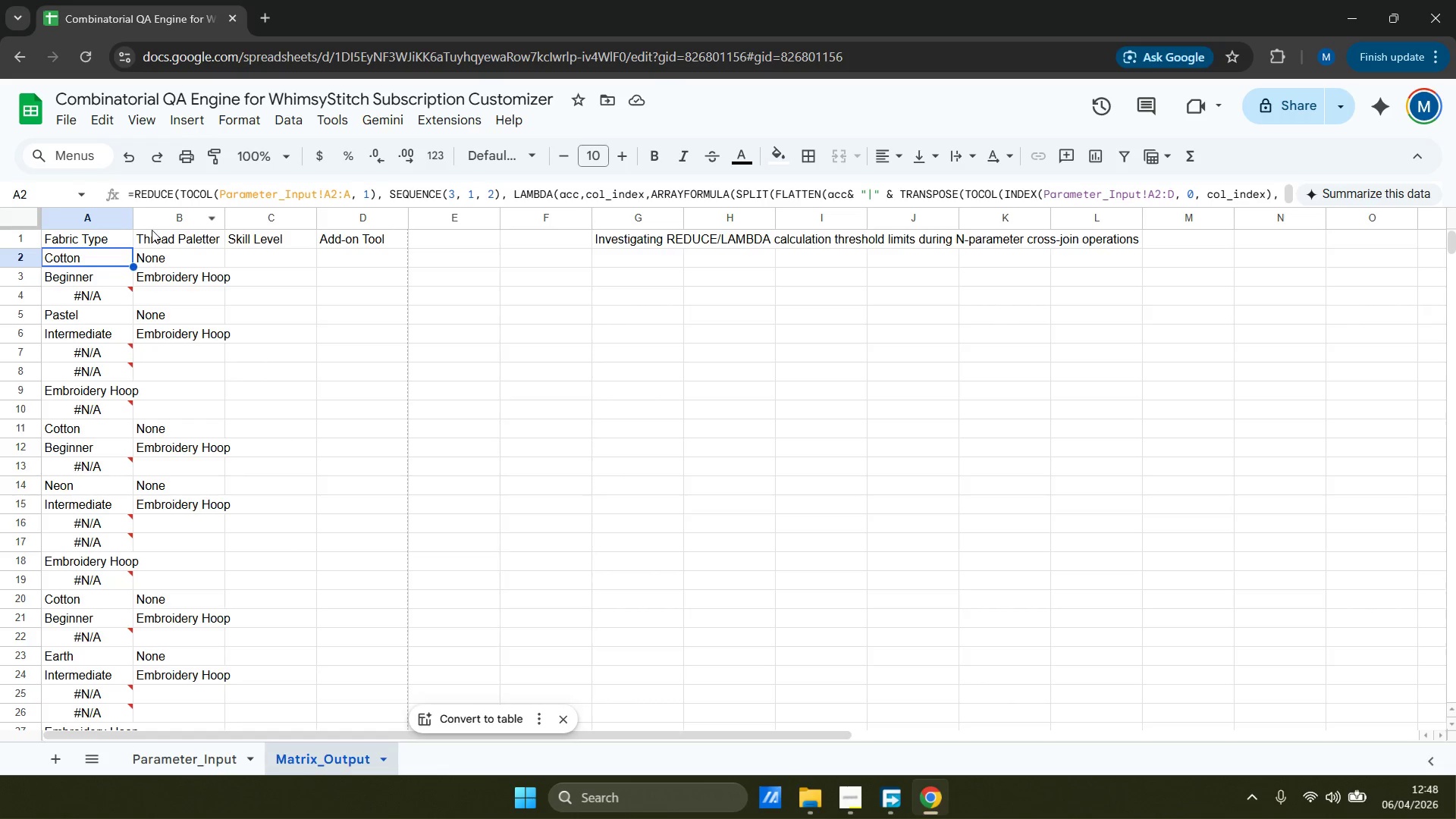 
left_click([159, 235])
 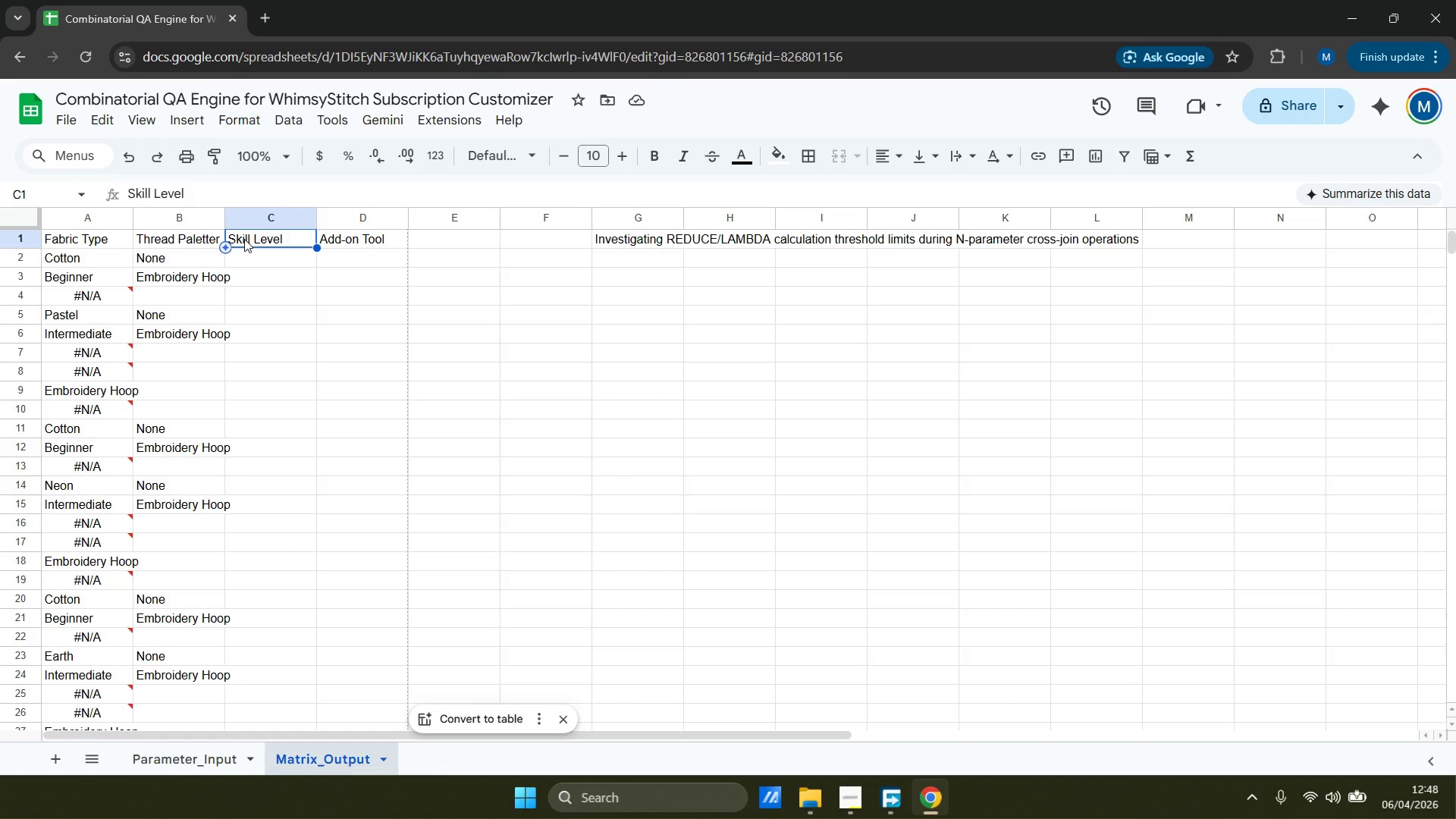 
double_click([381, 241])
 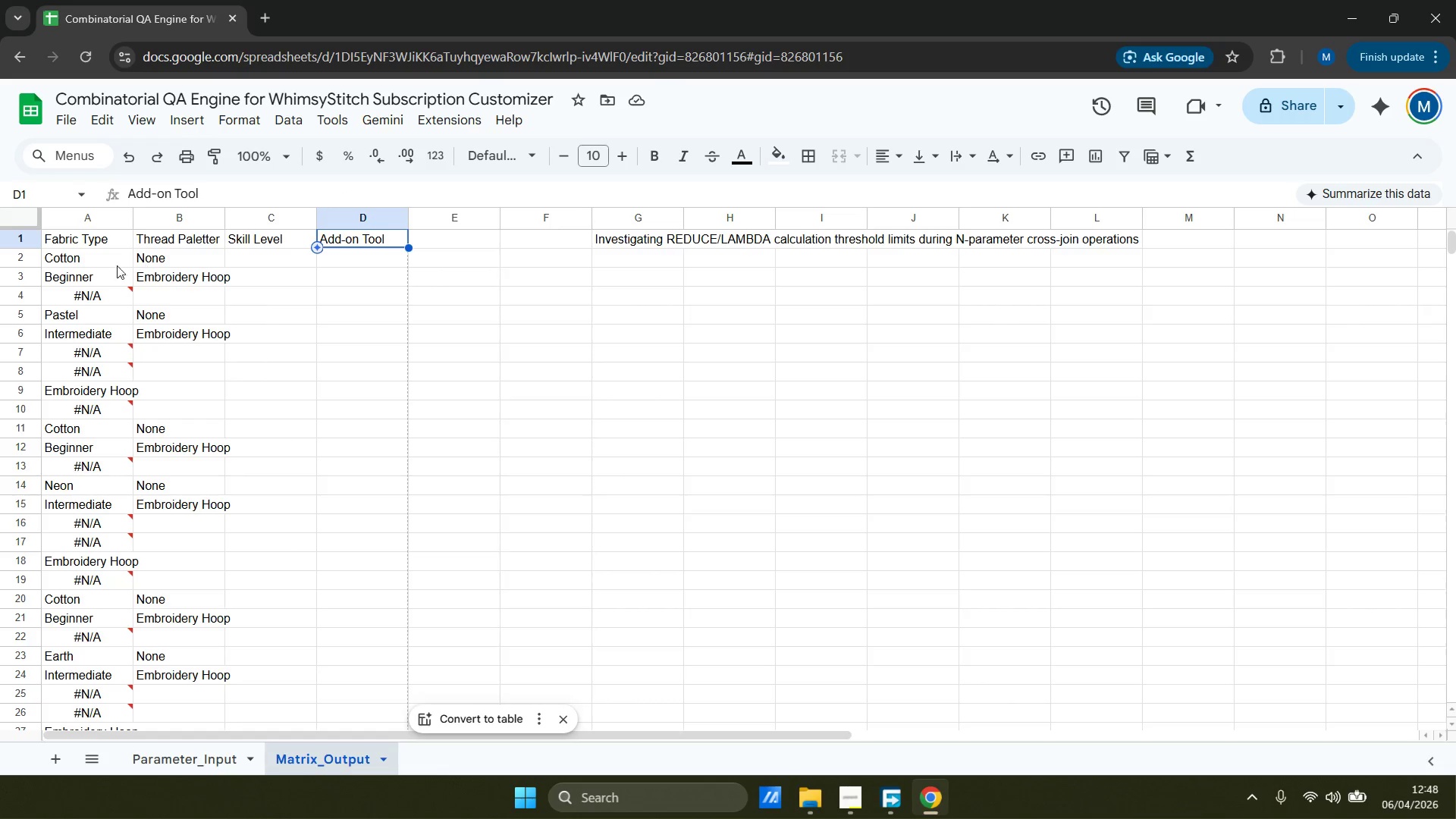 
left_click([96, 265])
 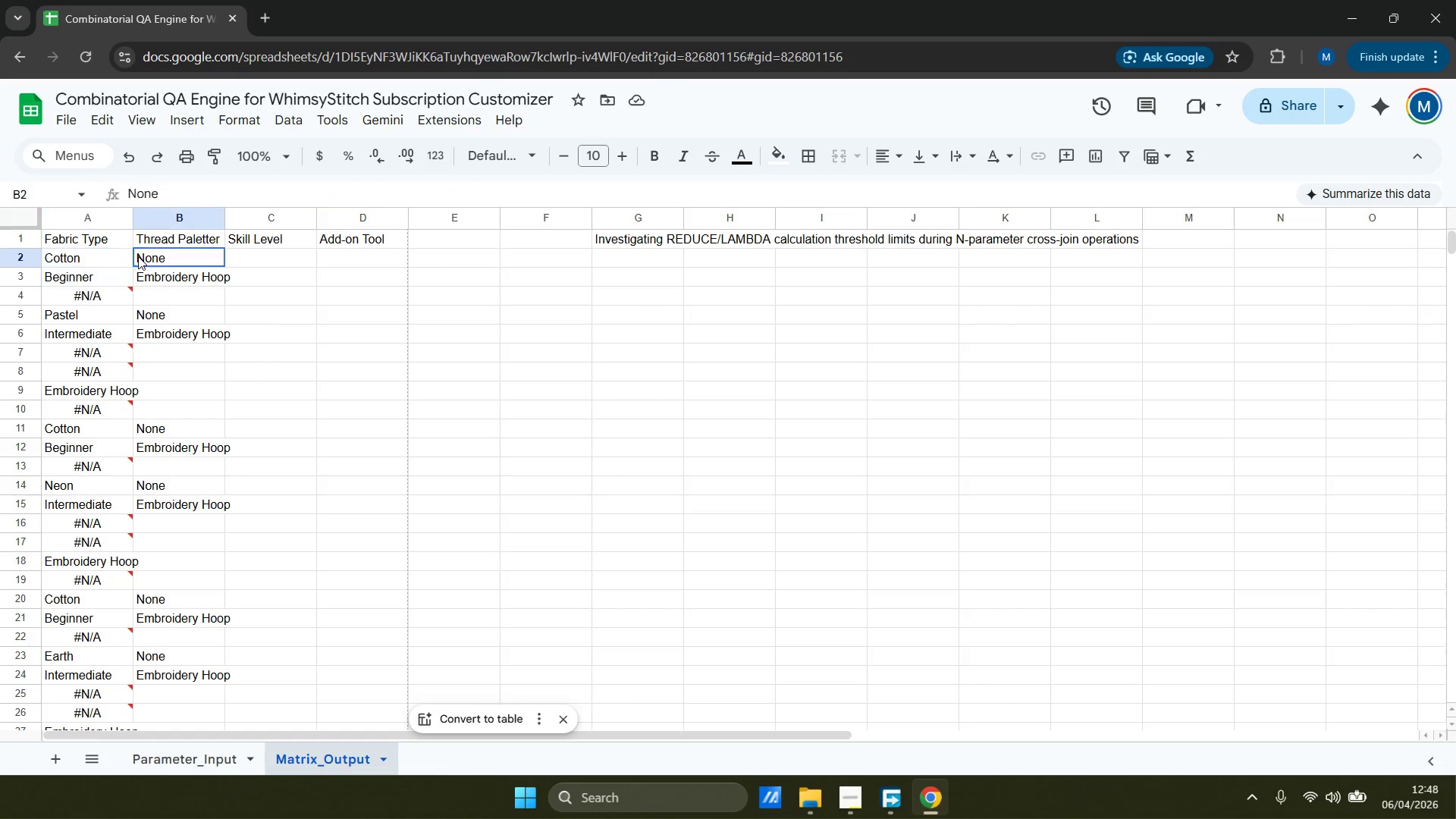 
left_click([100, 256])
 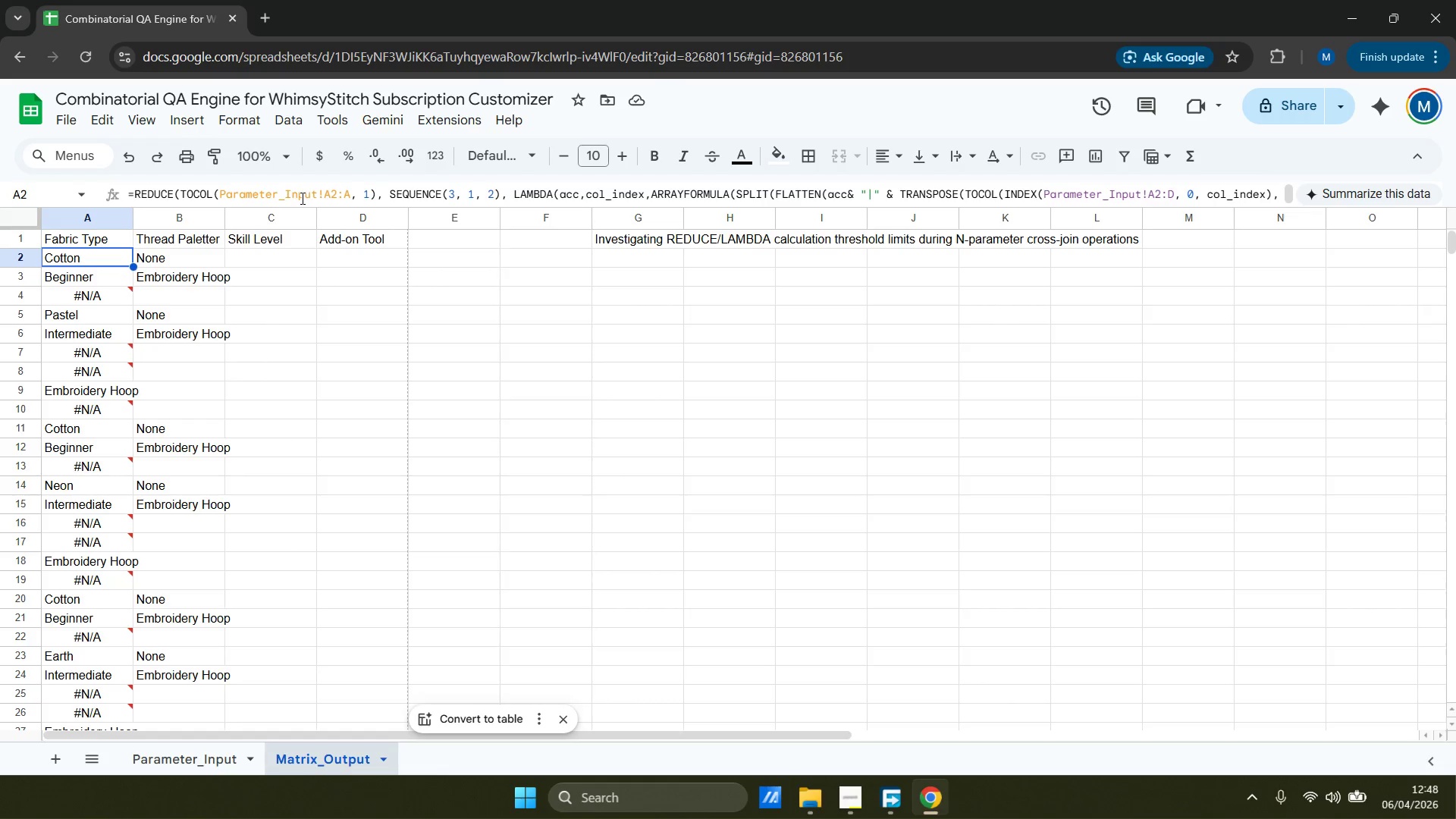 
mouse_move([105, 294])
 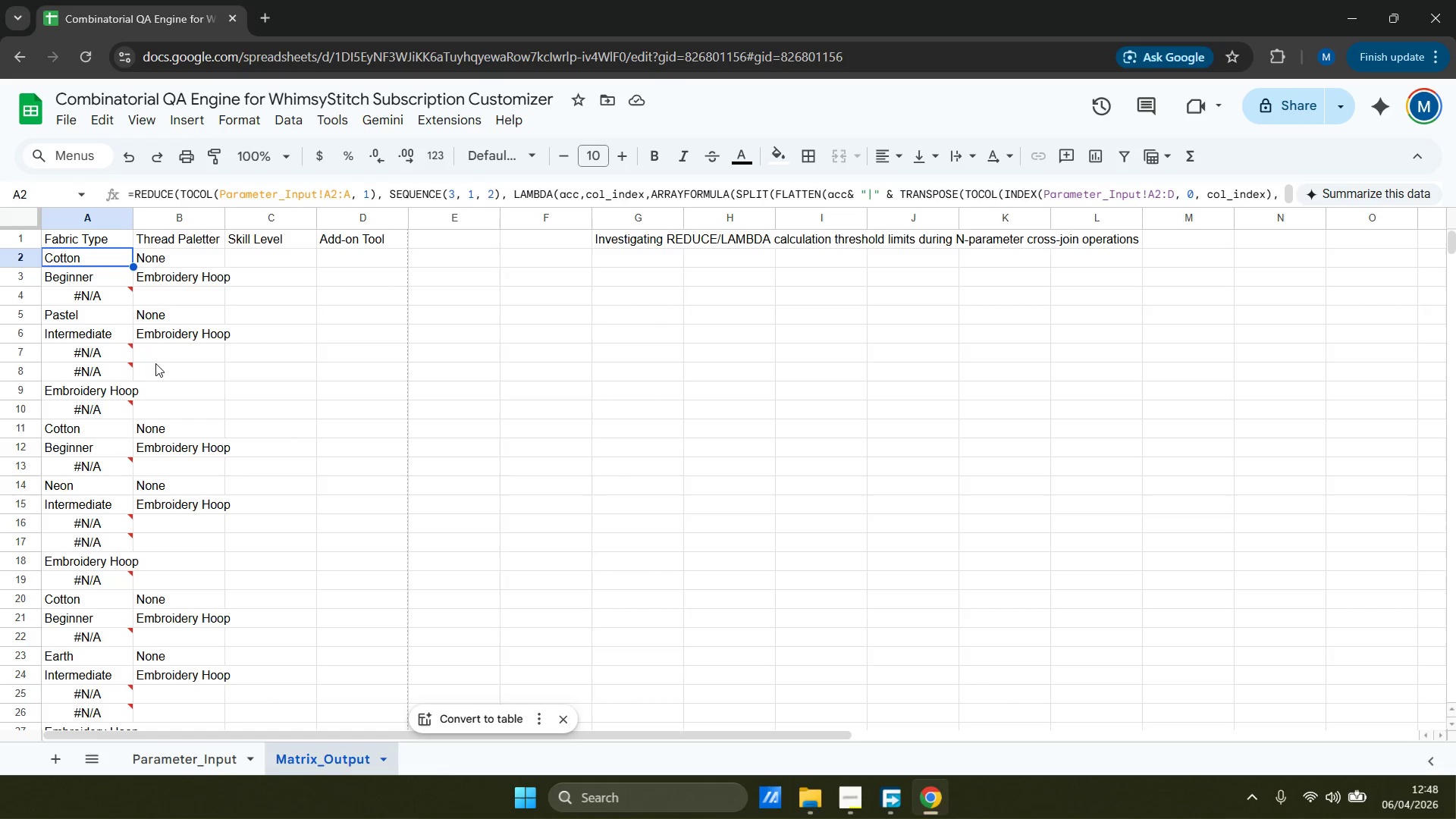 
wait(11.4)
 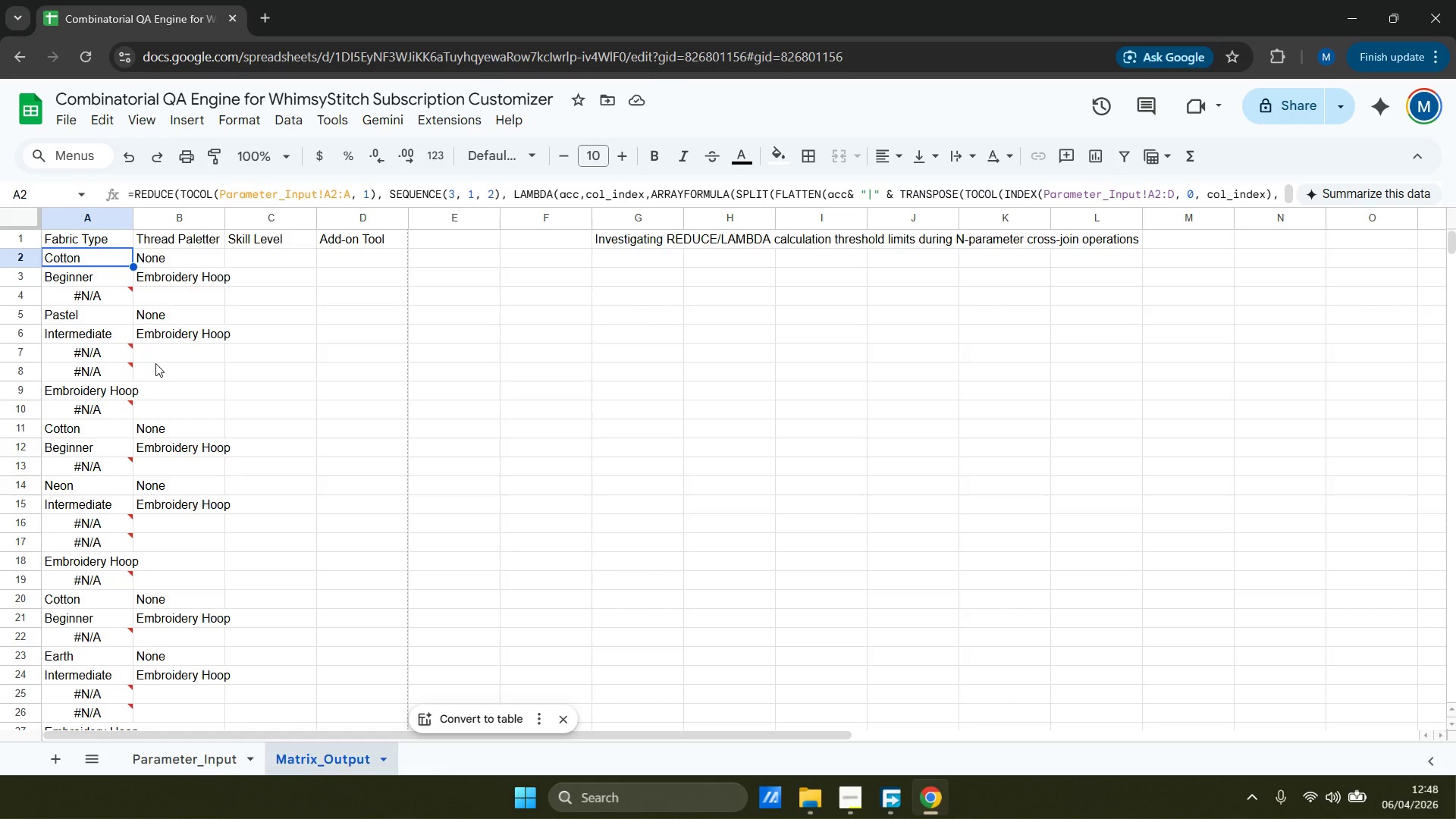 
scroll: coordinate [188, 377], scroll_direction: down, amount: 28.0
 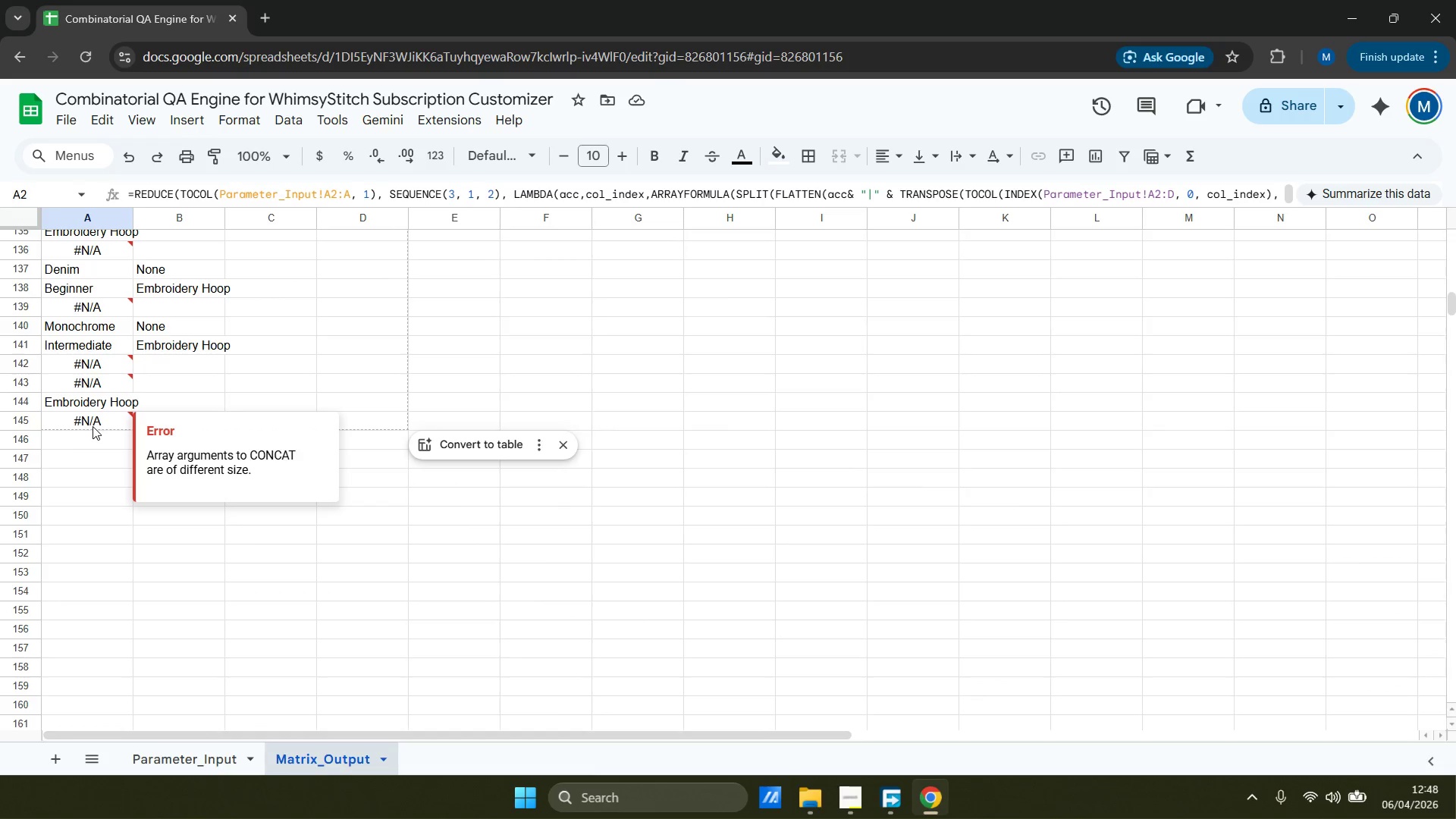 
scroll: coordinate [104, 421], scroll_direction: up, amount: 35.0
 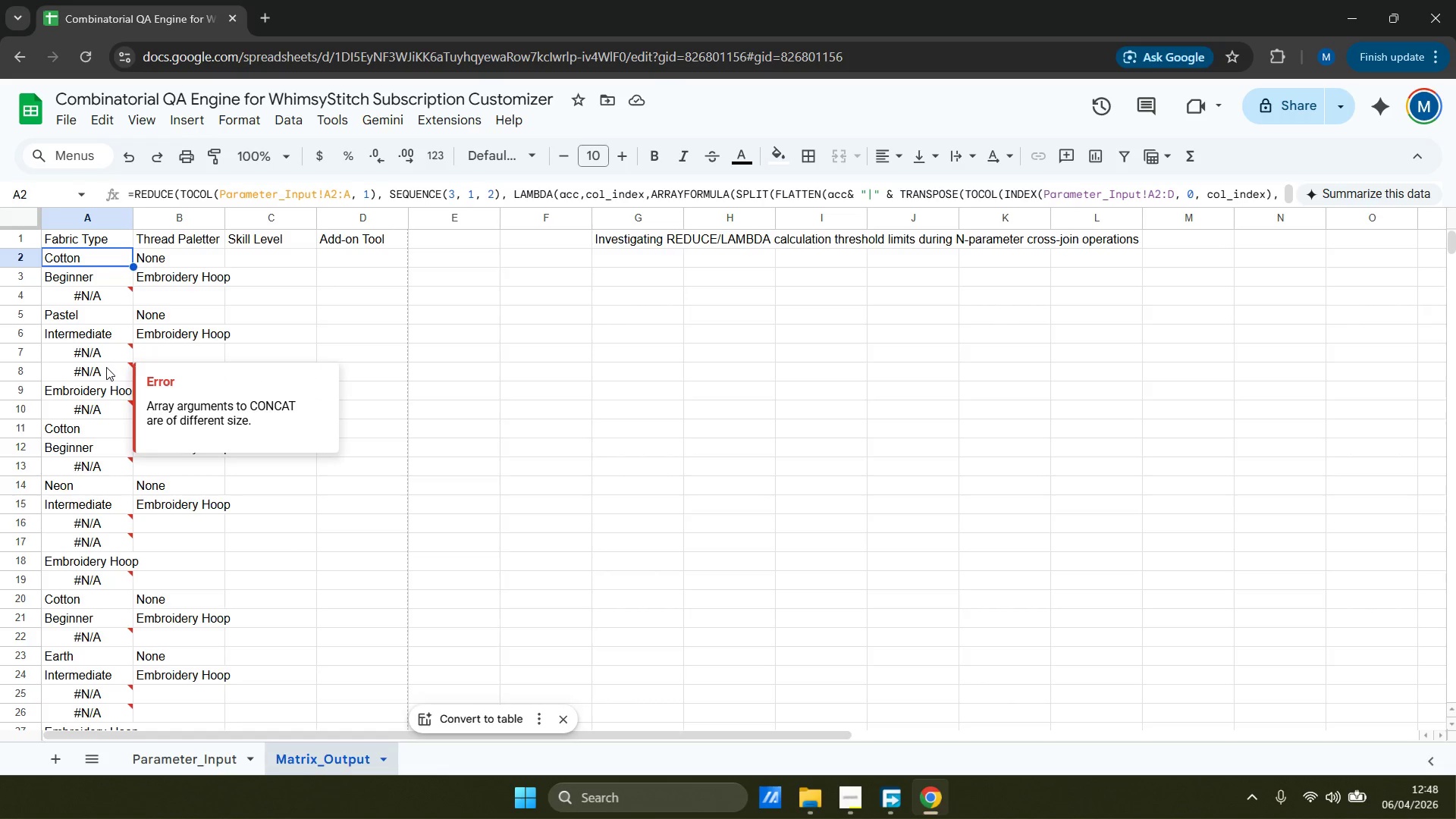 
wait(12.2)
 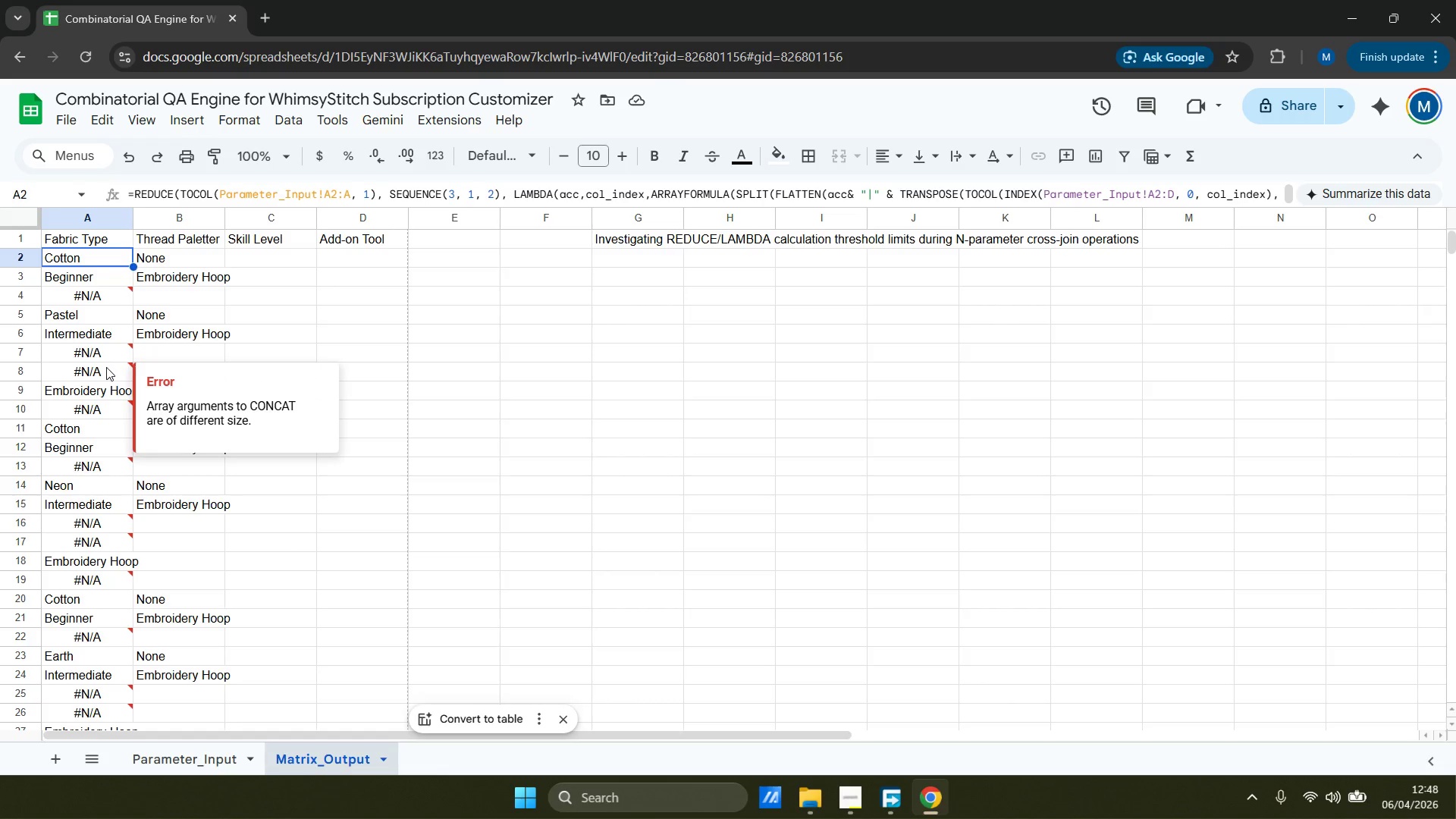 
left_click([207, 753])
 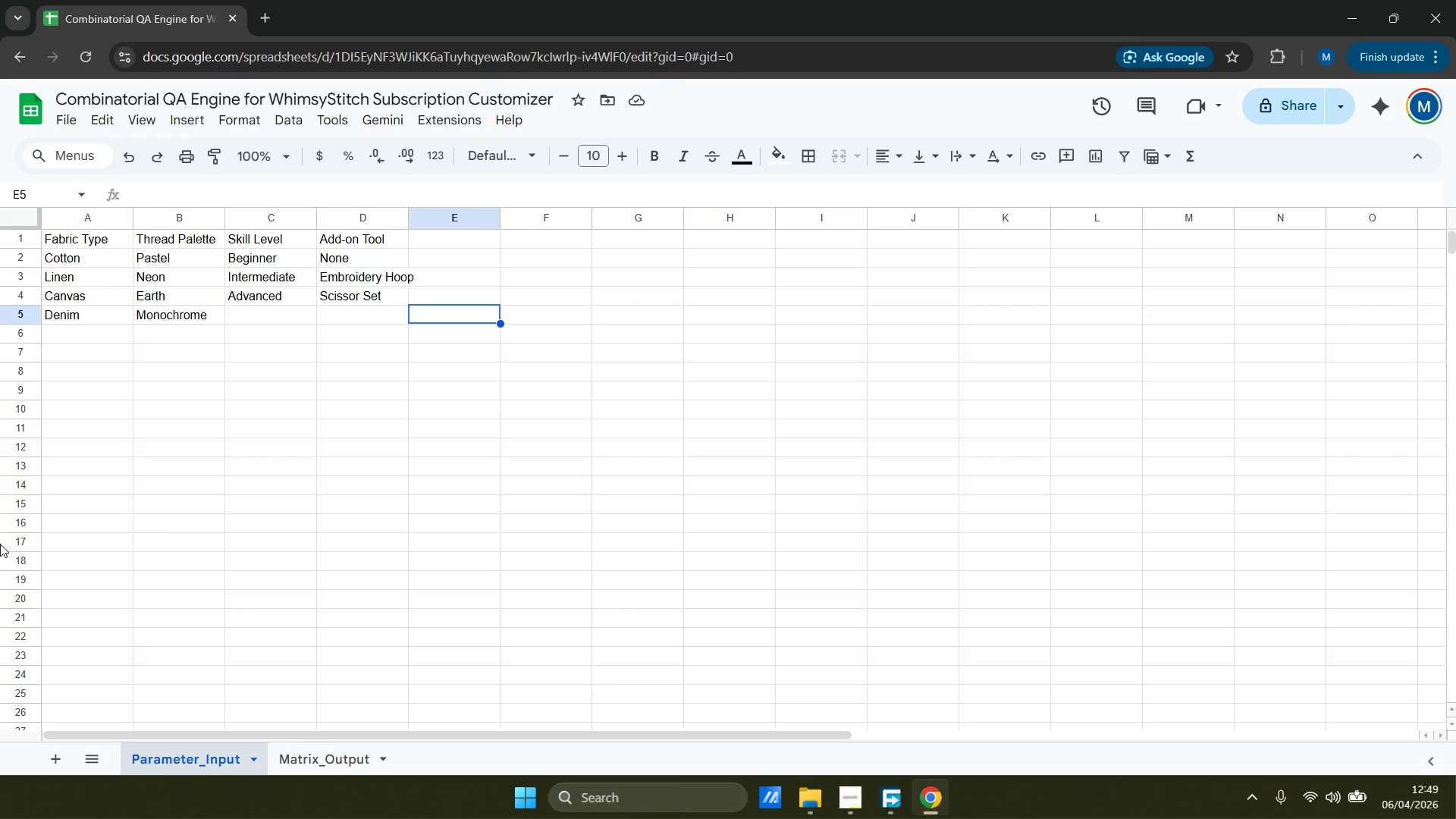 
wait(22.83)
 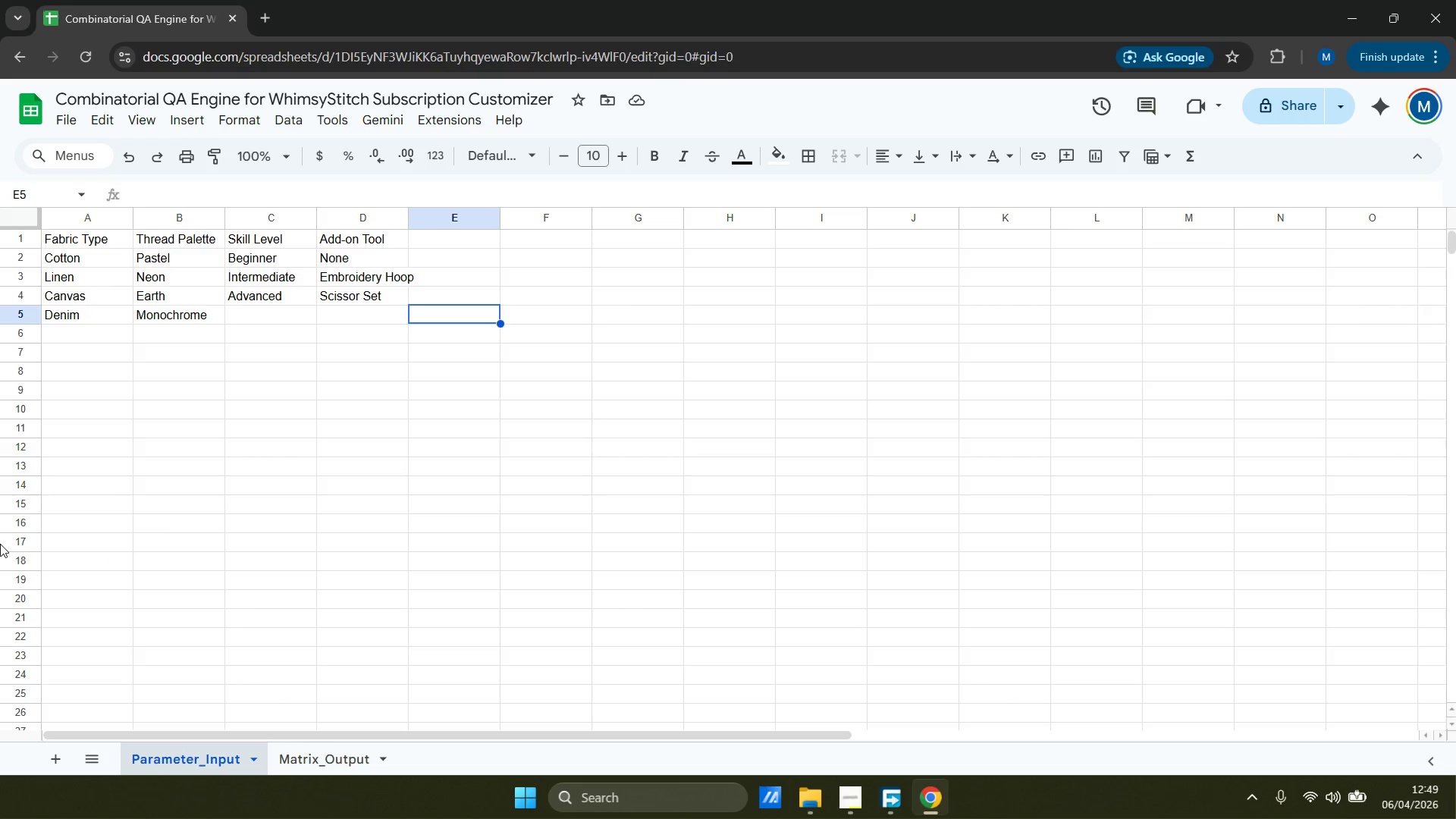 
double_click([334, 767])
 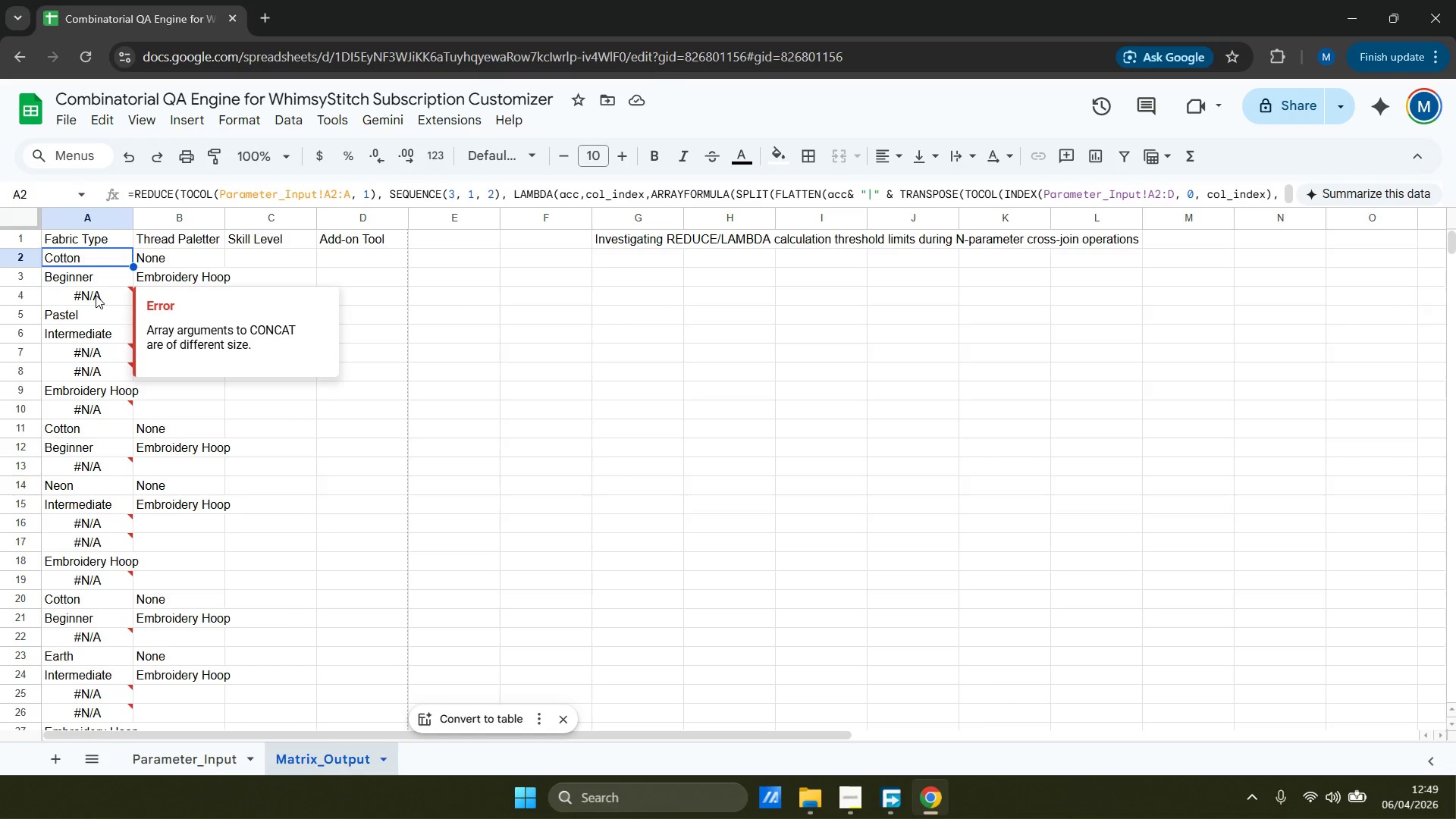 
wait(13.41)
 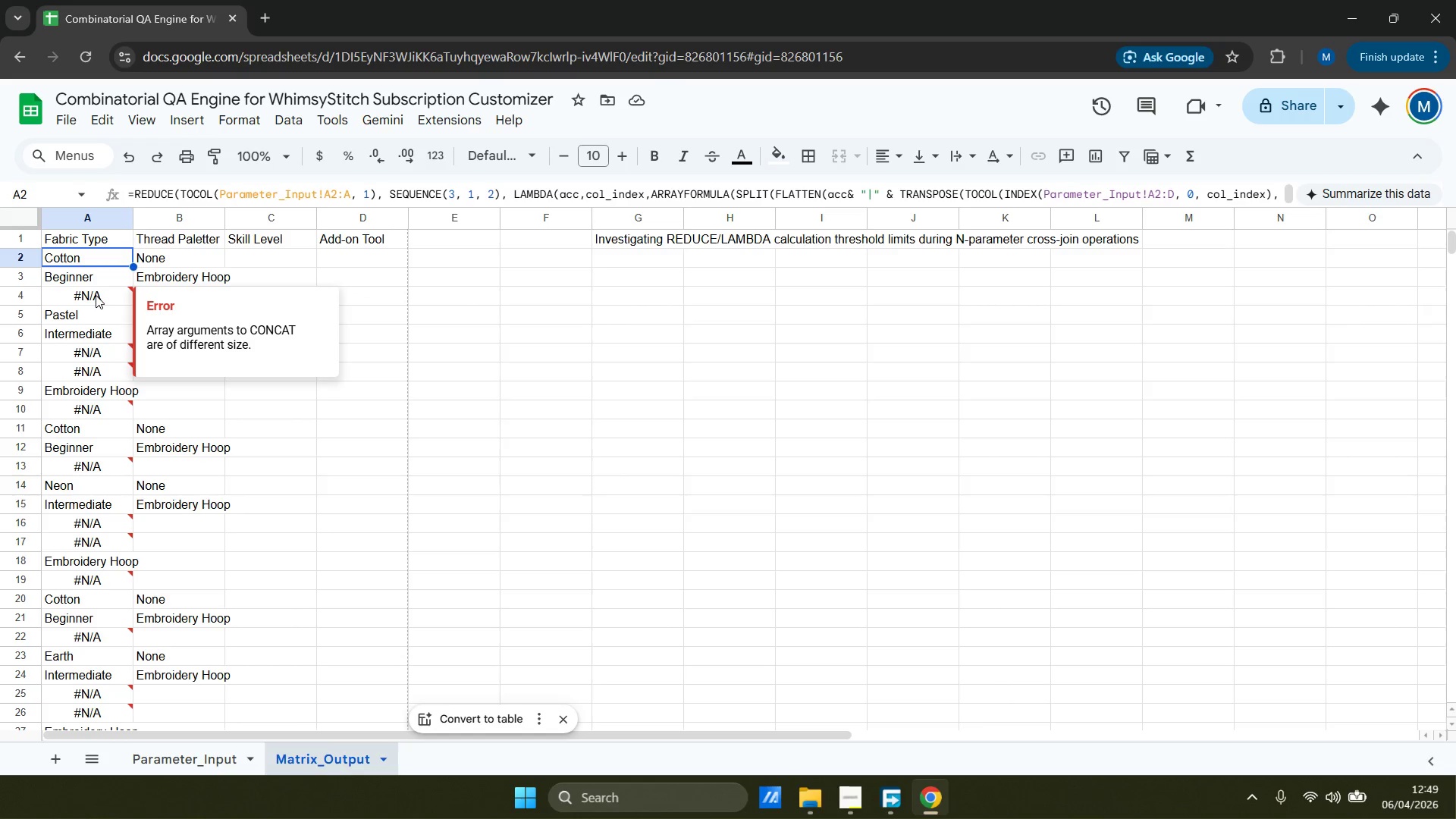 
left_click([108, 292])
 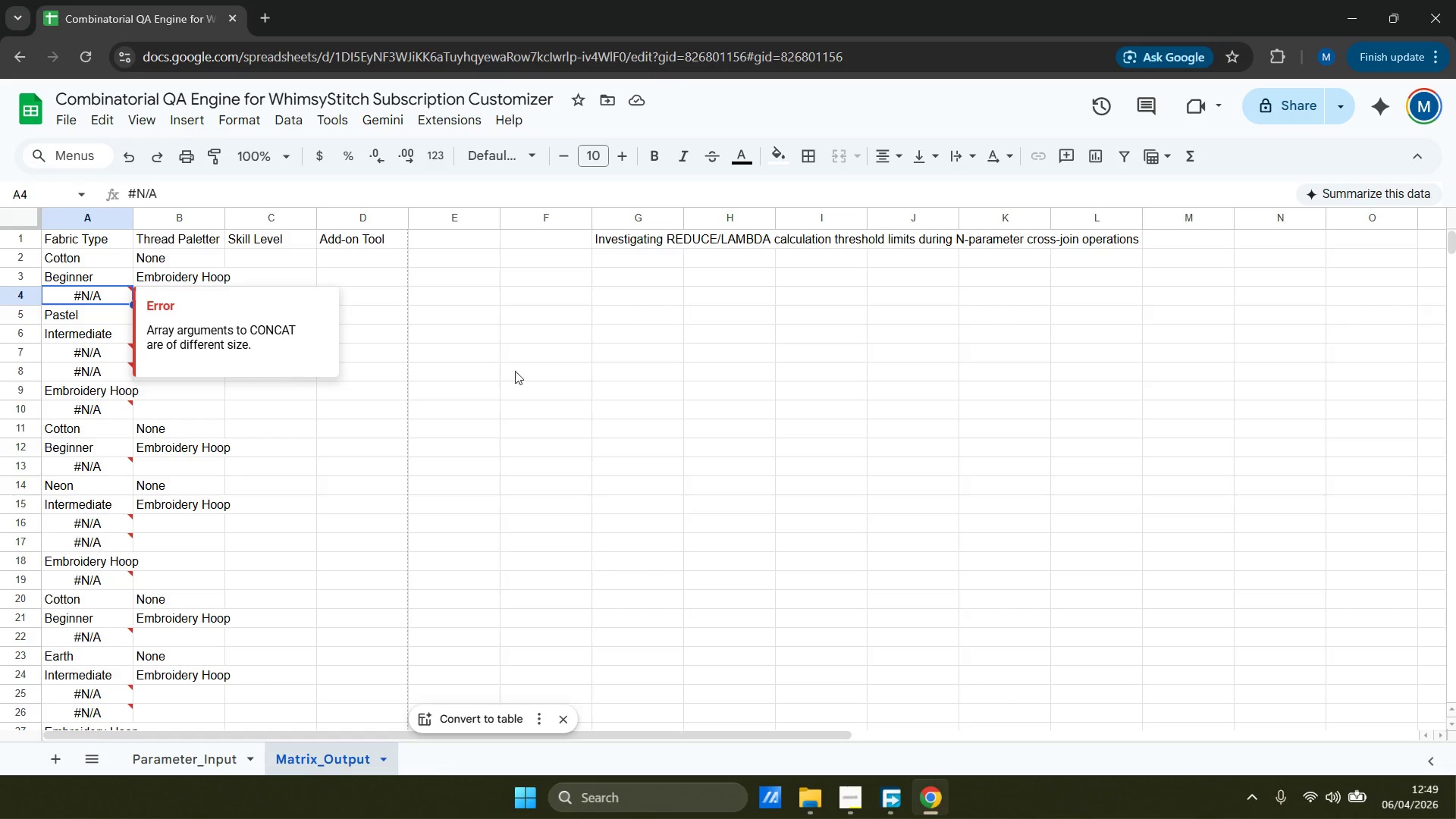 
wait(26.24)
 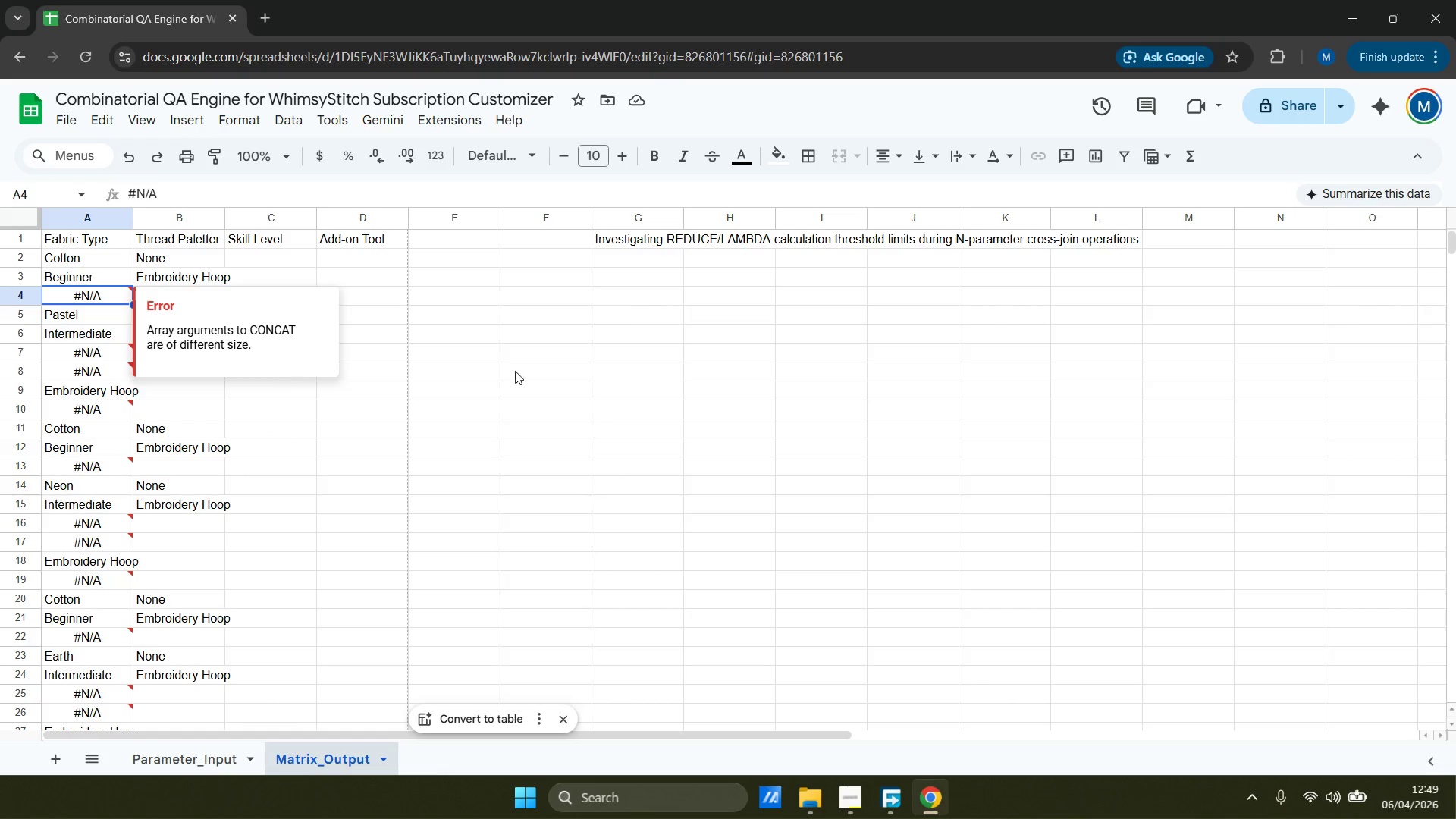 
mouse_move([602, 826])
 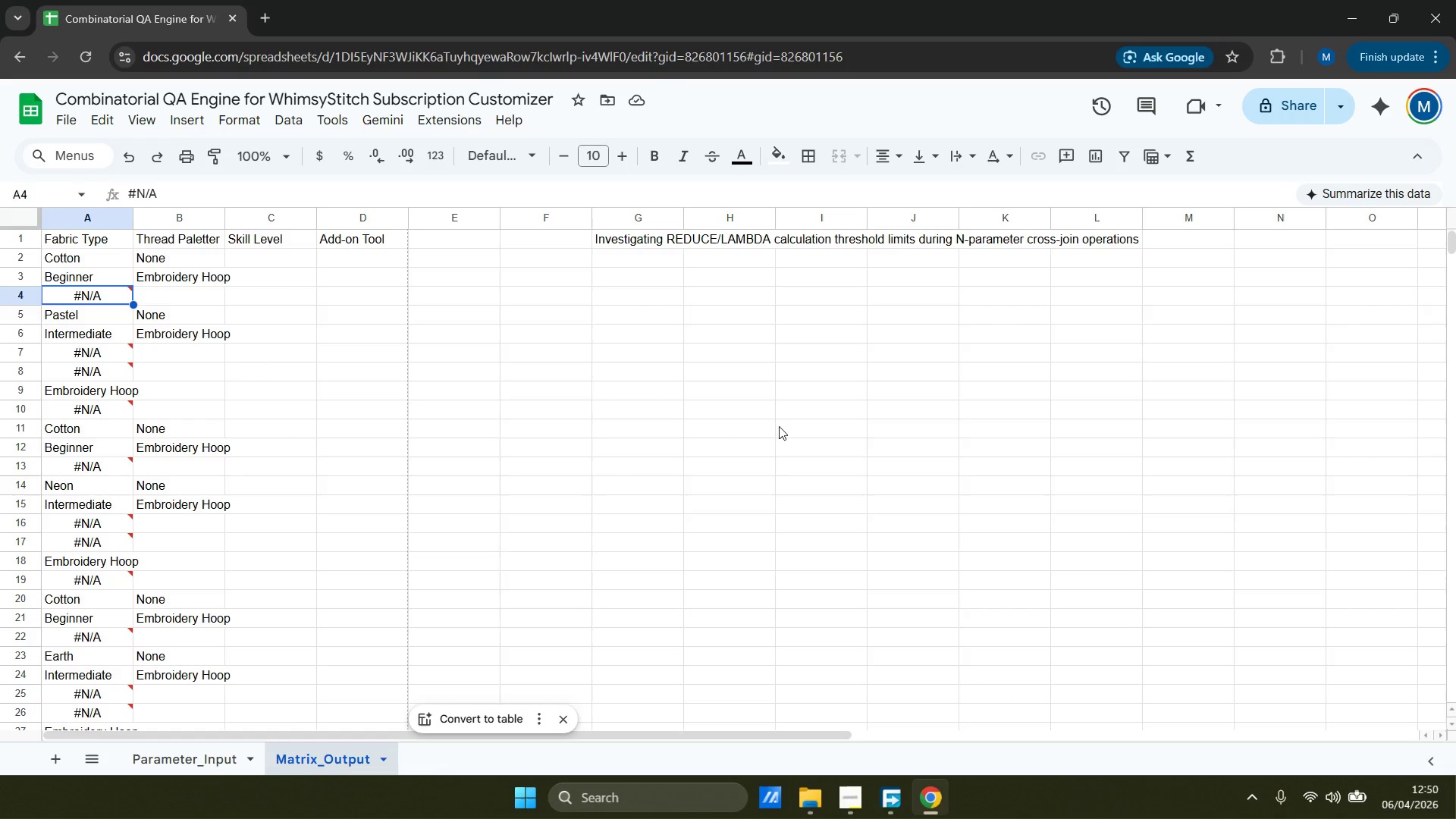 
wait(20.62)
 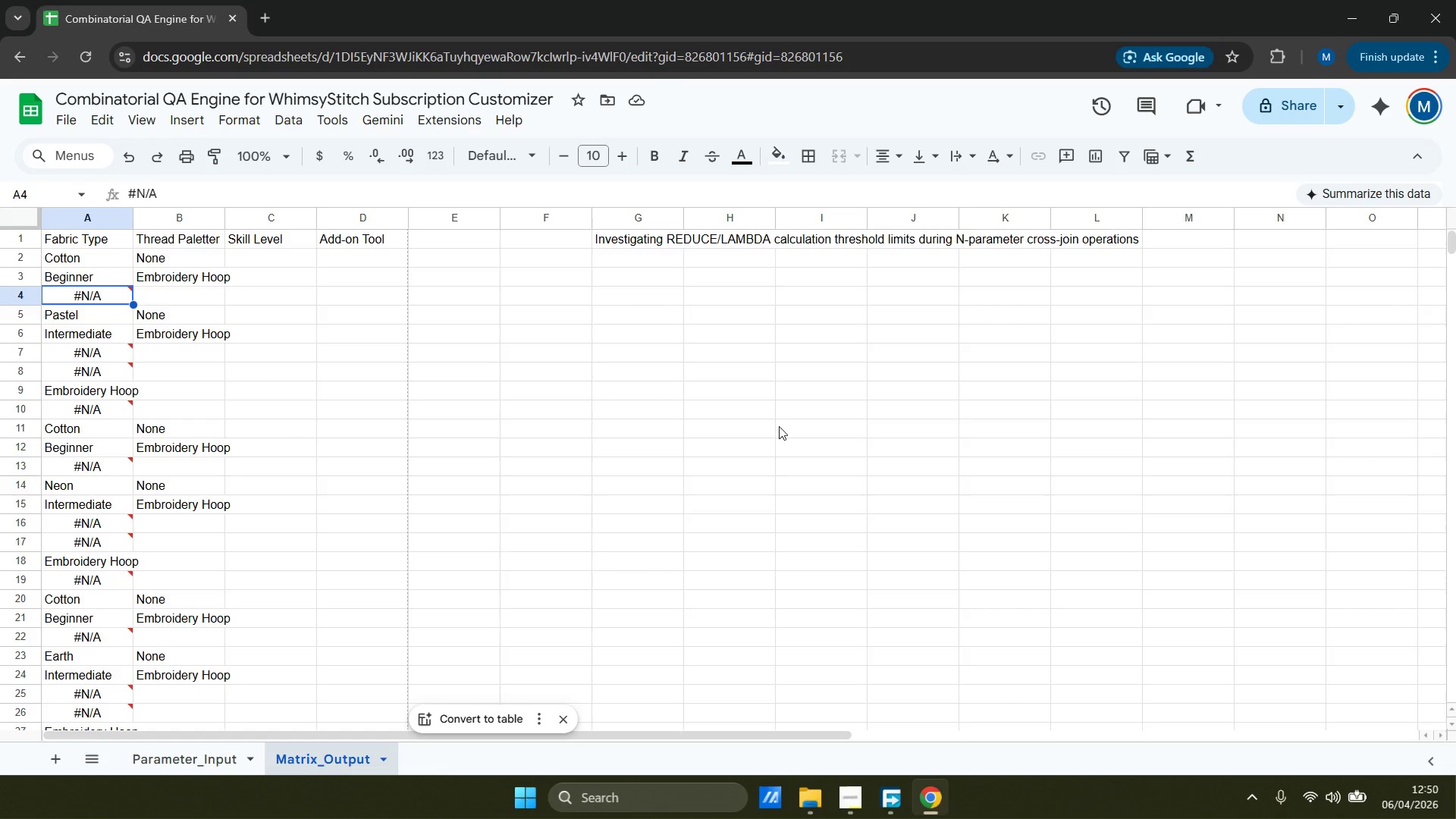 
left_click([92, 257])
 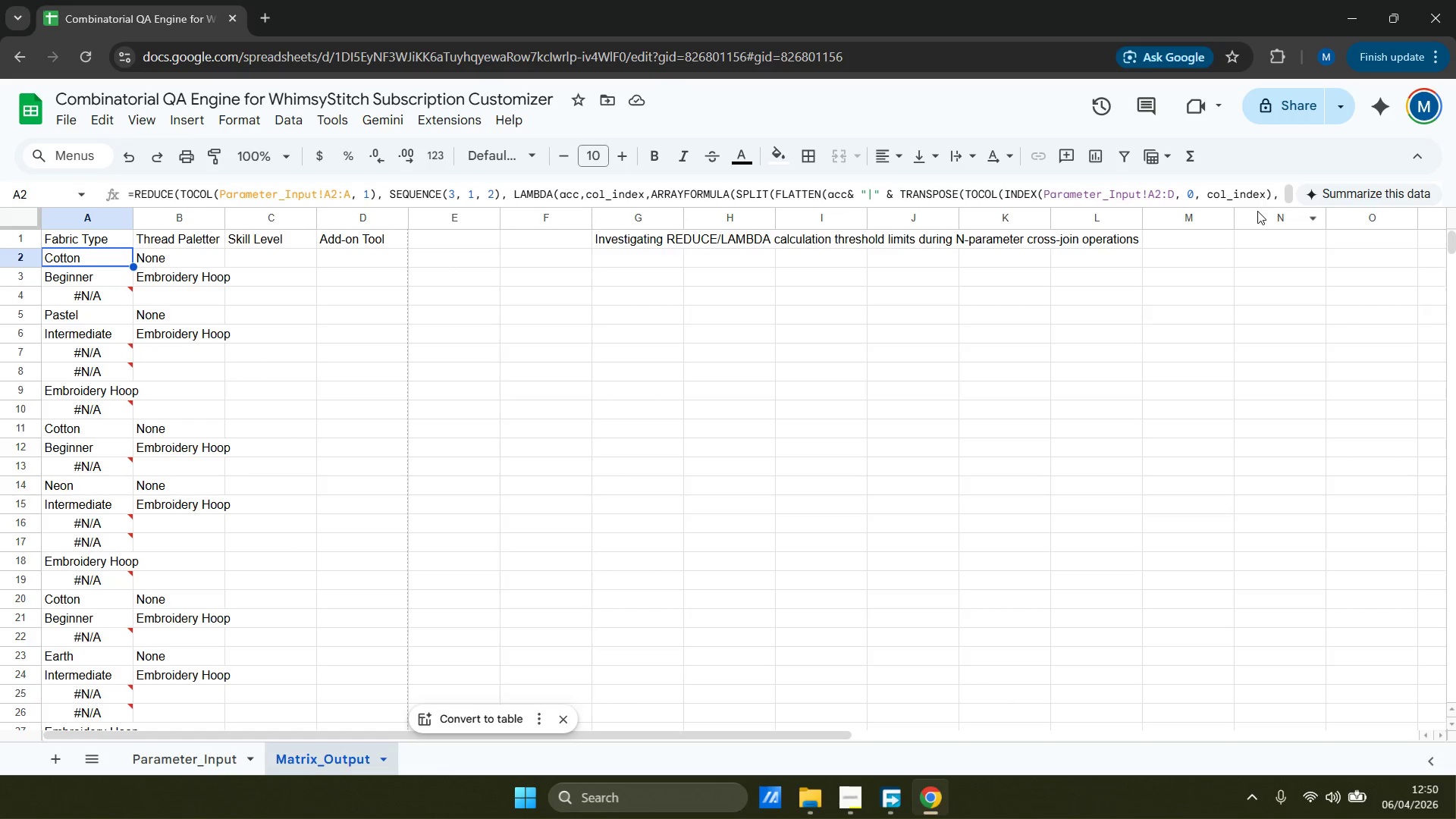 
wait(6.06)
 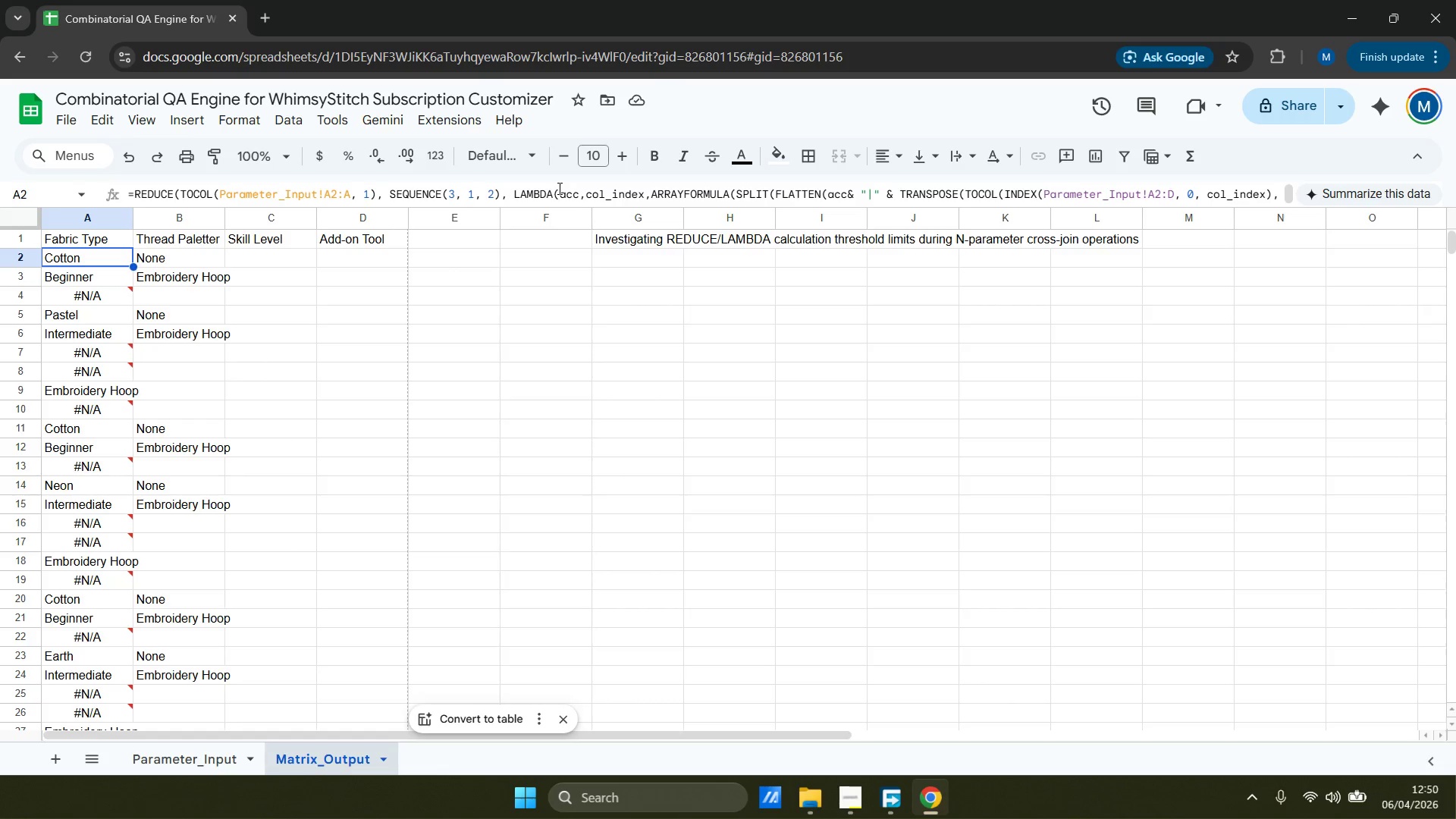 
left_click([1263, 202])
 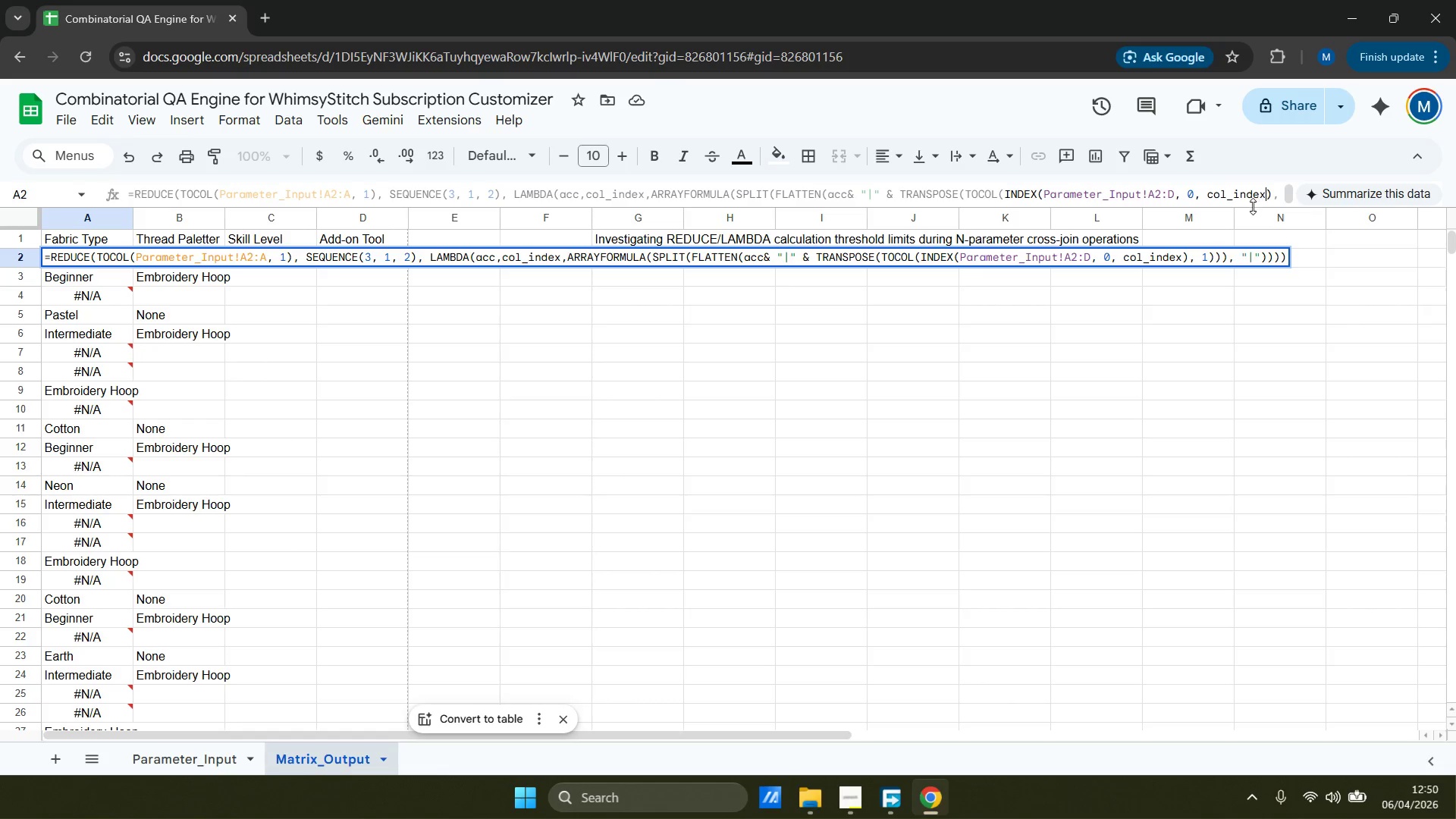 
left_click_drag(start_coordinate=[1251, 206], to_coordinate=[1244, 234])
 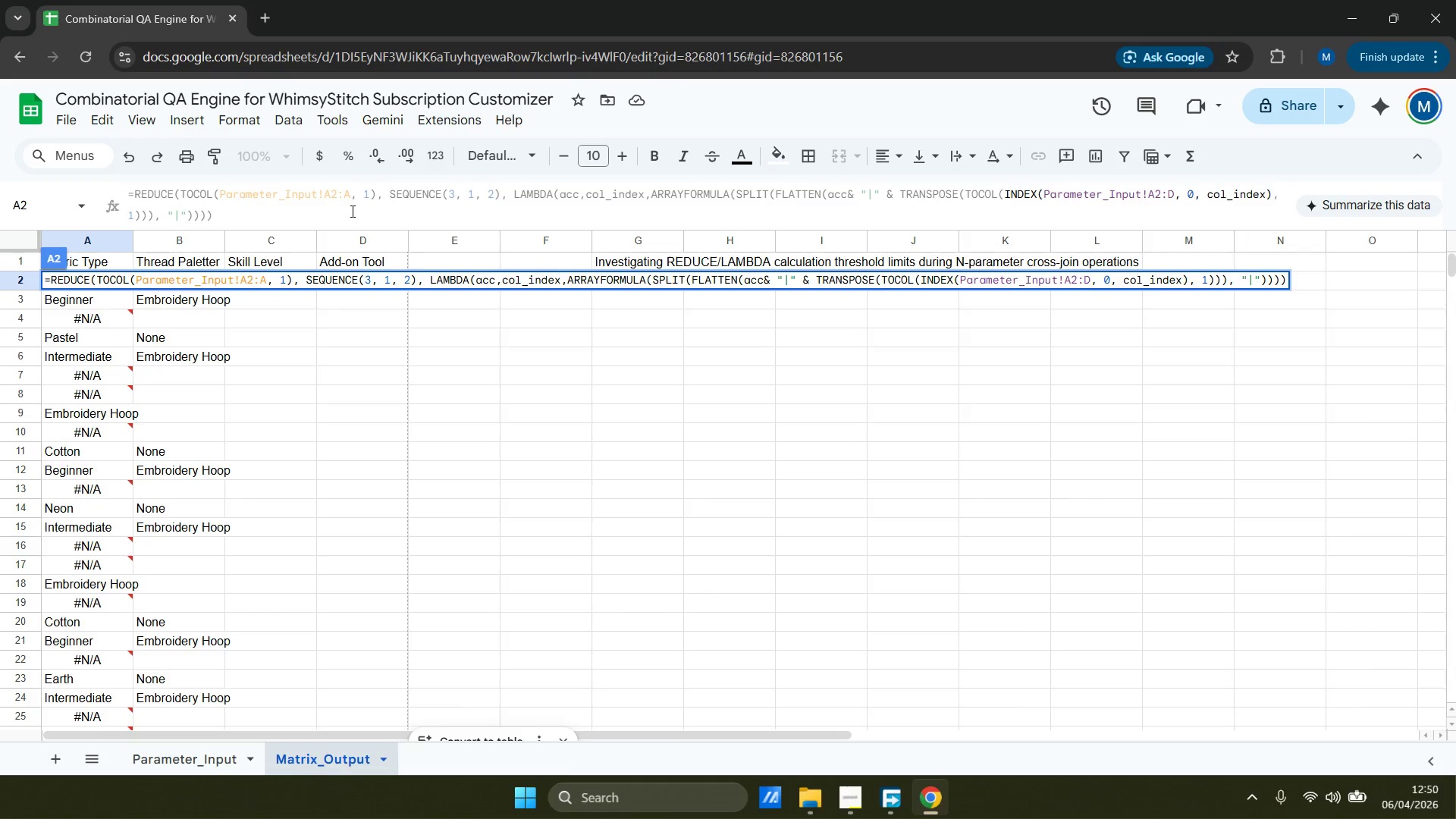 
left_click([349, 212])
 